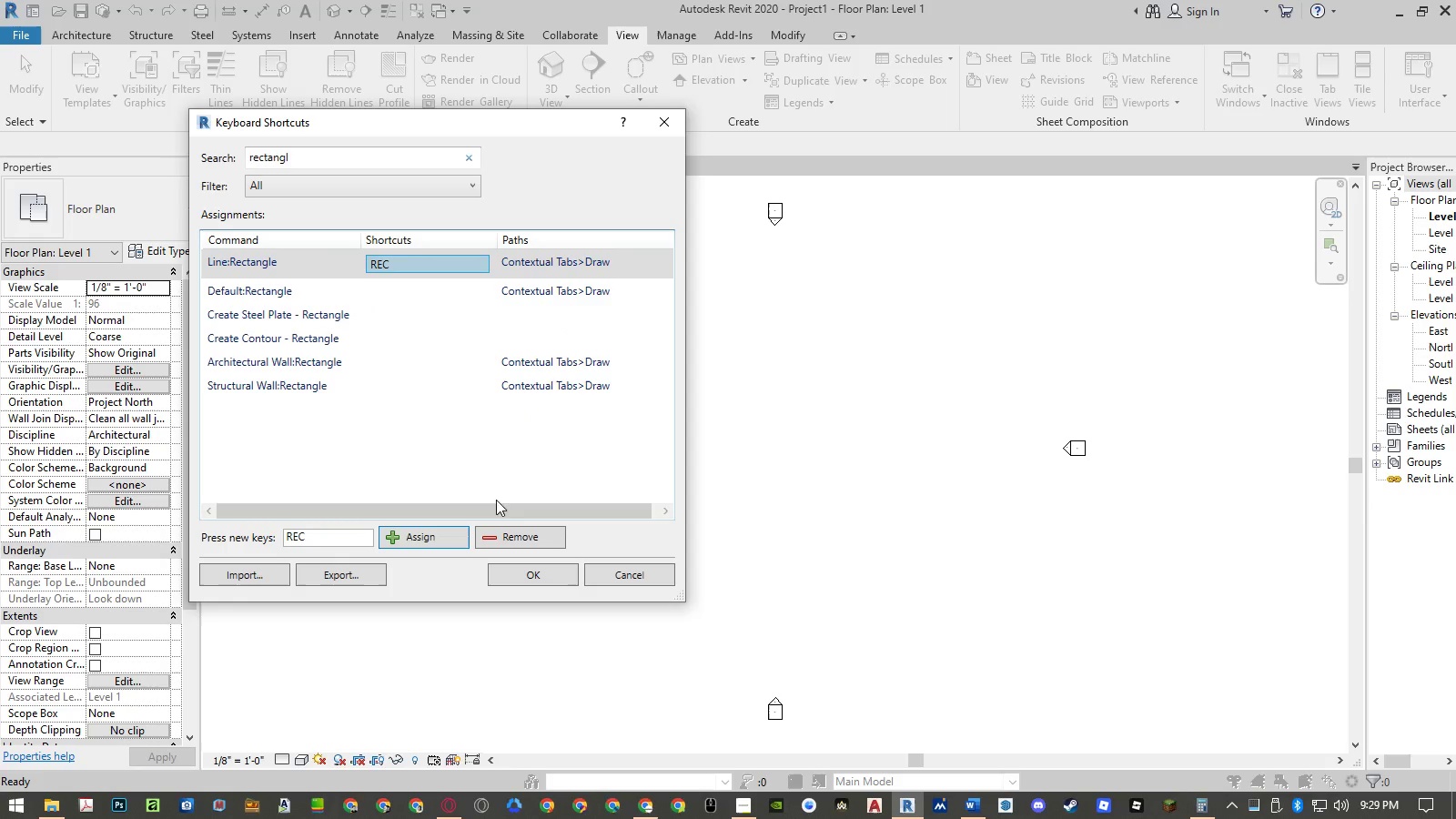 
left_click([510, 536])
 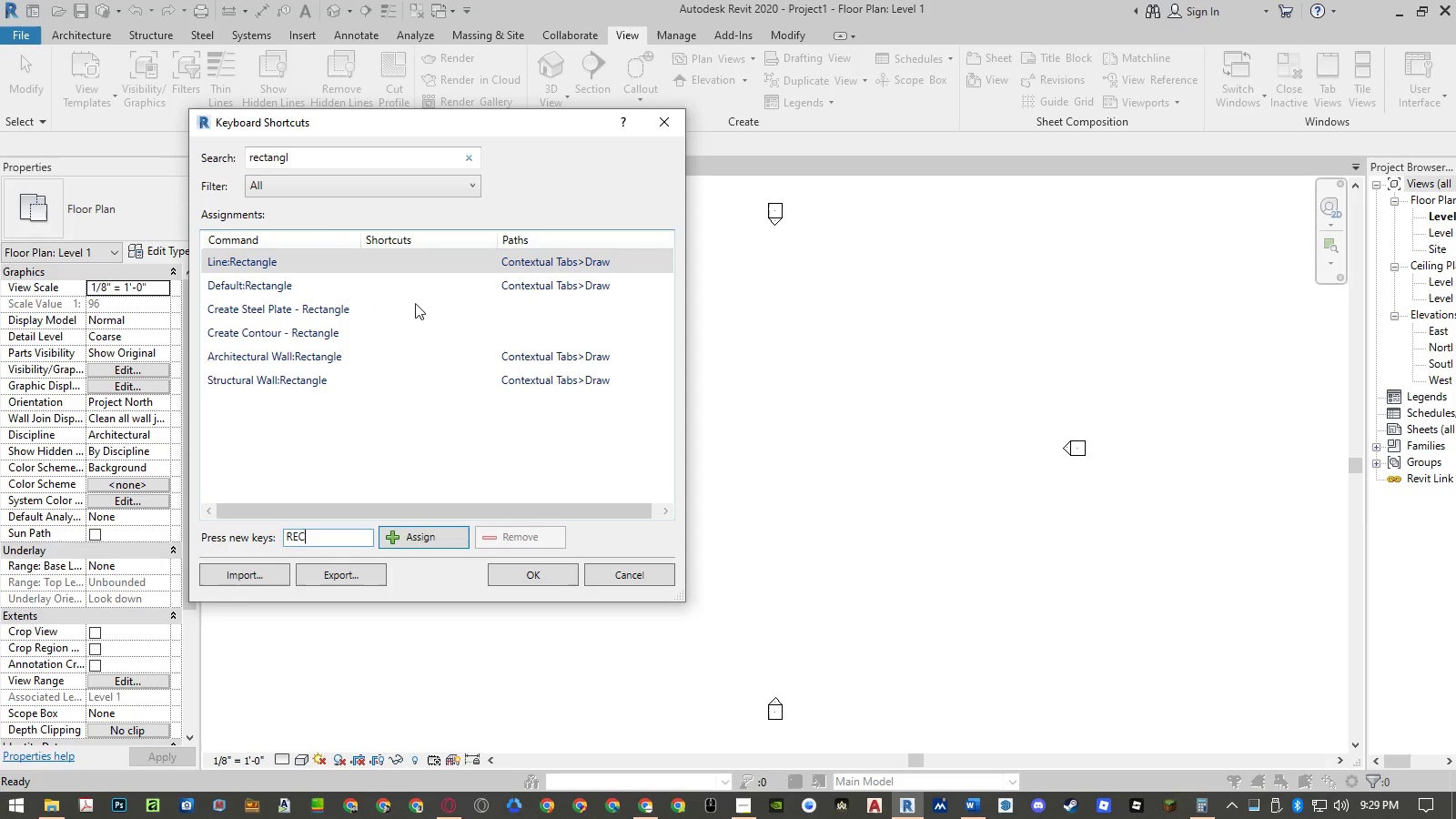 
left_click([407, 286])
 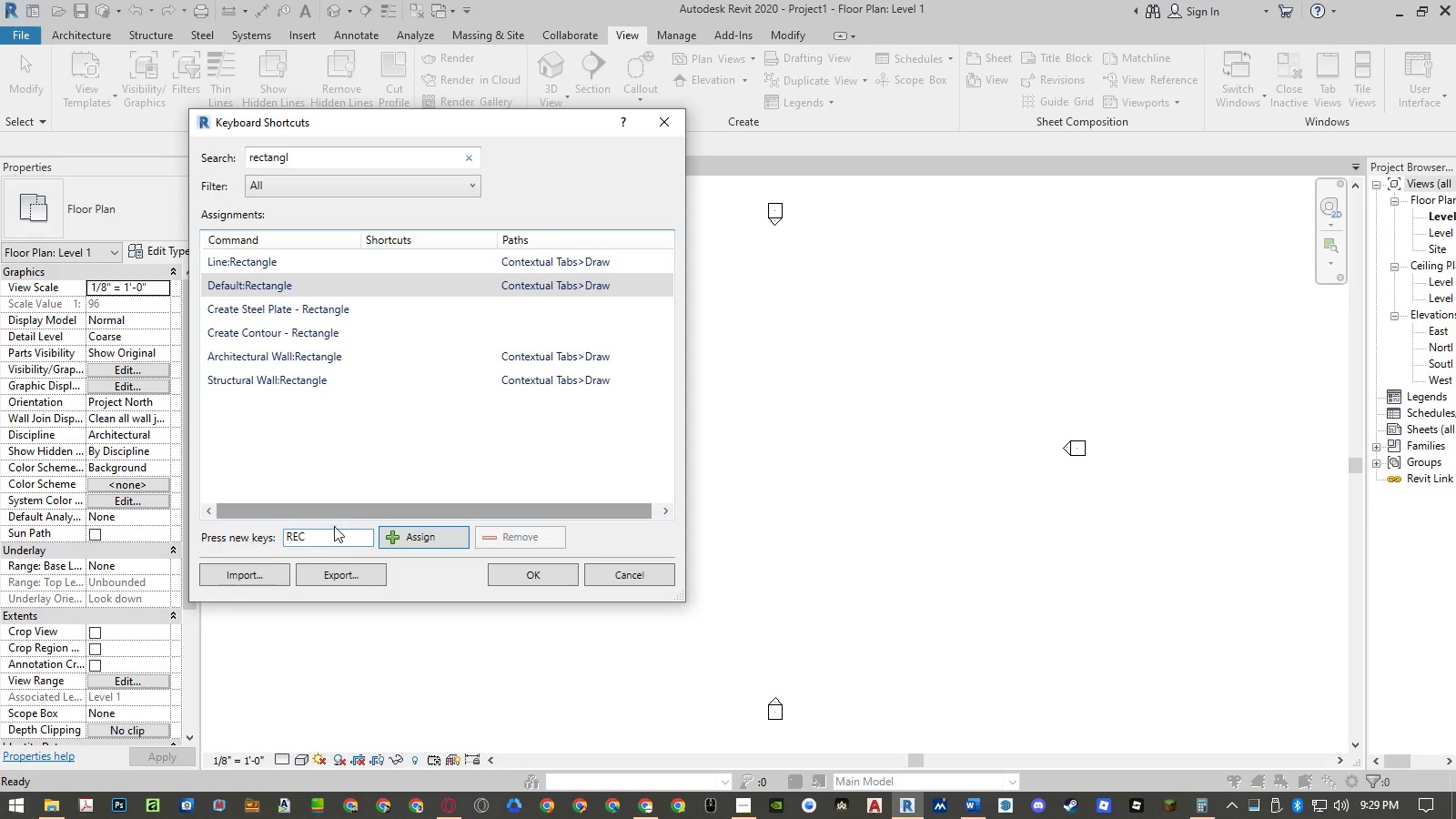 
left_click([411, 538])
 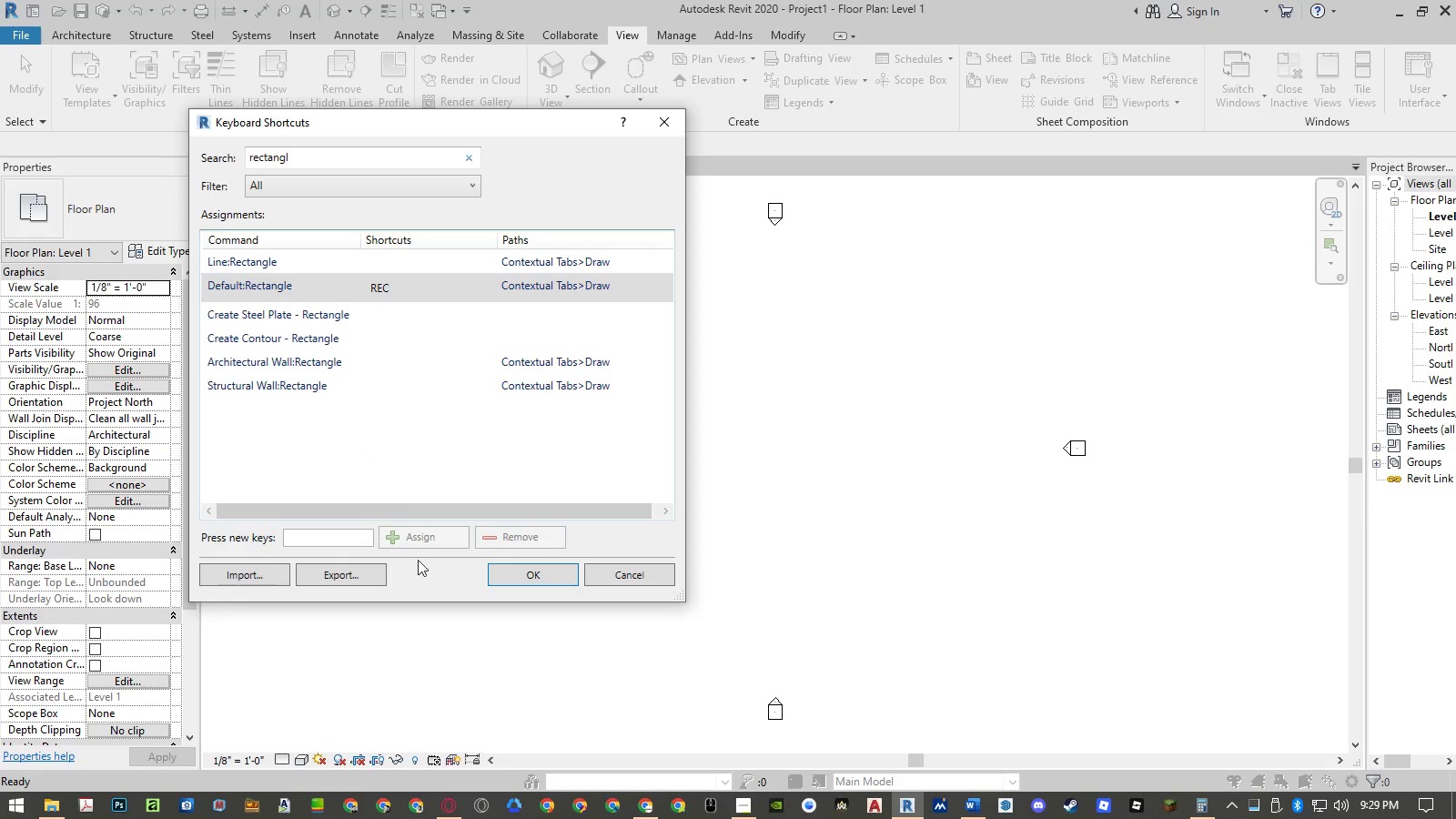 
left_click([521, 578])
 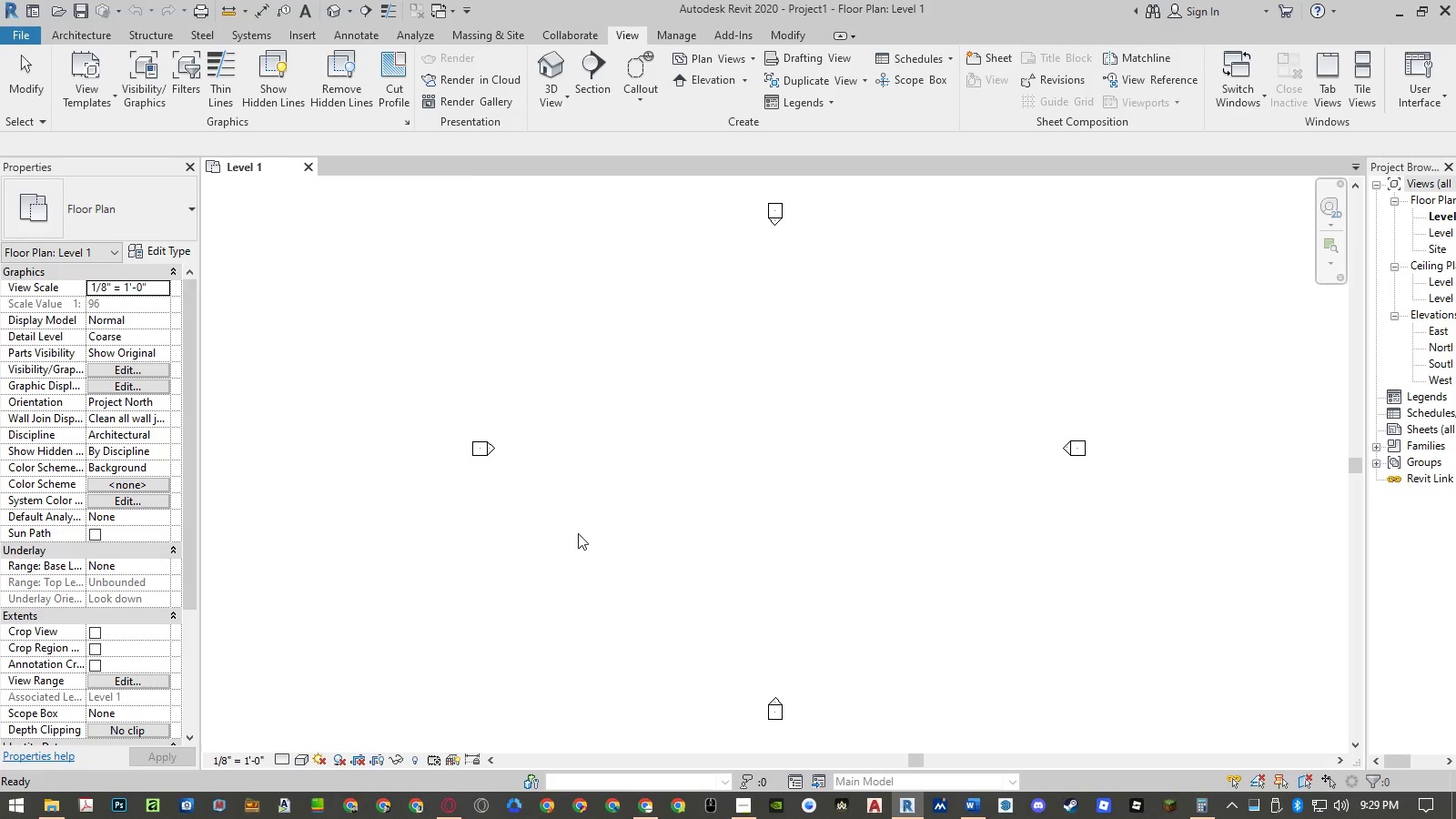 
left_click([732, 519])
 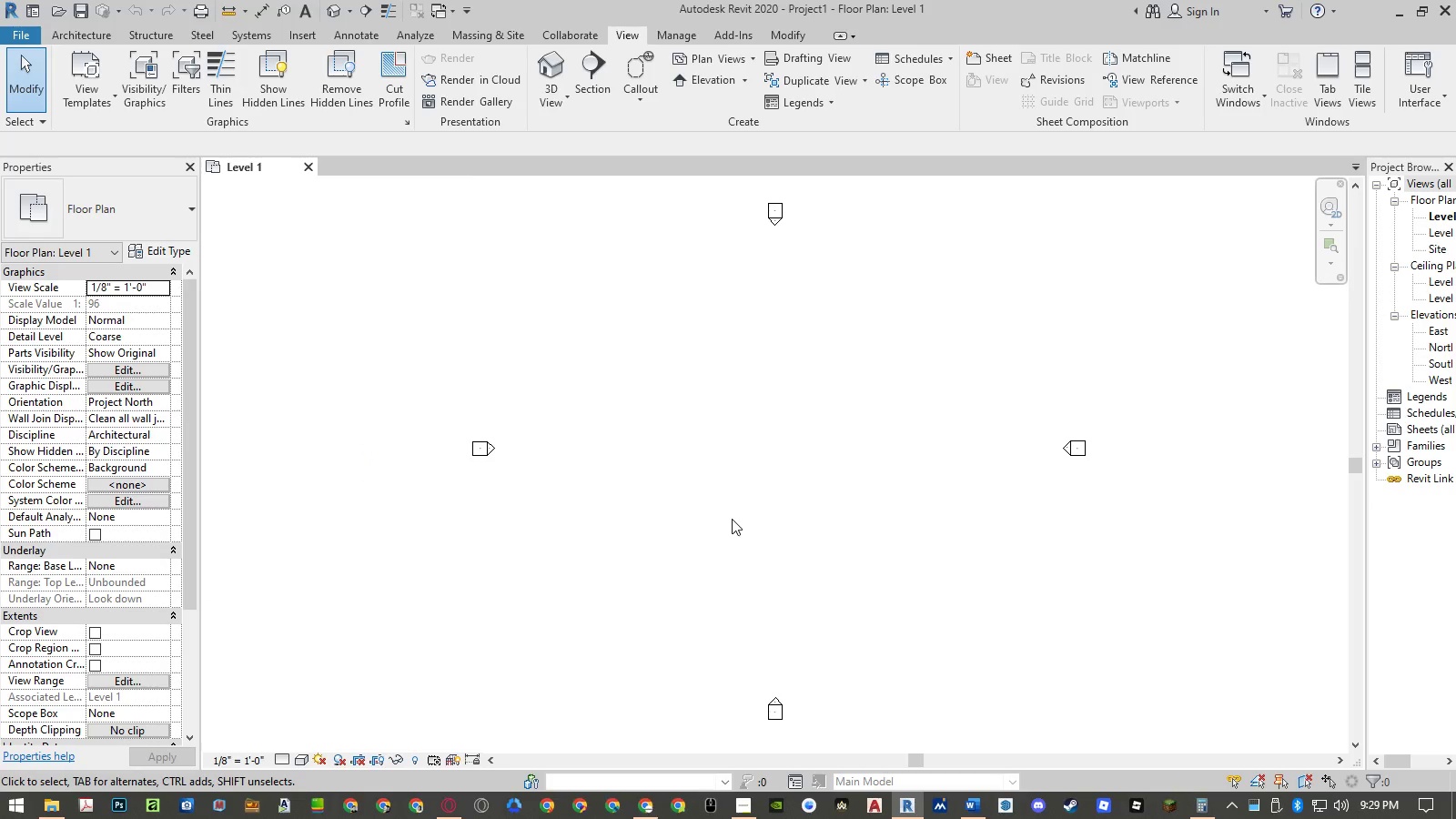 
type(dlrc)
 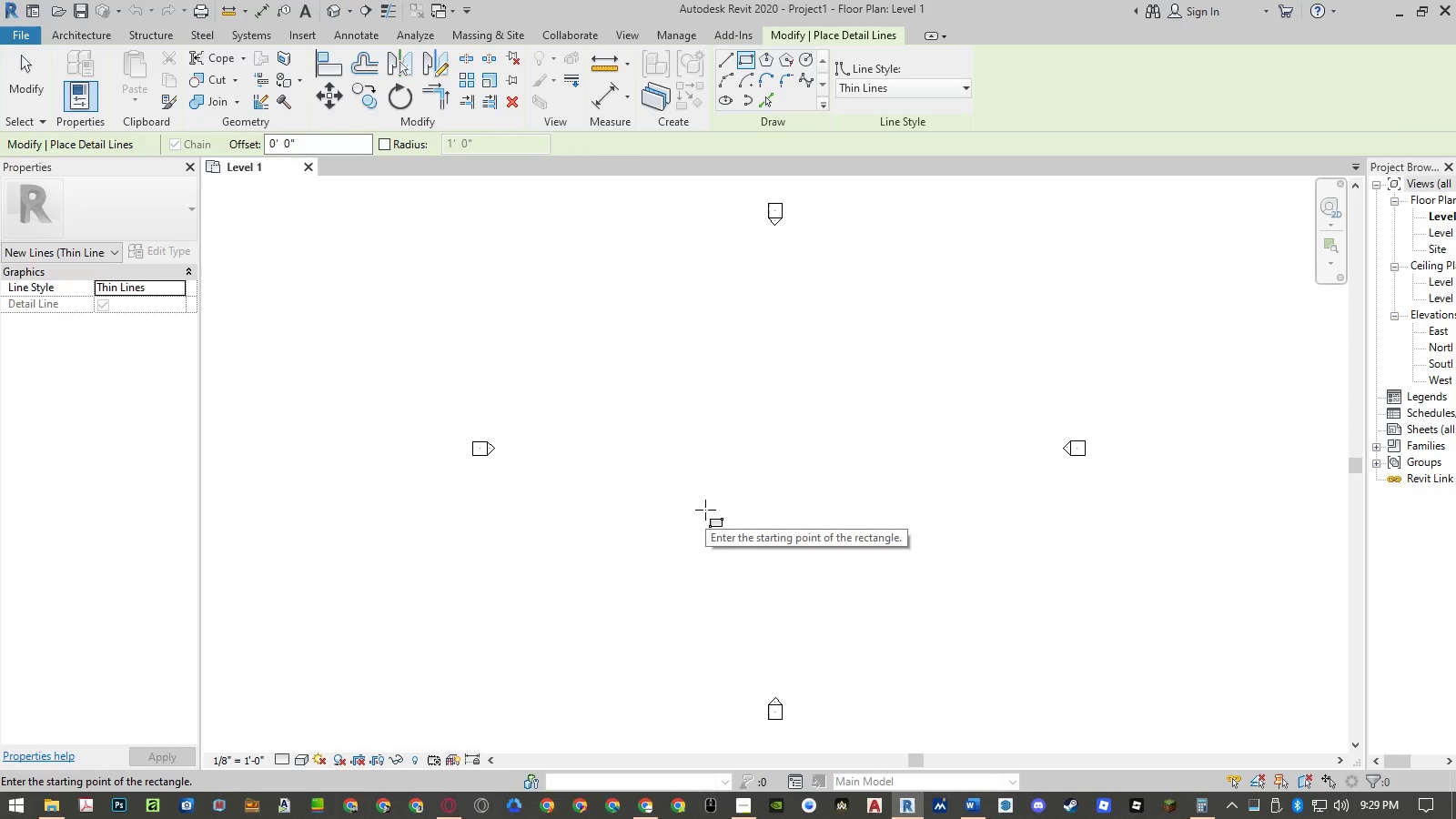 
left_click([694, 511])
 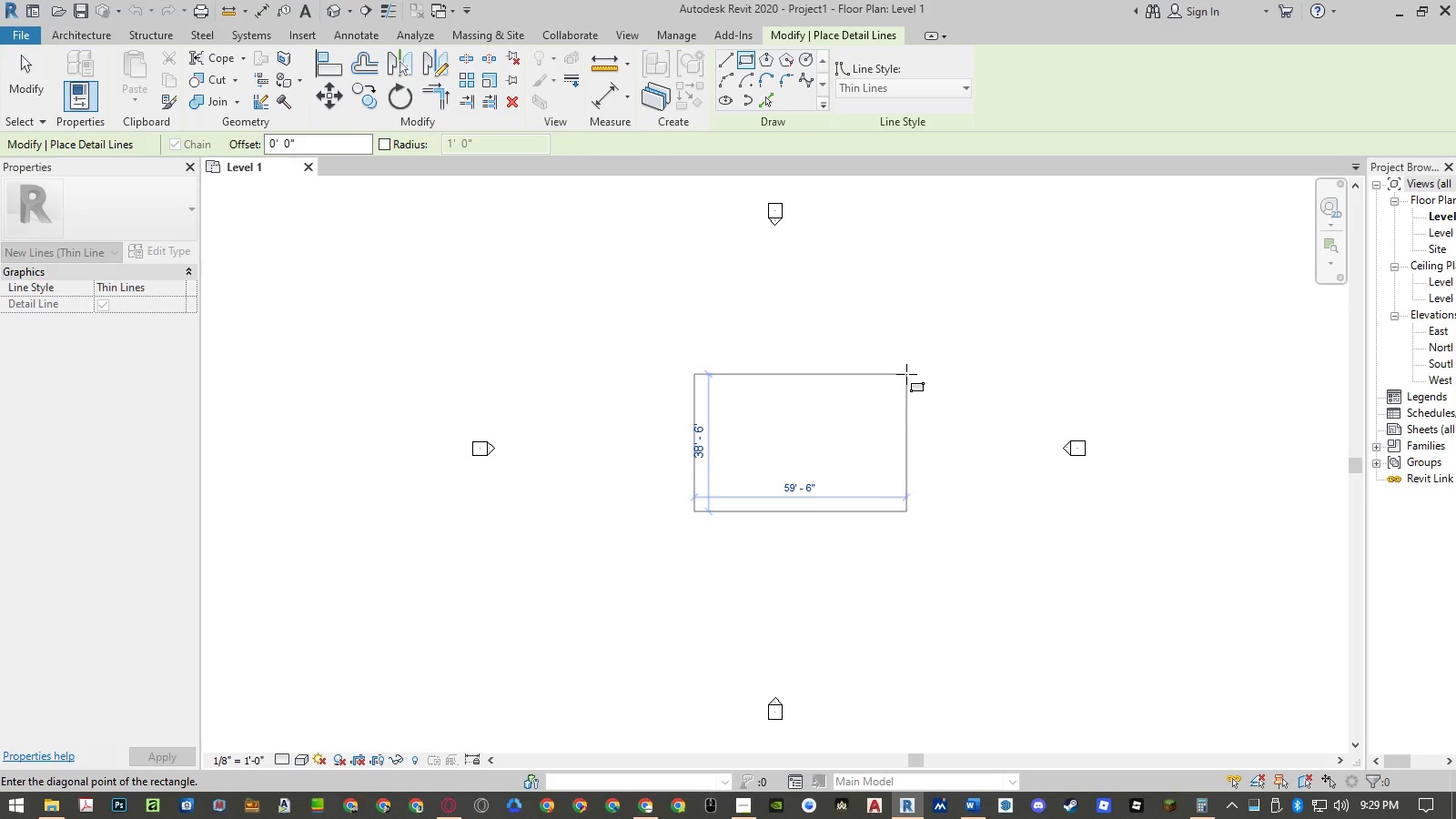 
left_click([910, 375])
 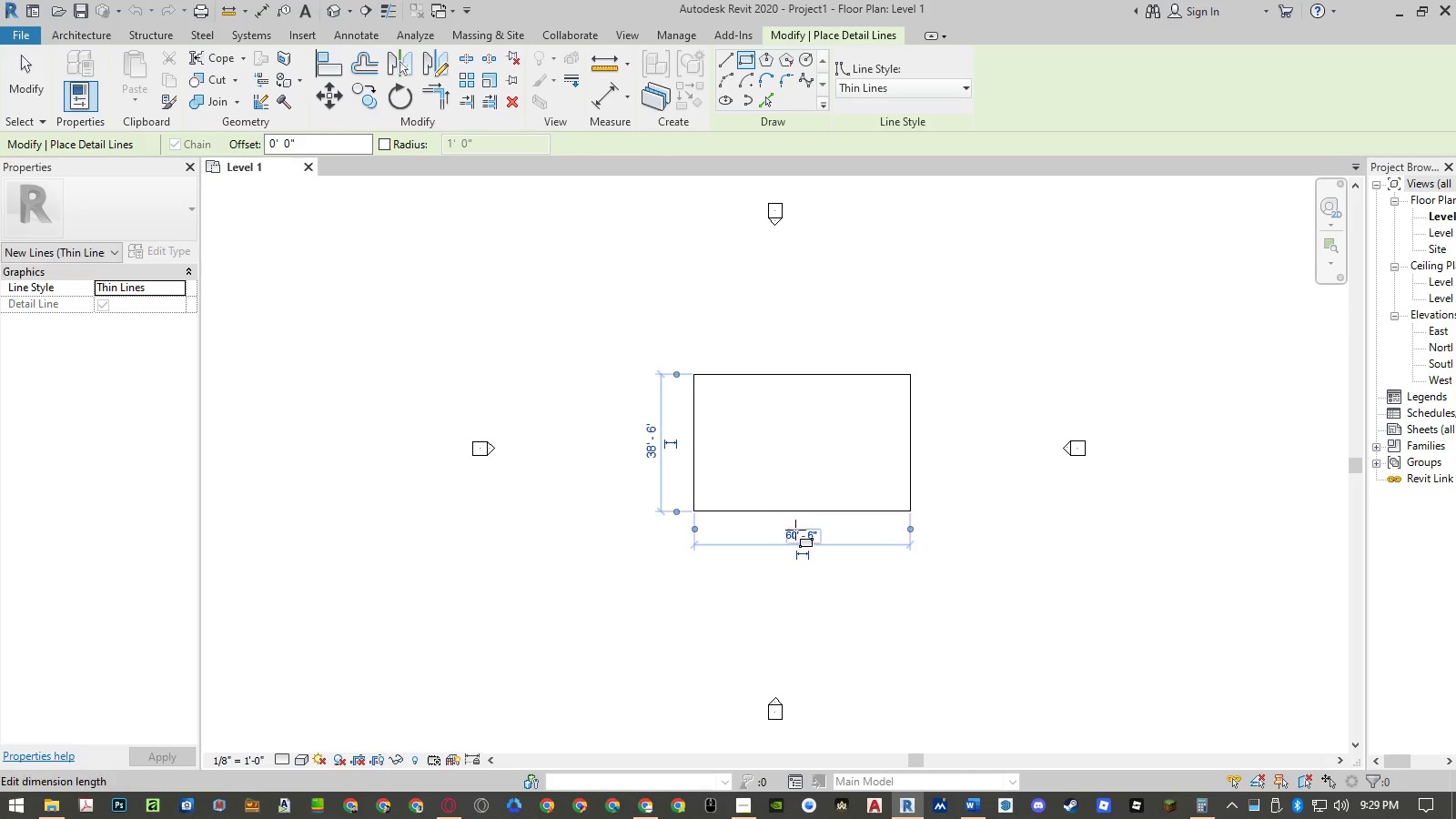 
left_click([795, 532])
 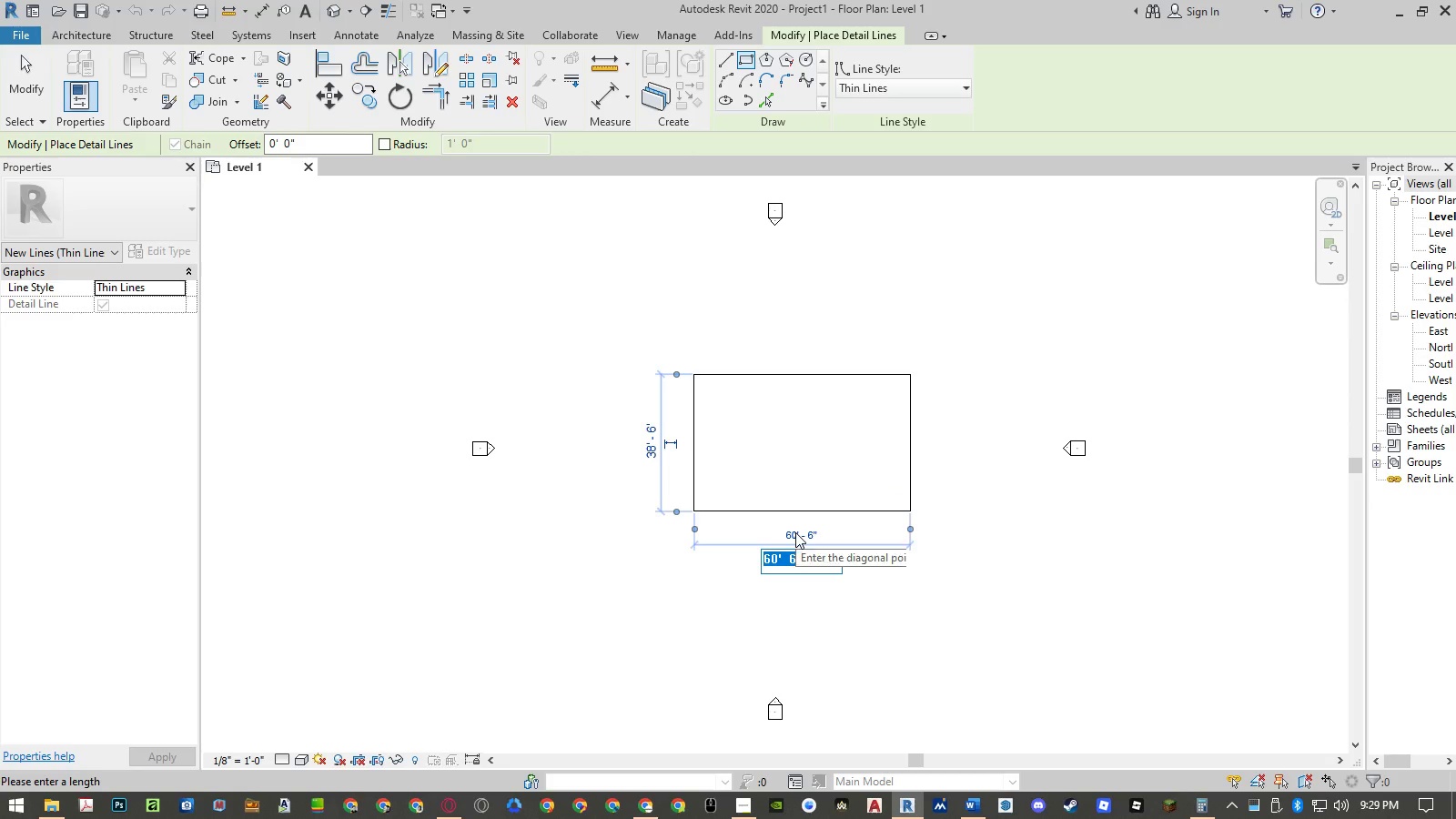 
key(Numpad8)
 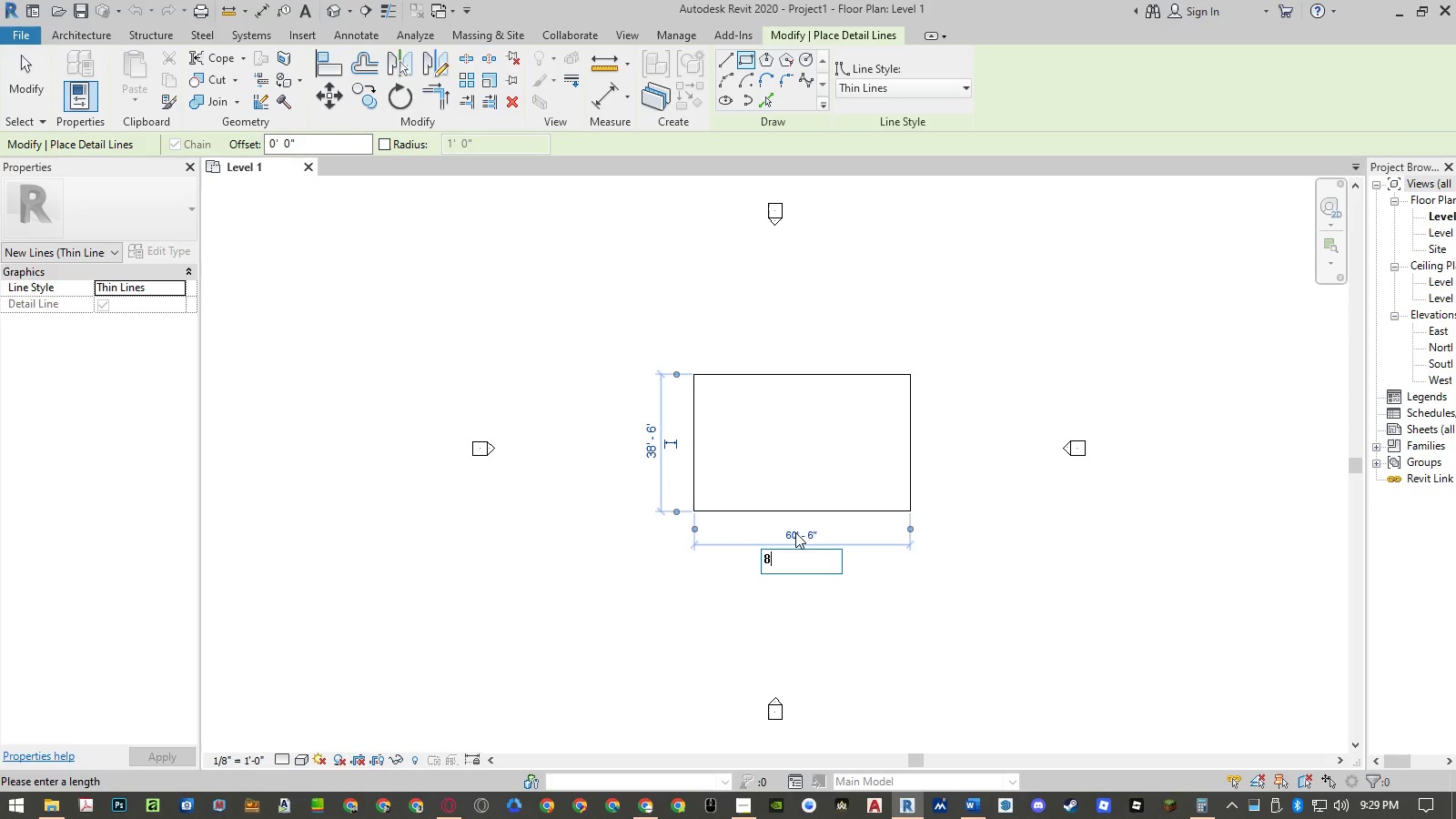 
key(Numpad0)
 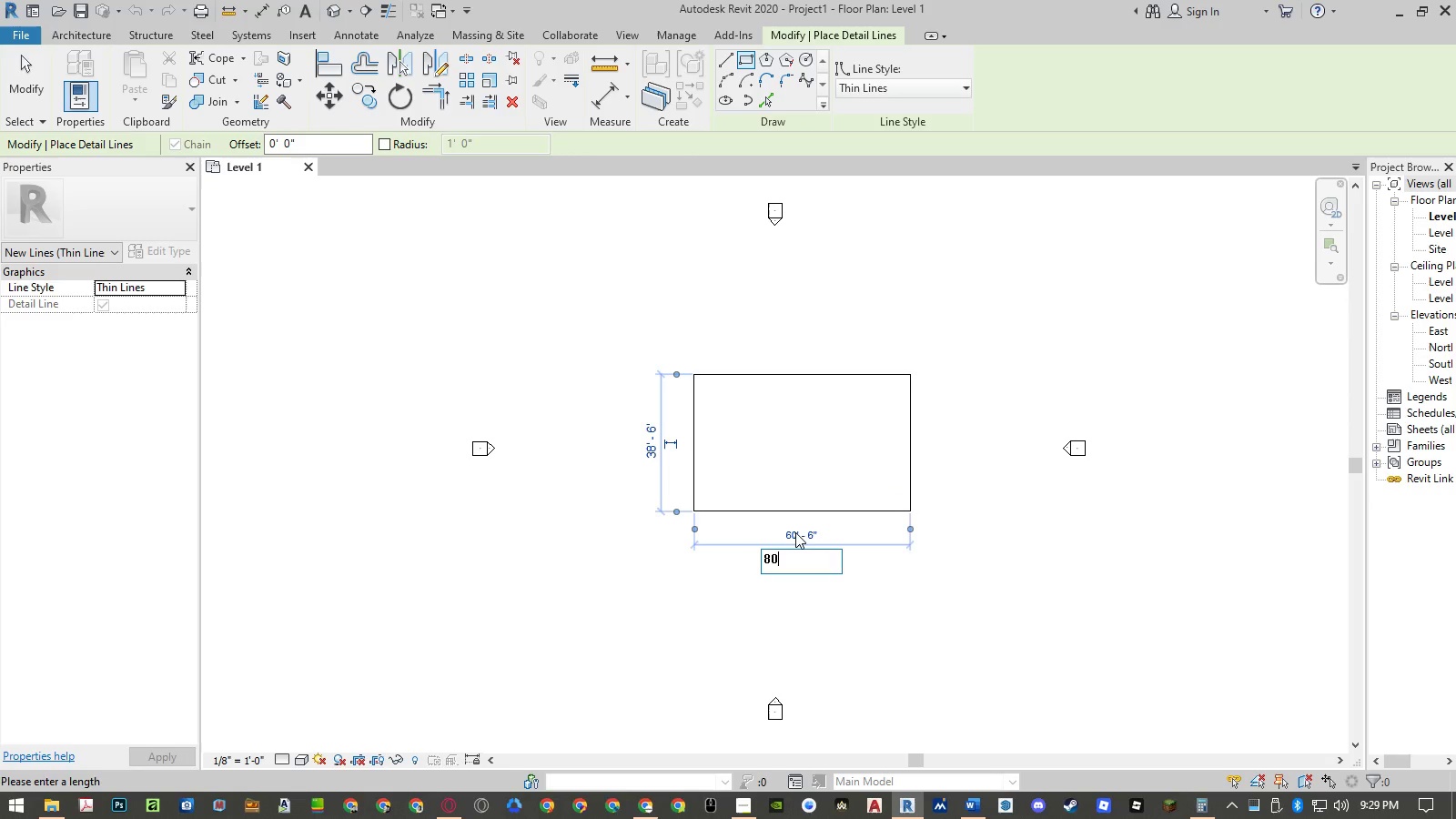 
key(NumpadEnter)
 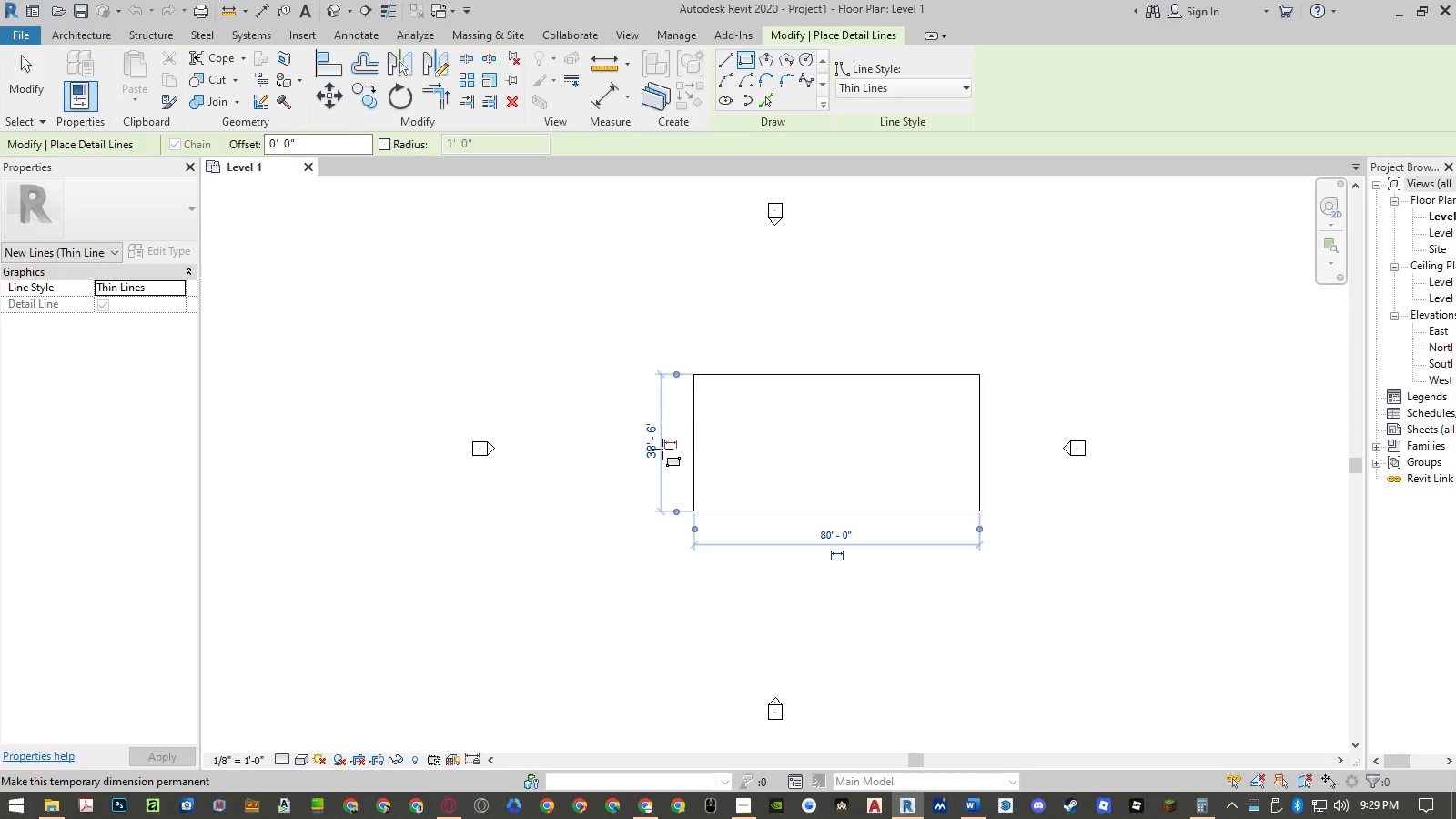 
left_click([652, 450])
 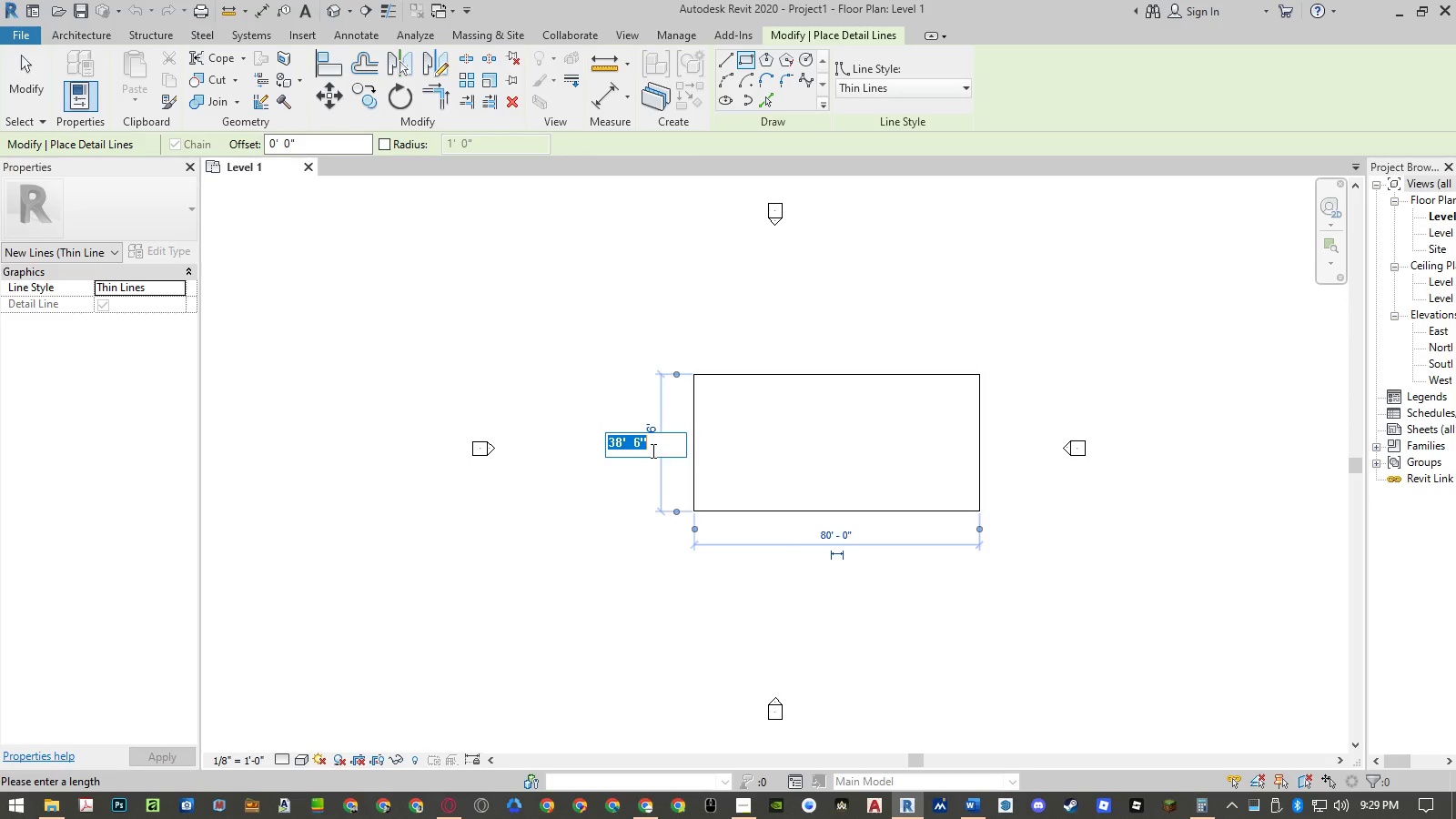 
key(Numpad5)
 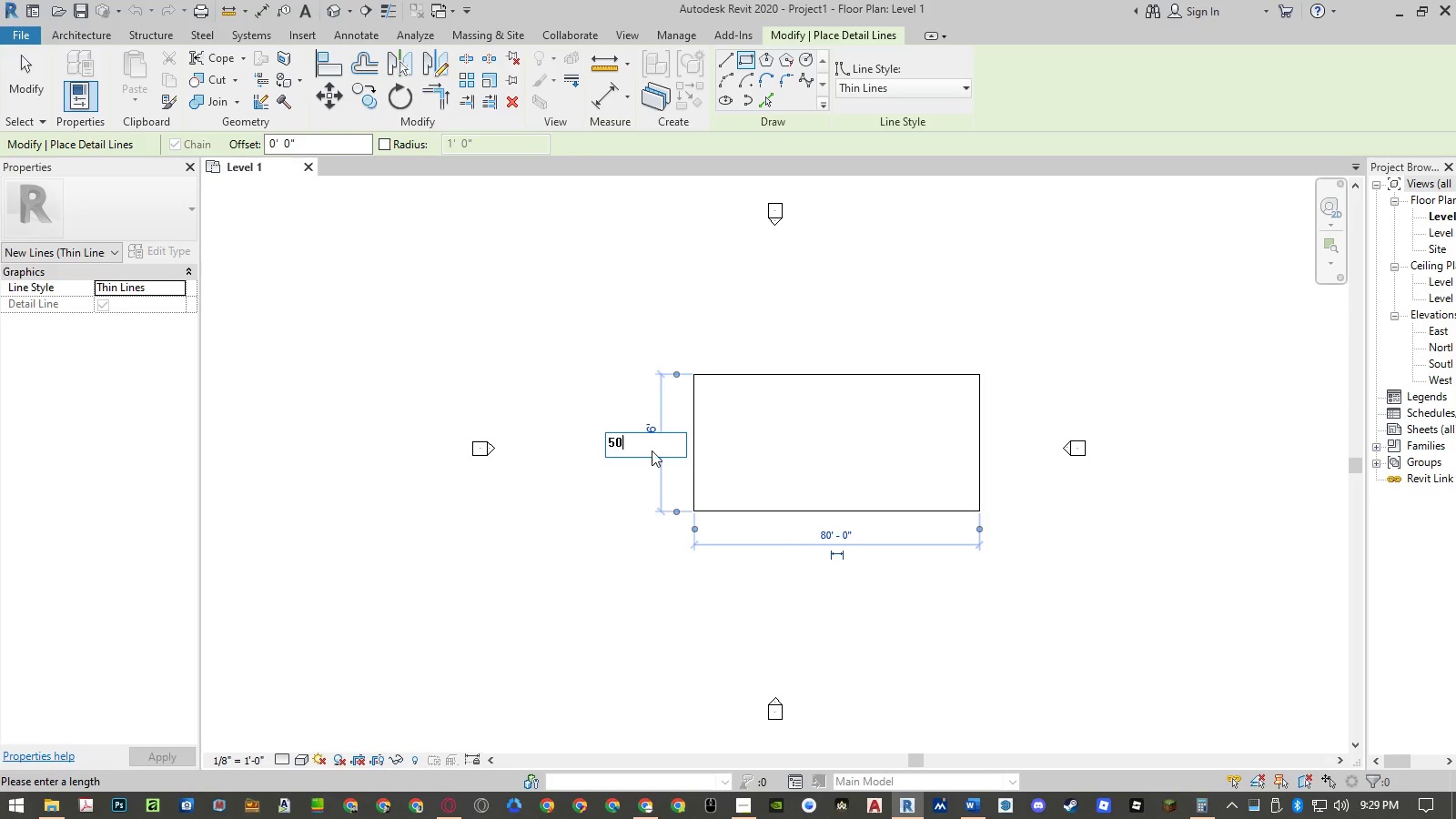 
key(Numpad0)
 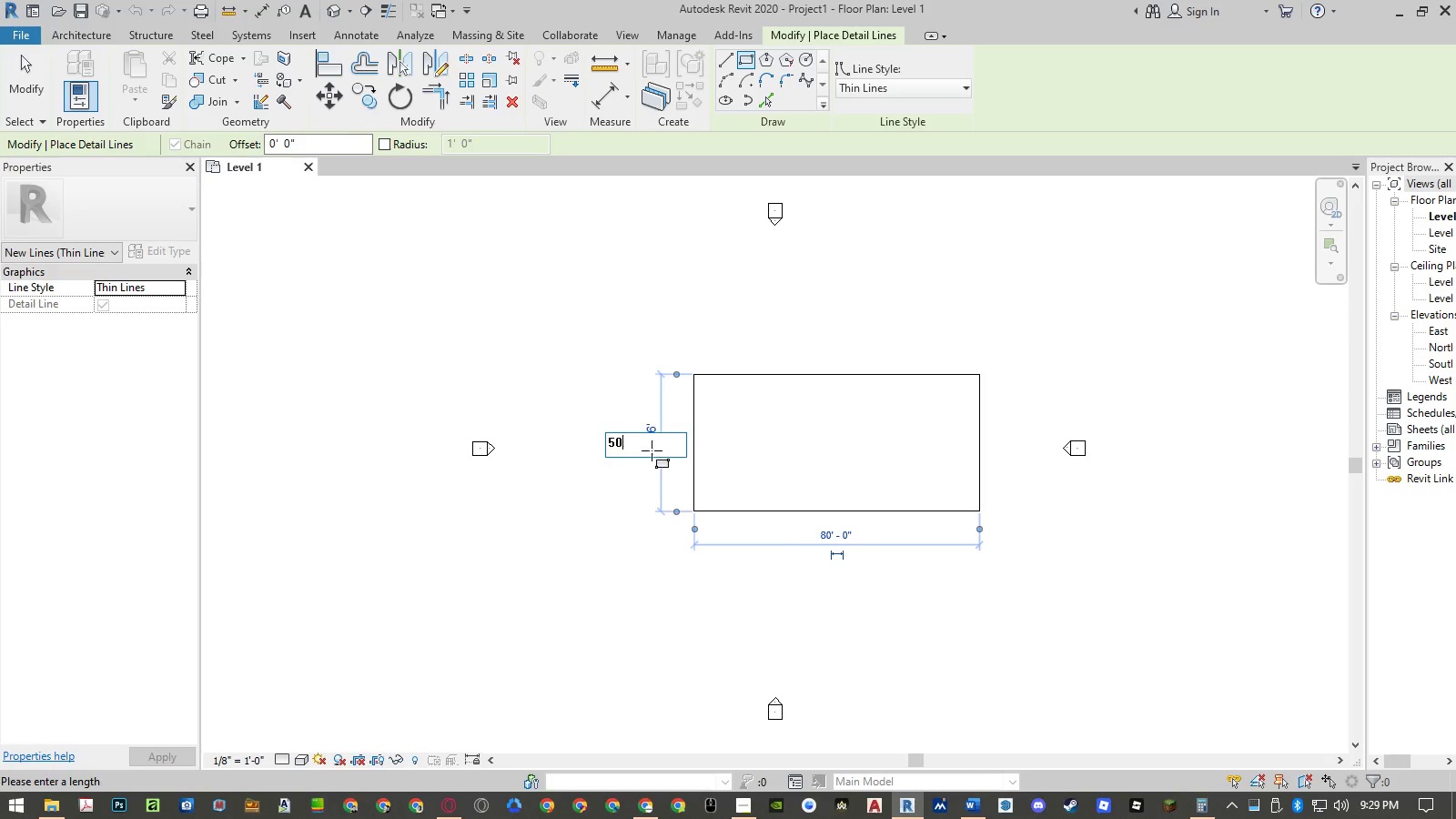 
key(NumpadEnter)
 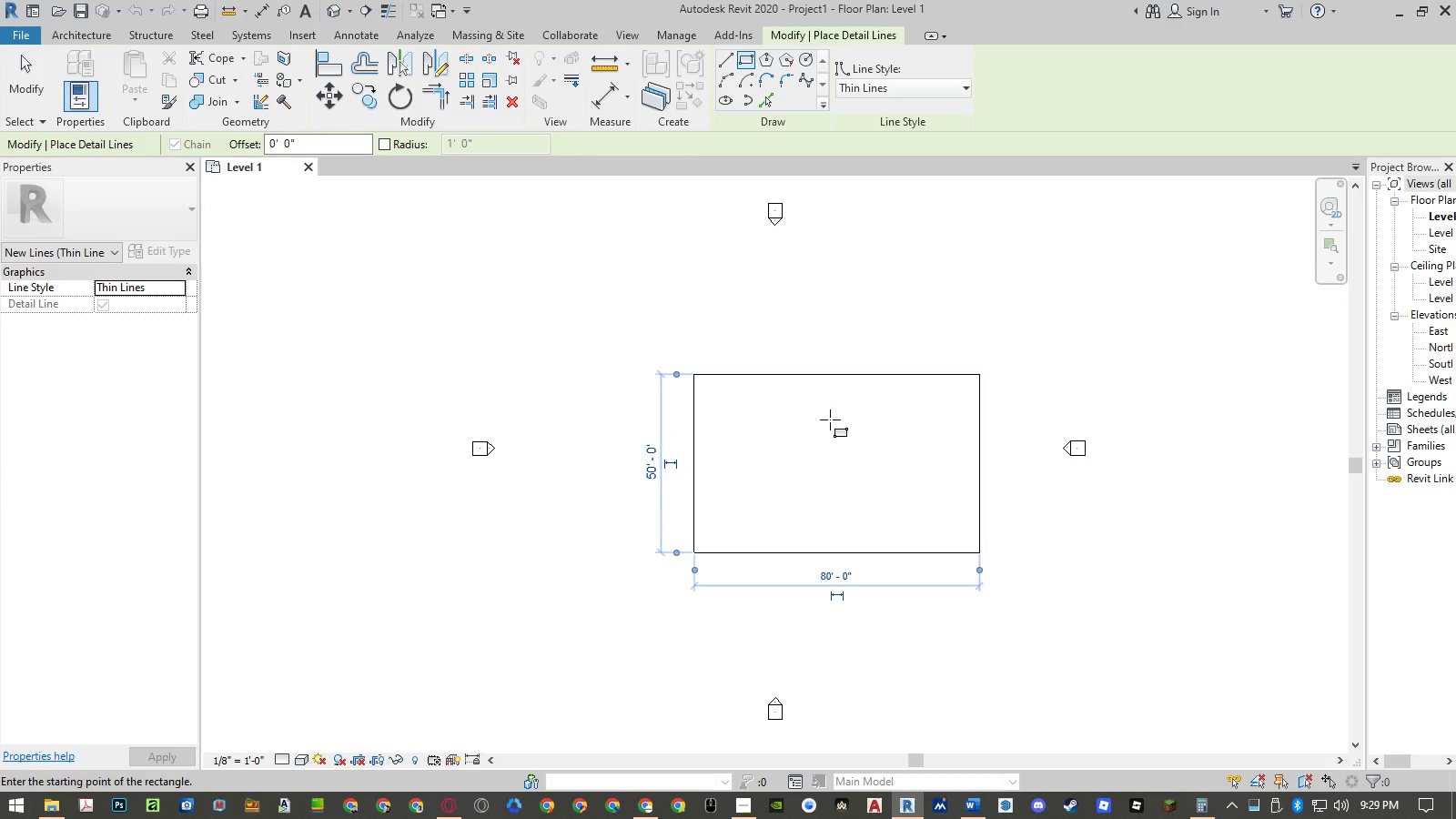 
key(Escape)
 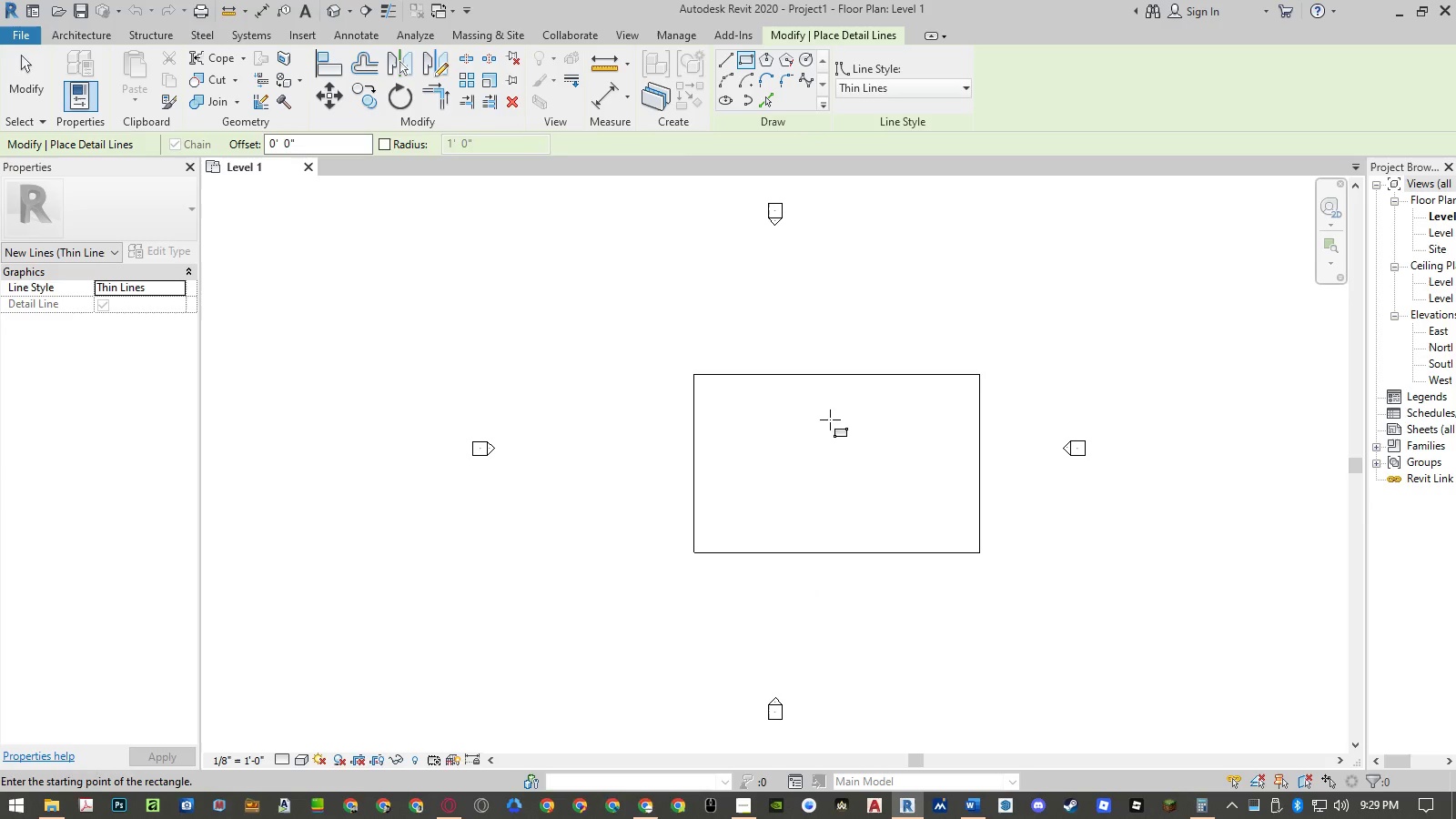 
key(Escape)
 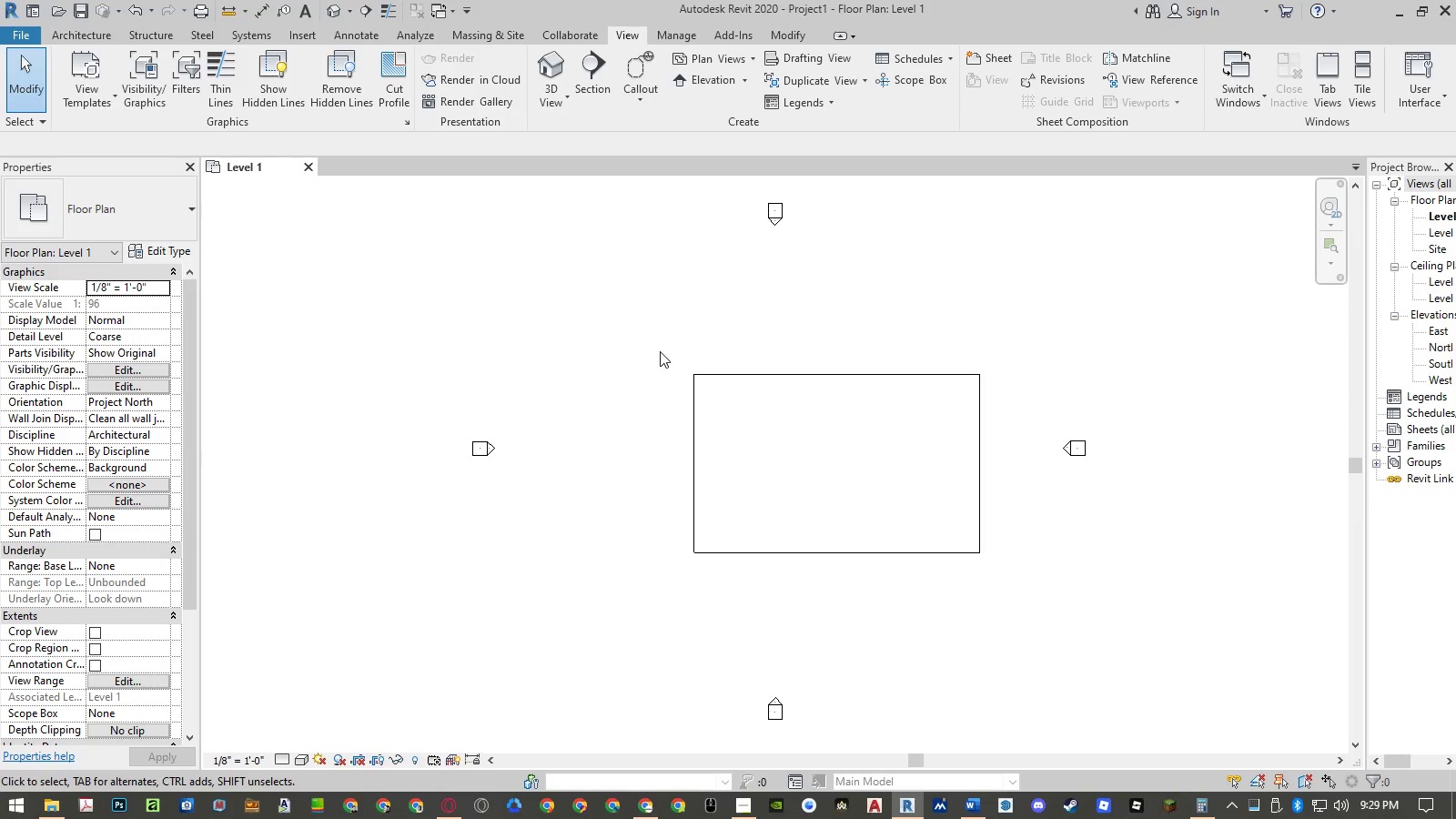 
type(dll )
 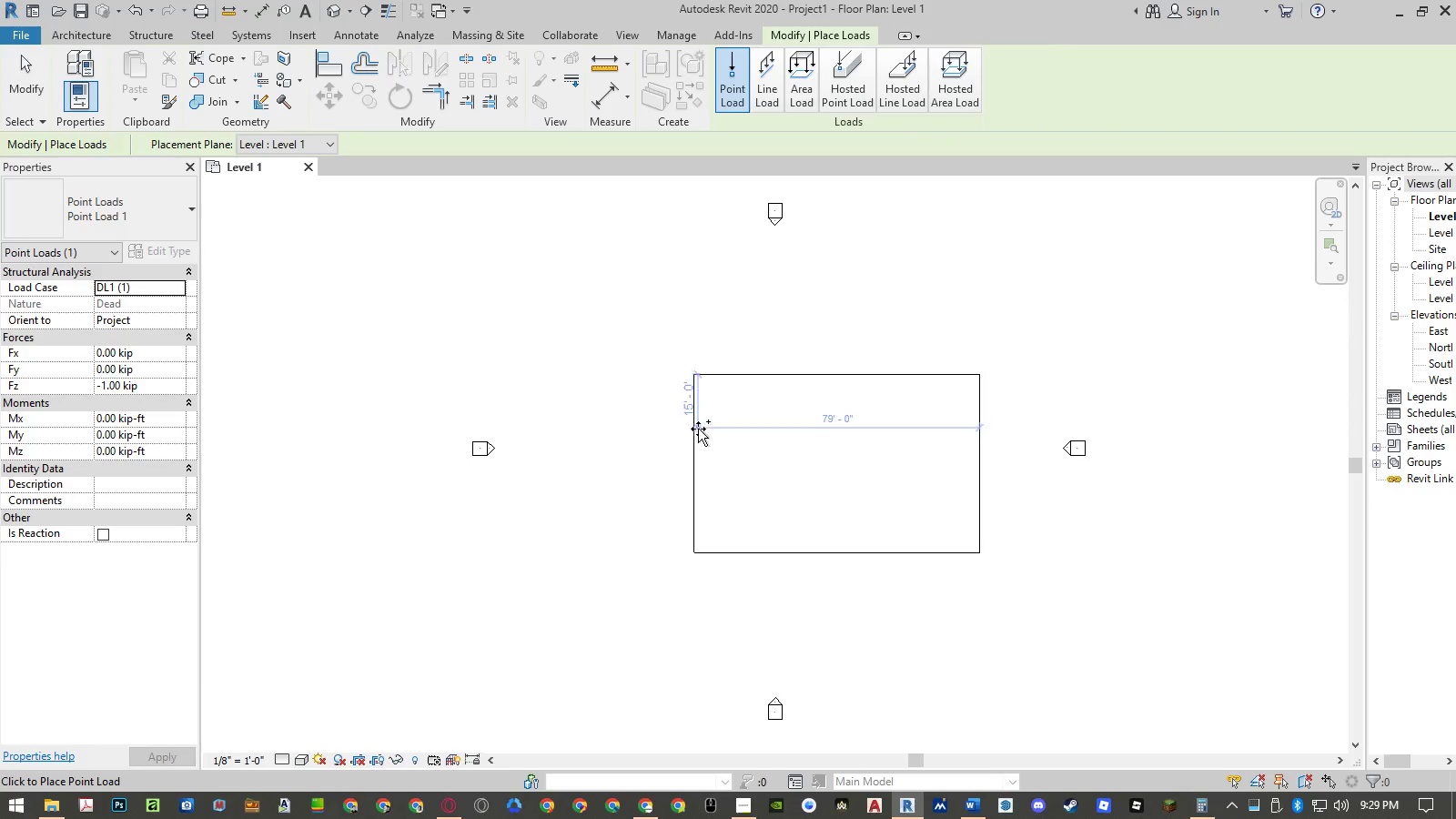 
key(Escape)
 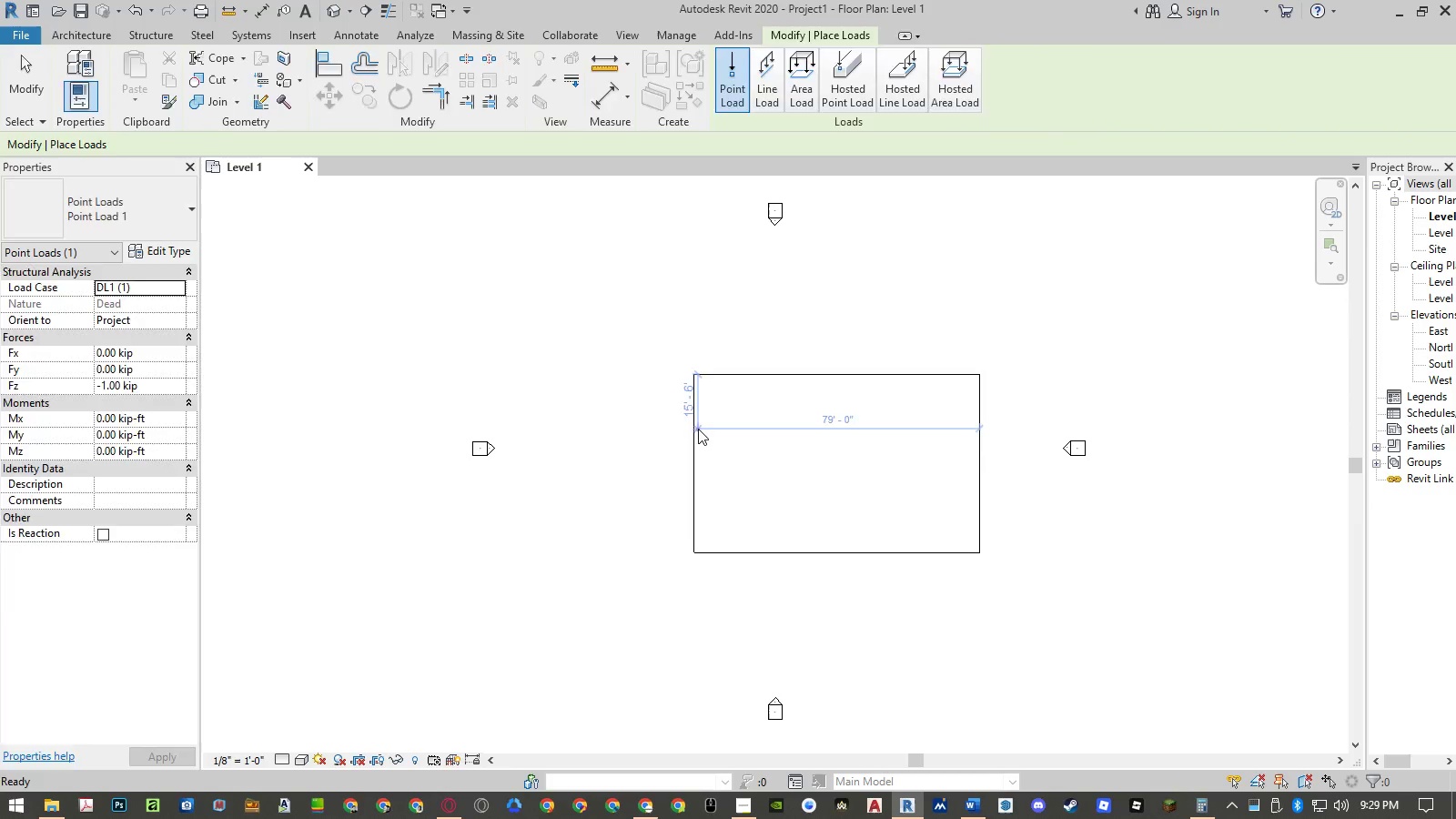 
key(Escape)
 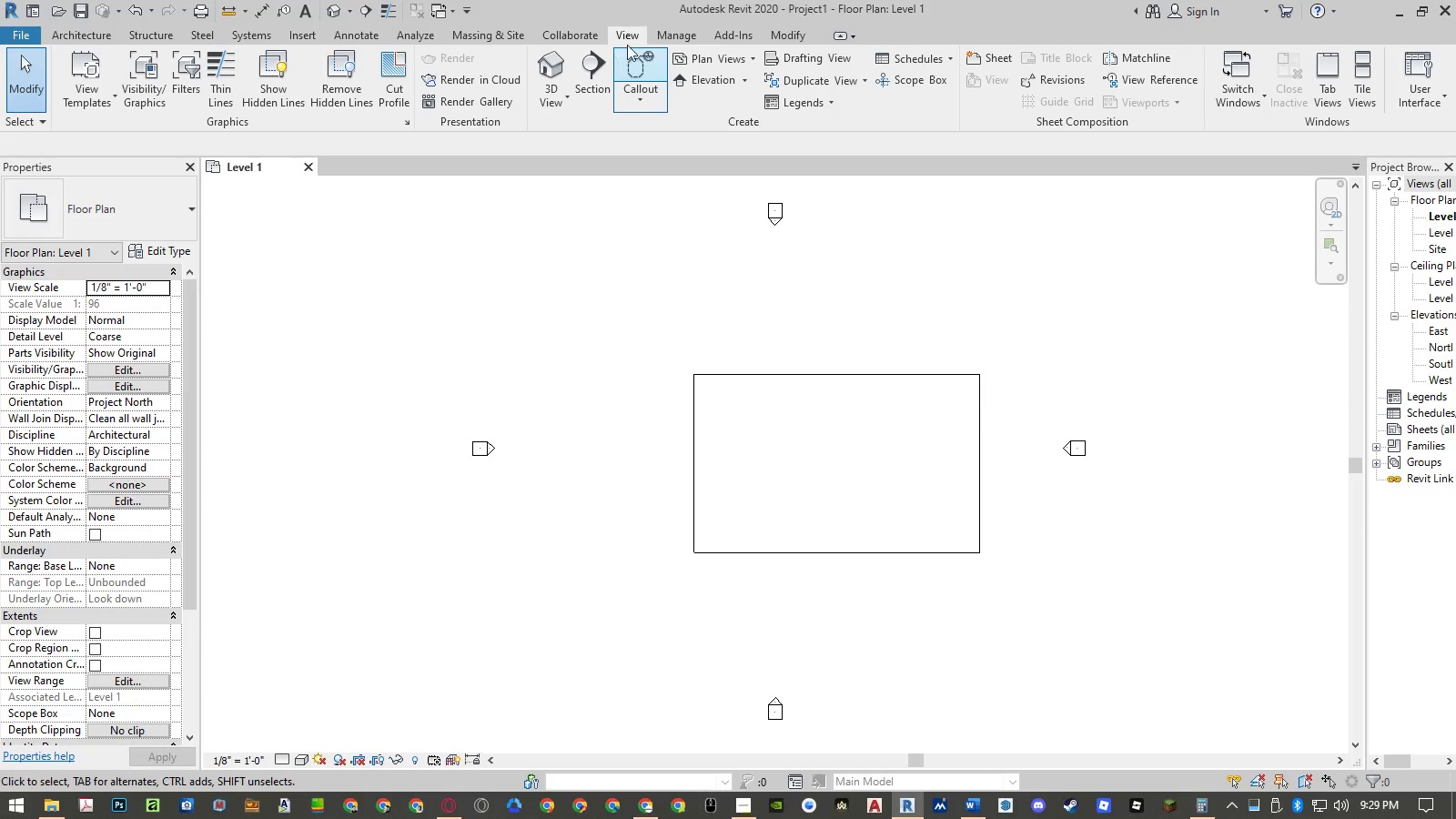 
left_click([1408, 102])
 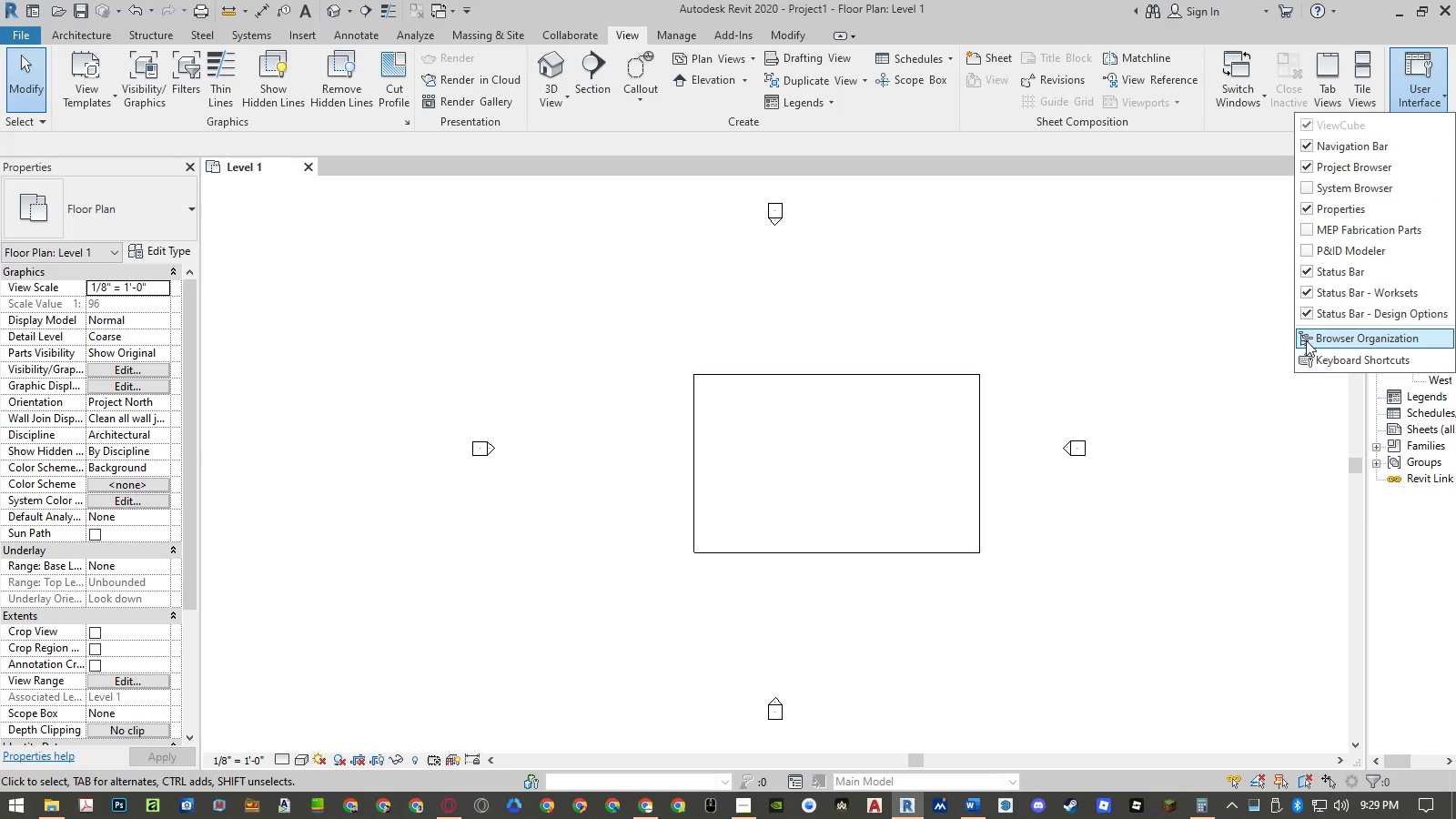 
left_click([1319, 355])
 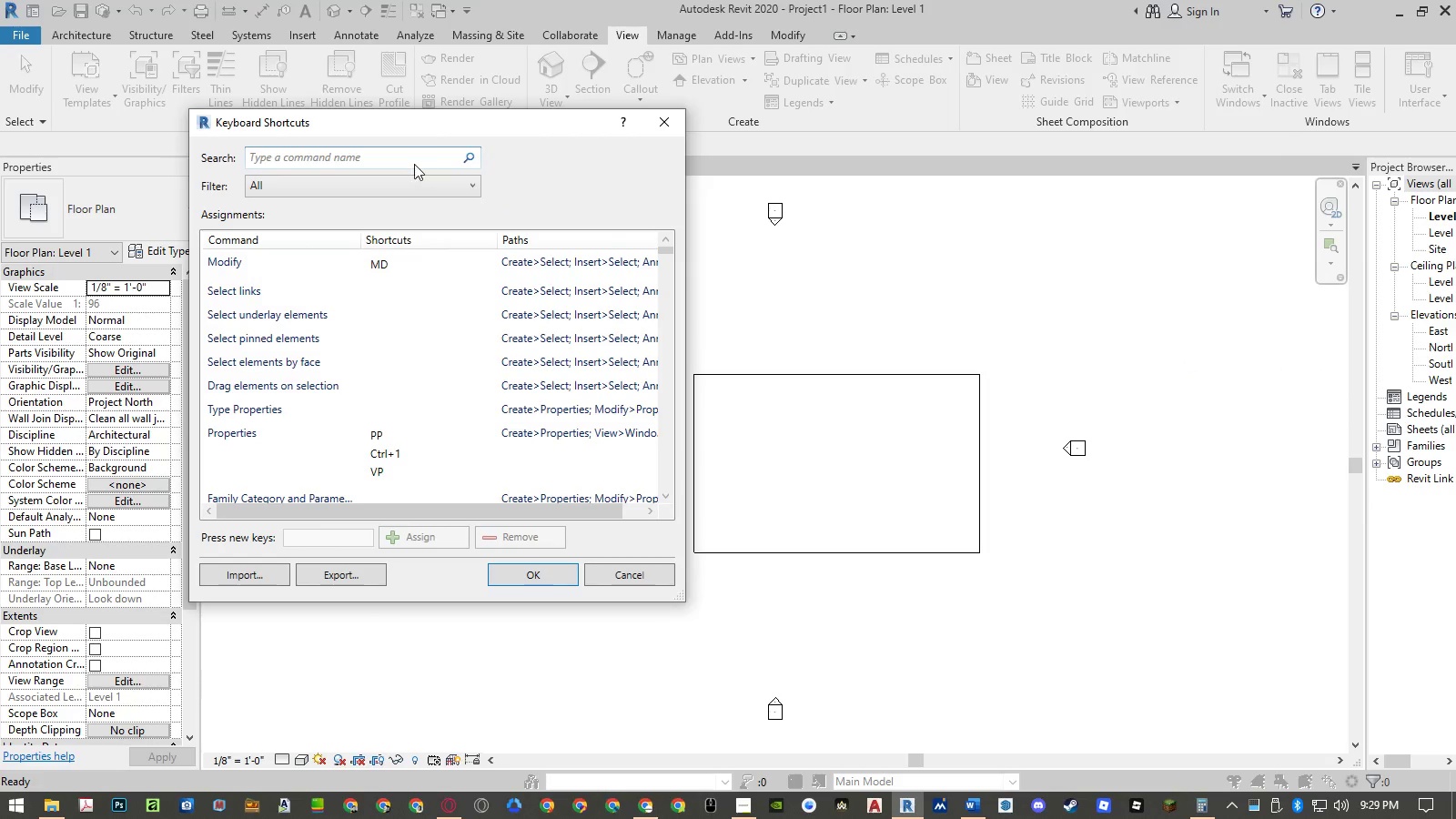 
type(line)
 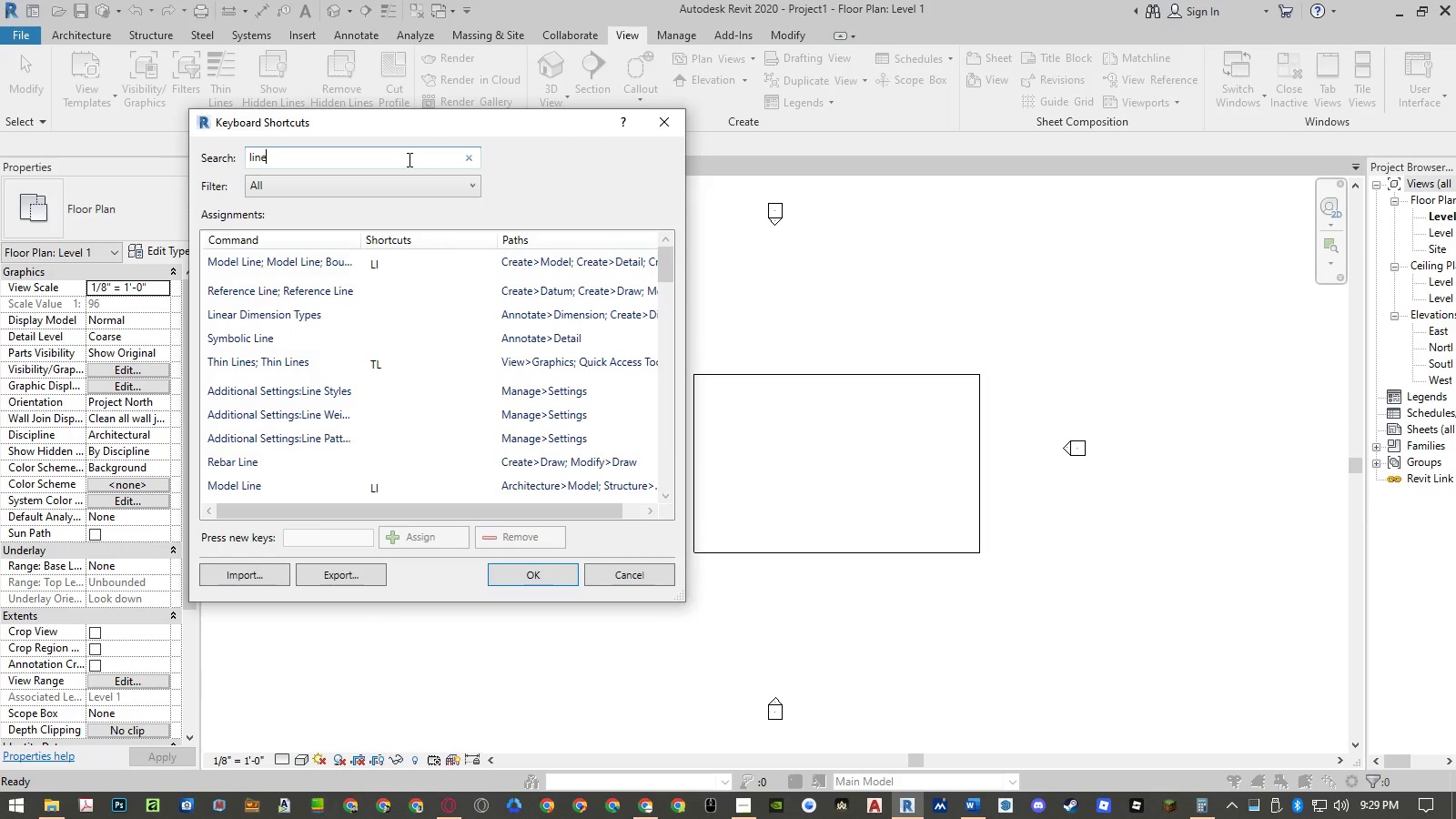 
hold_key(key=ControlLeft, duration=1.19)
 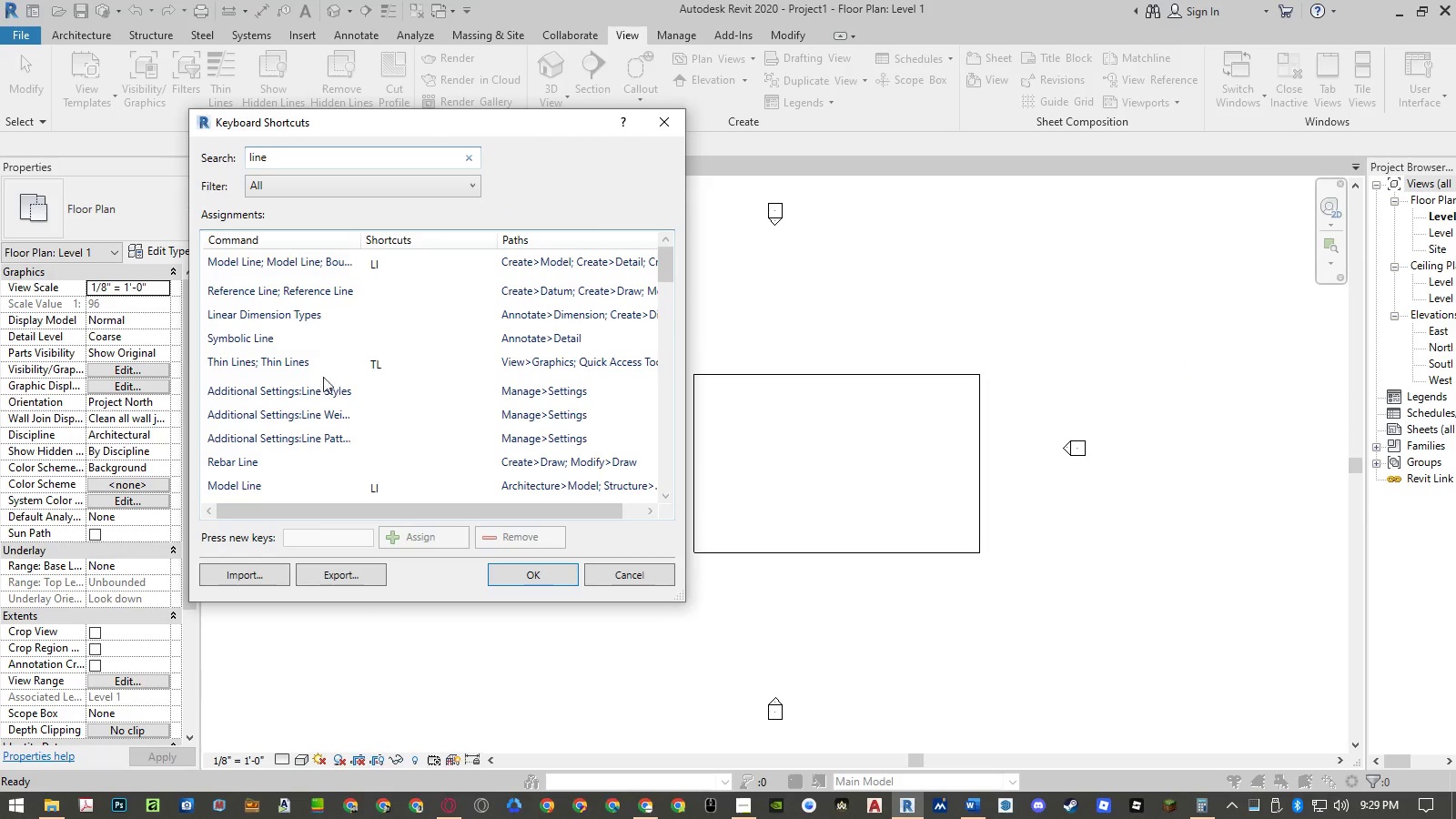 
scroll: coordinate [320, 388], scroll_direction: down, amount: 12.0
 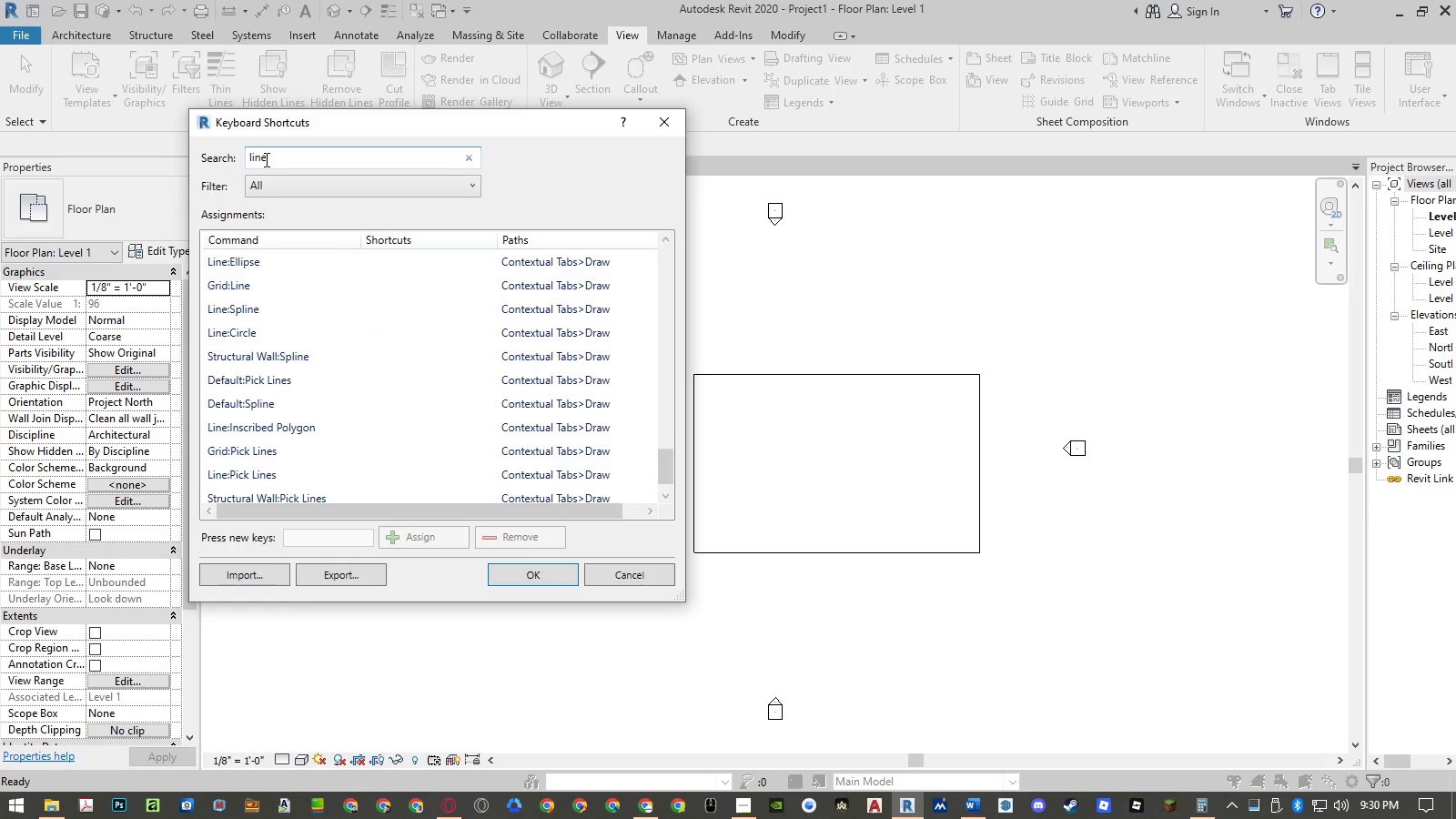 
wait(6.66)
 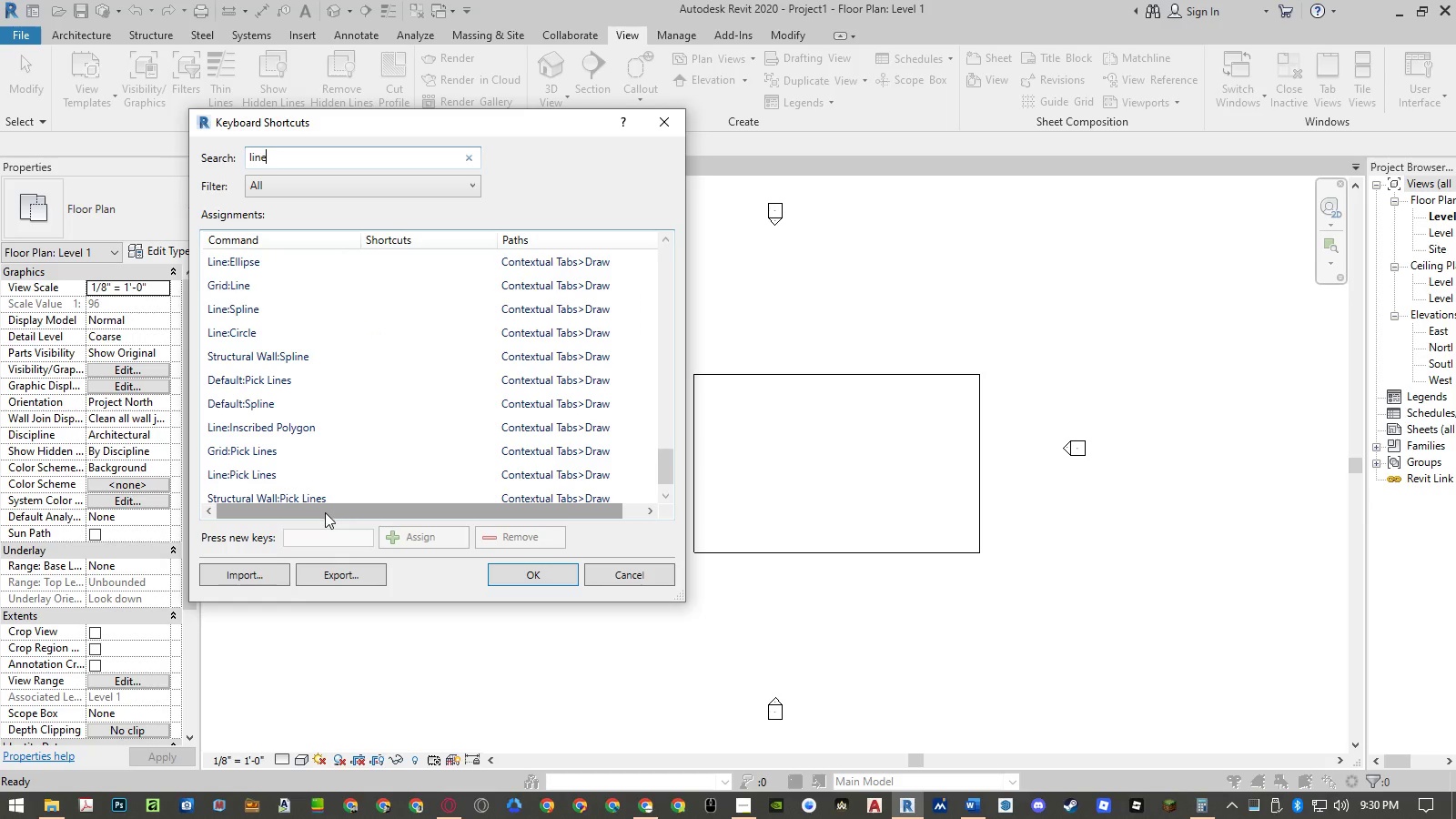 
left_click([251, 158])
 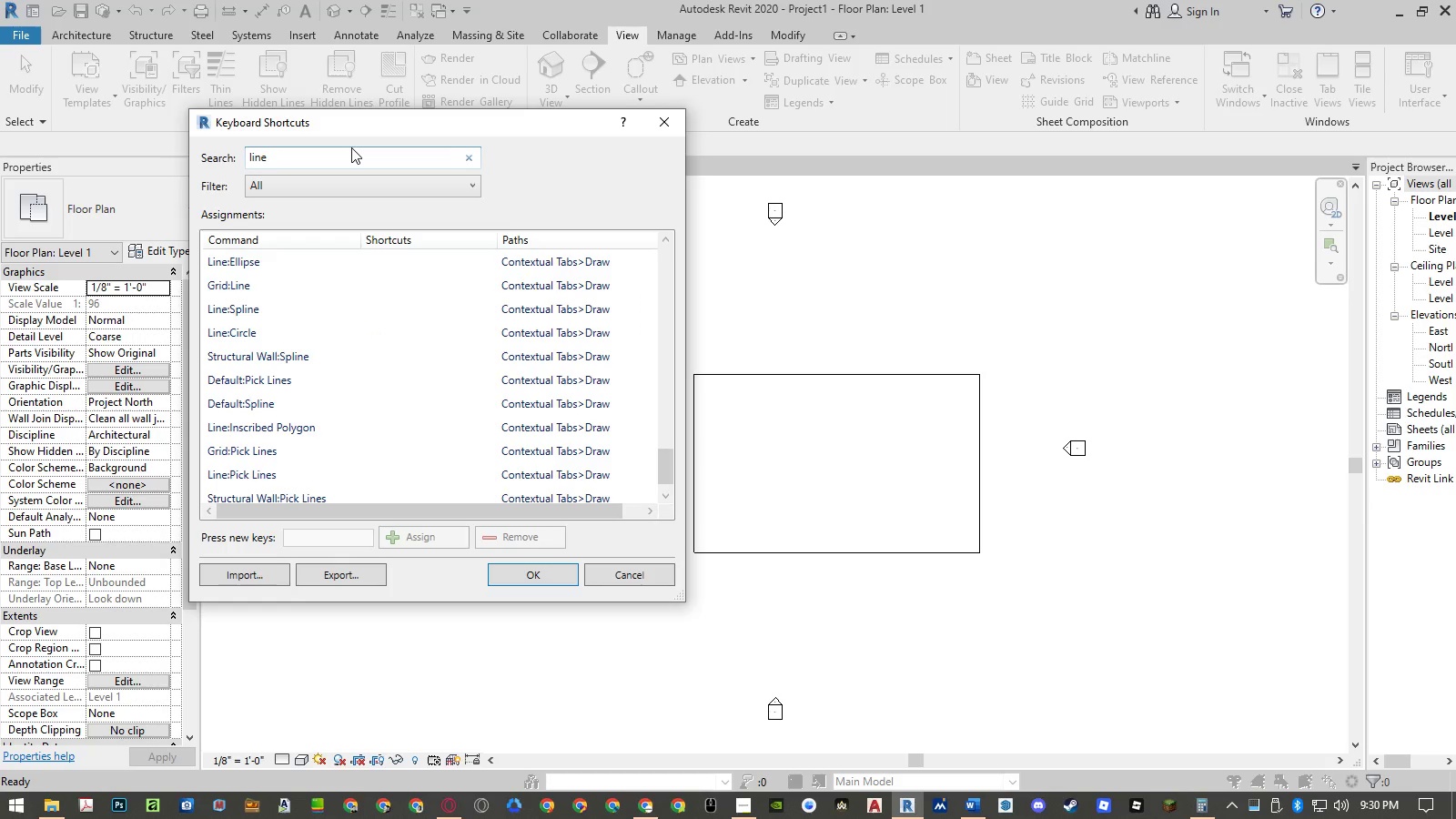 
key(ArrowLeft)
 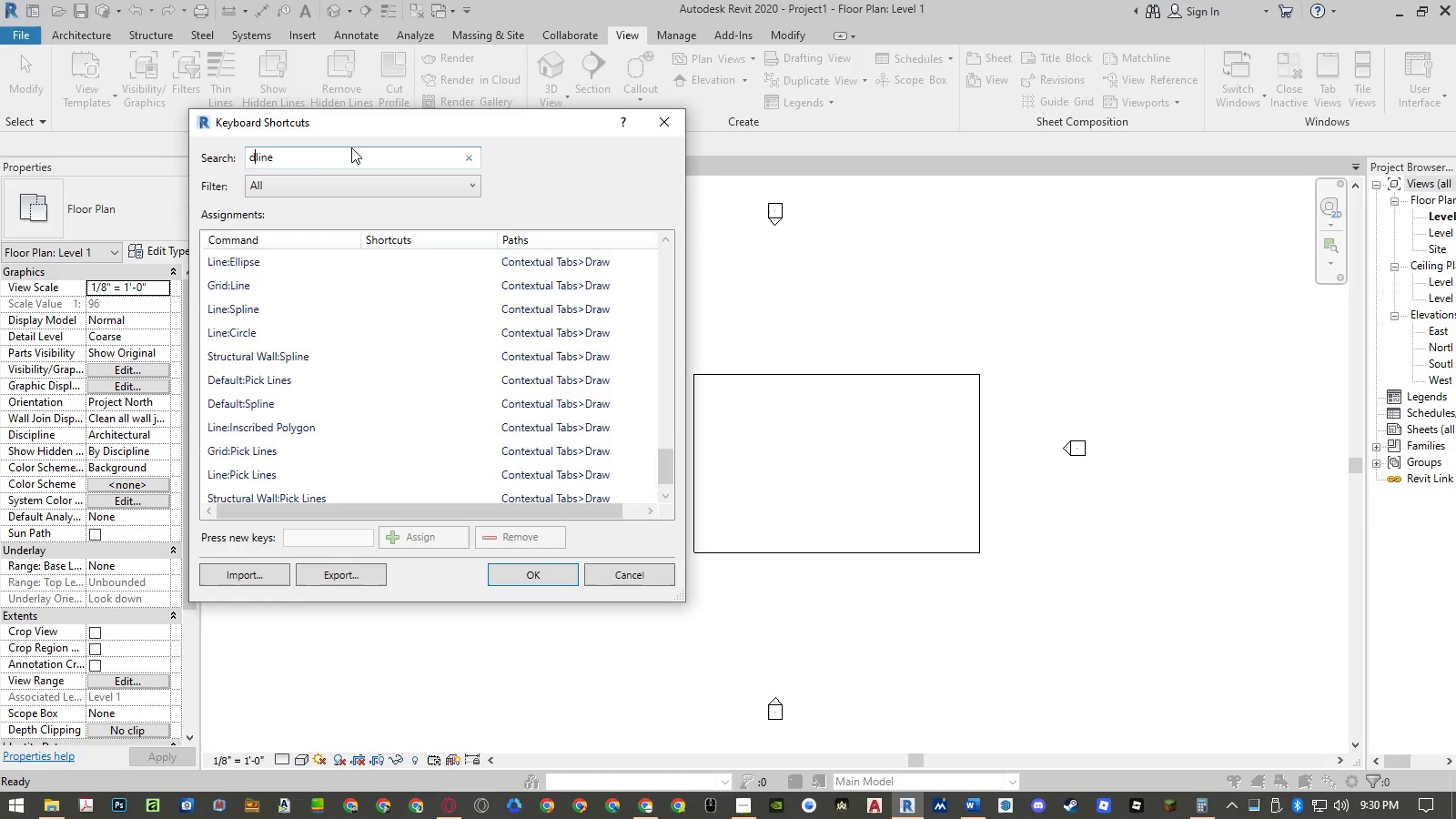 
type(default:)
 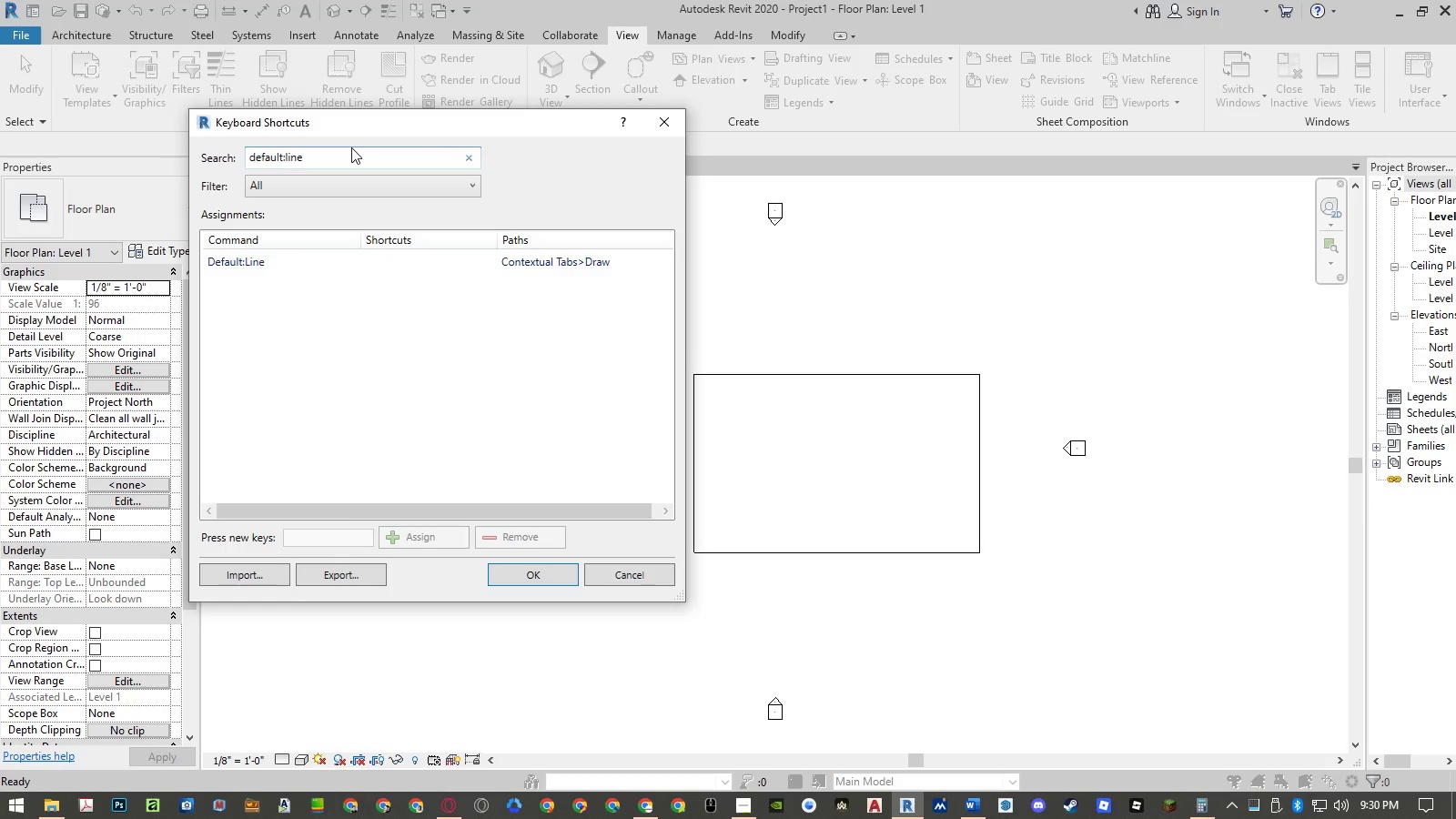 
left_click([408, 263])
 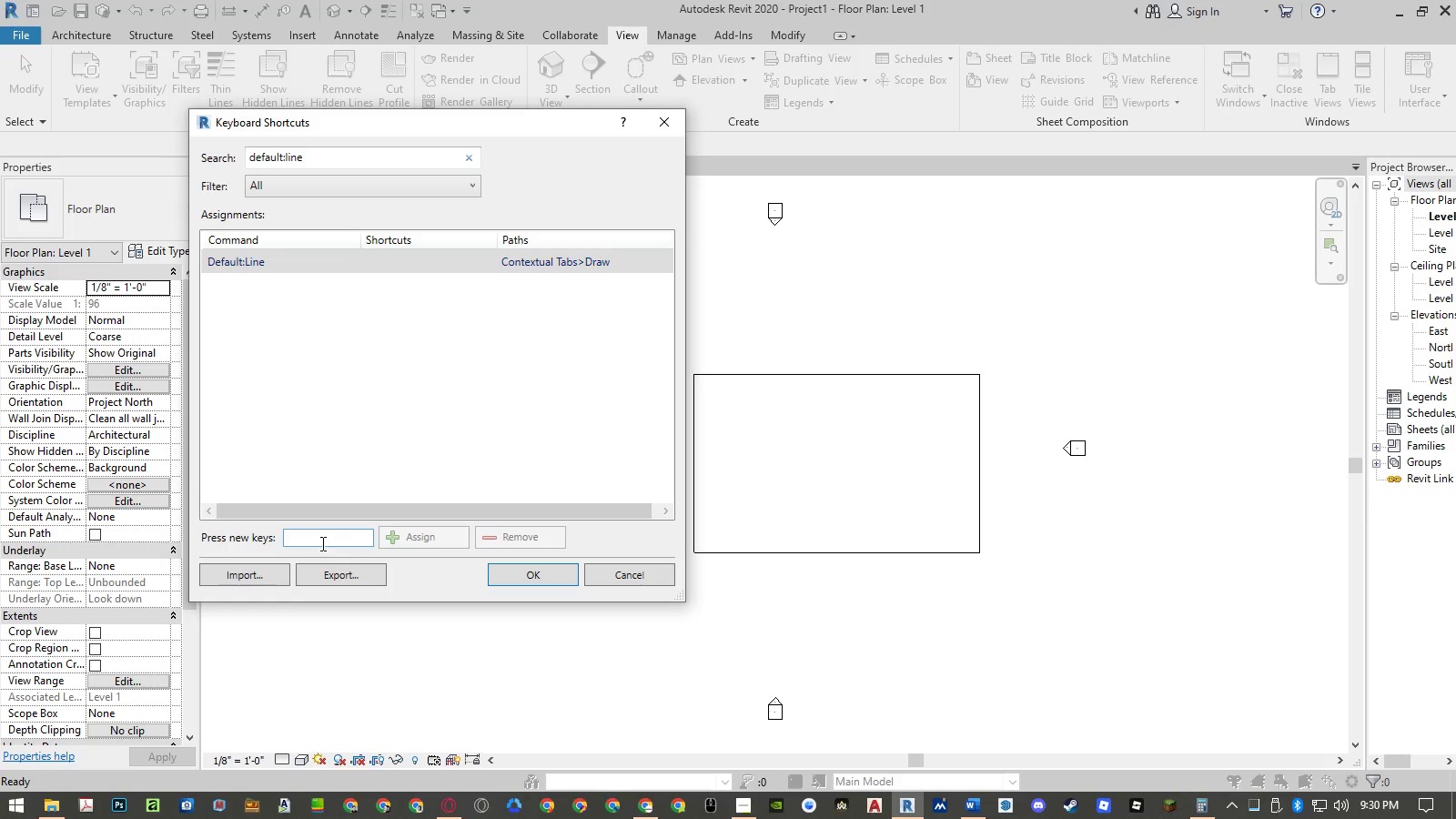 
left_click([321, 542])
 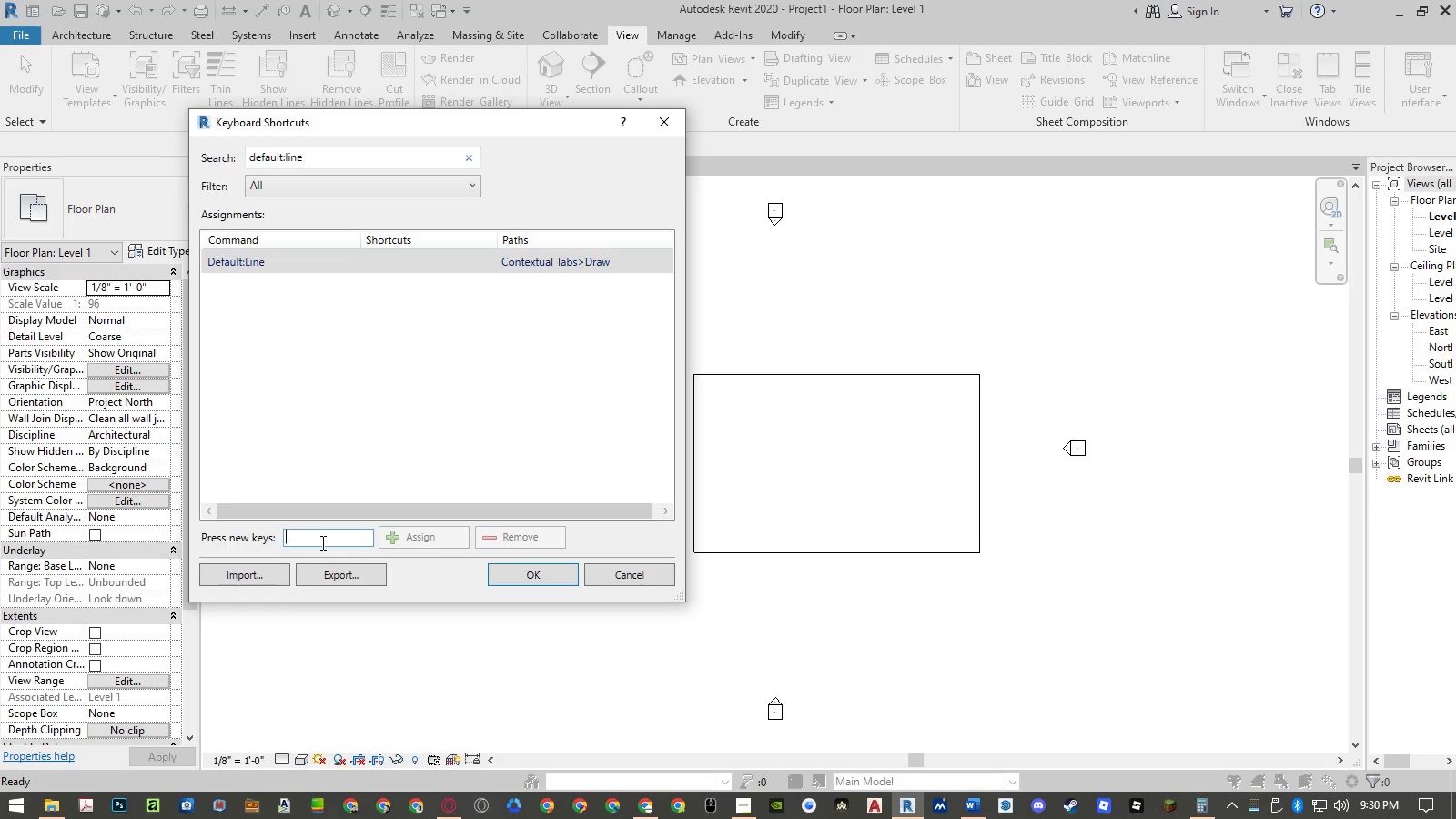 
key(L)
 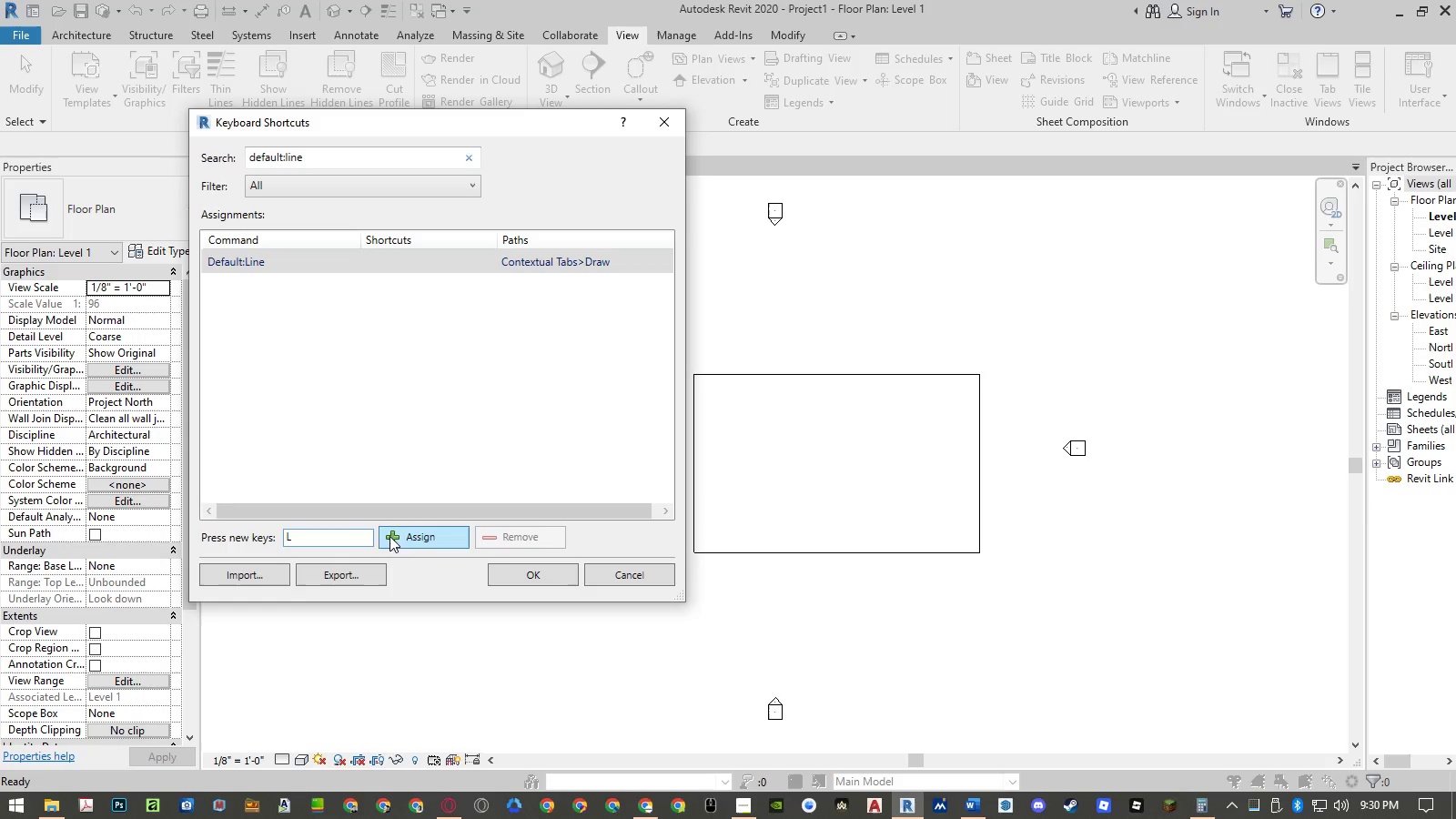 
left_click([399, 536])
 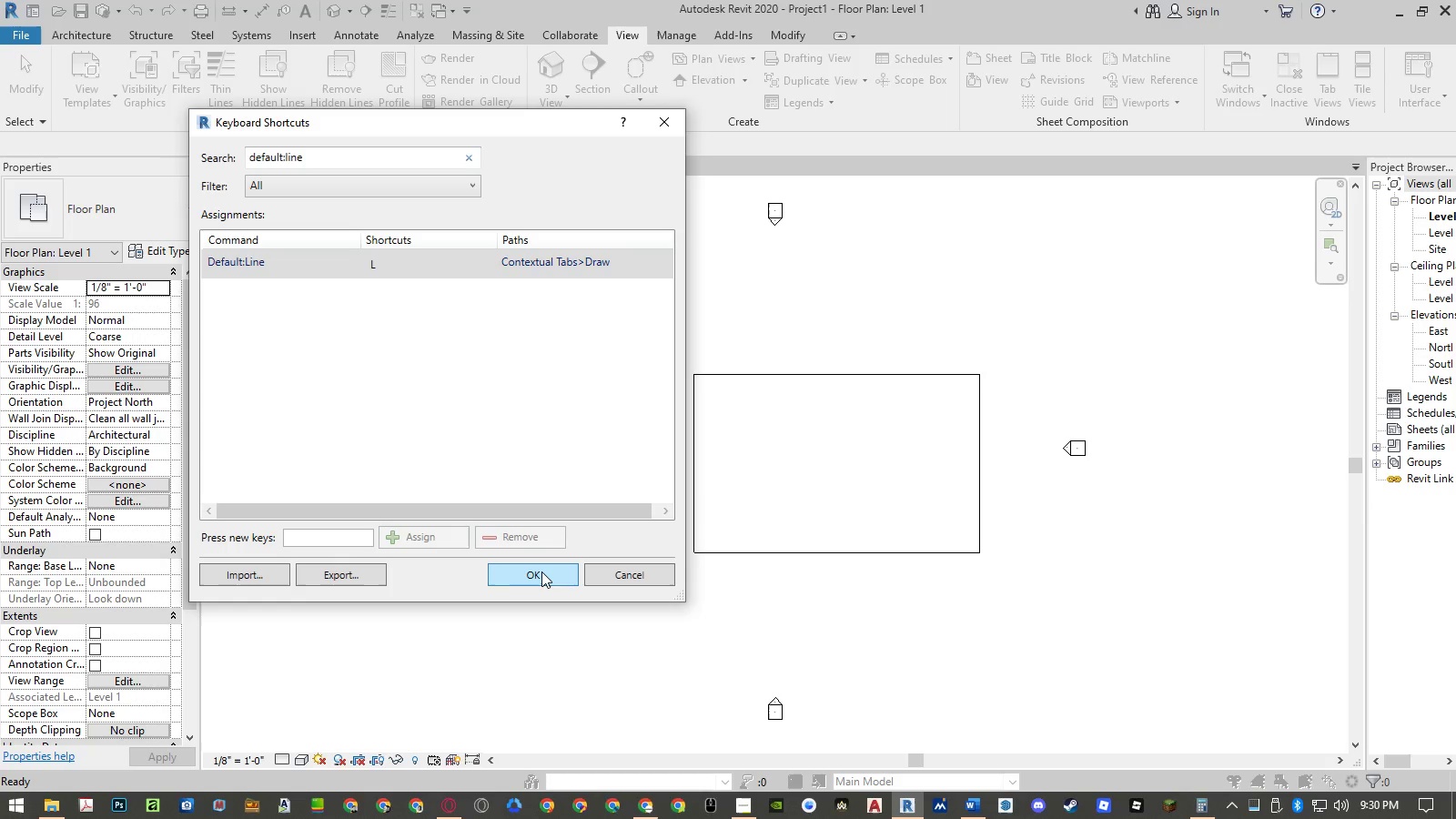 
left_click([541, 571])
 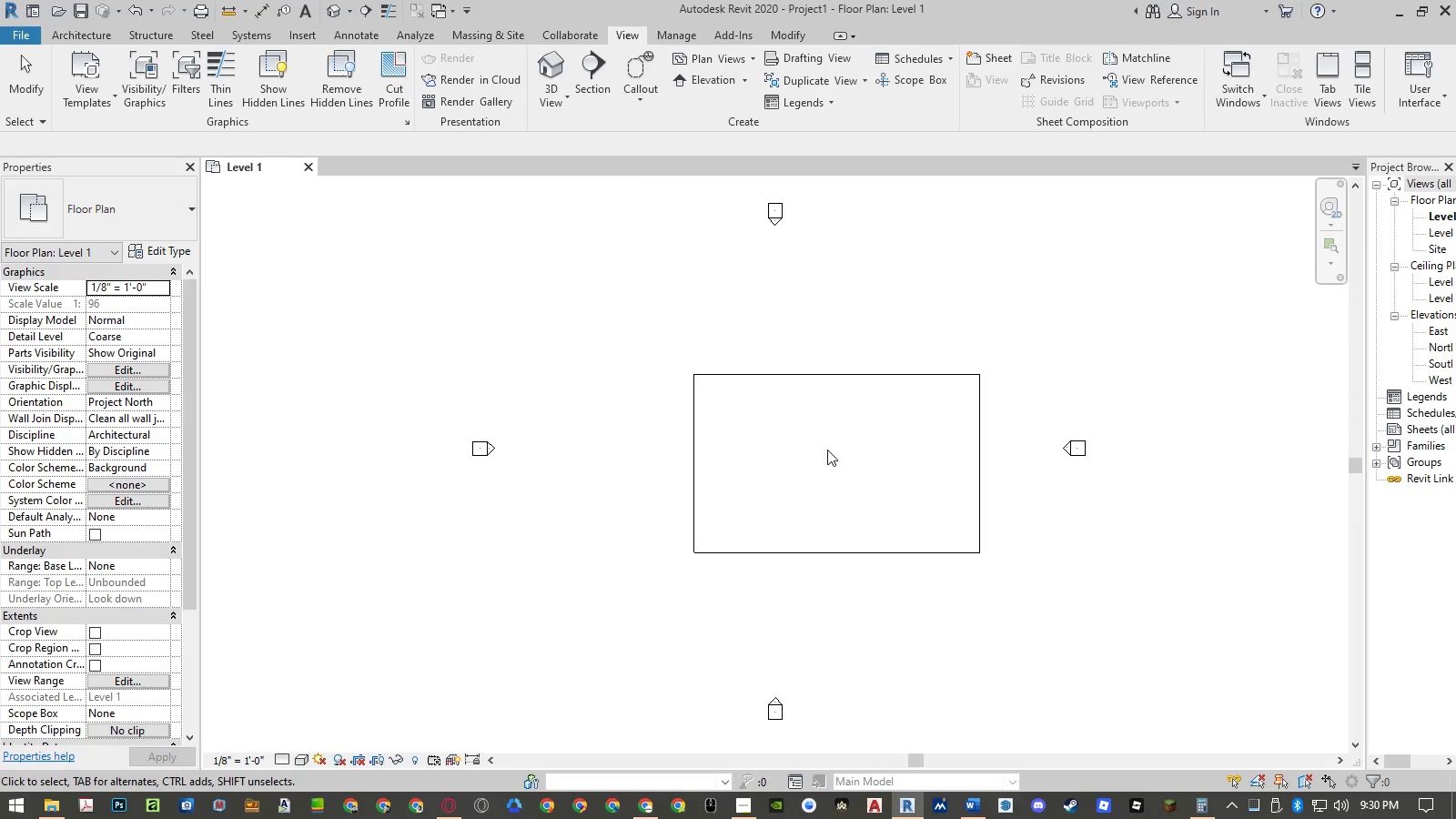 
left_click([827, 450])
 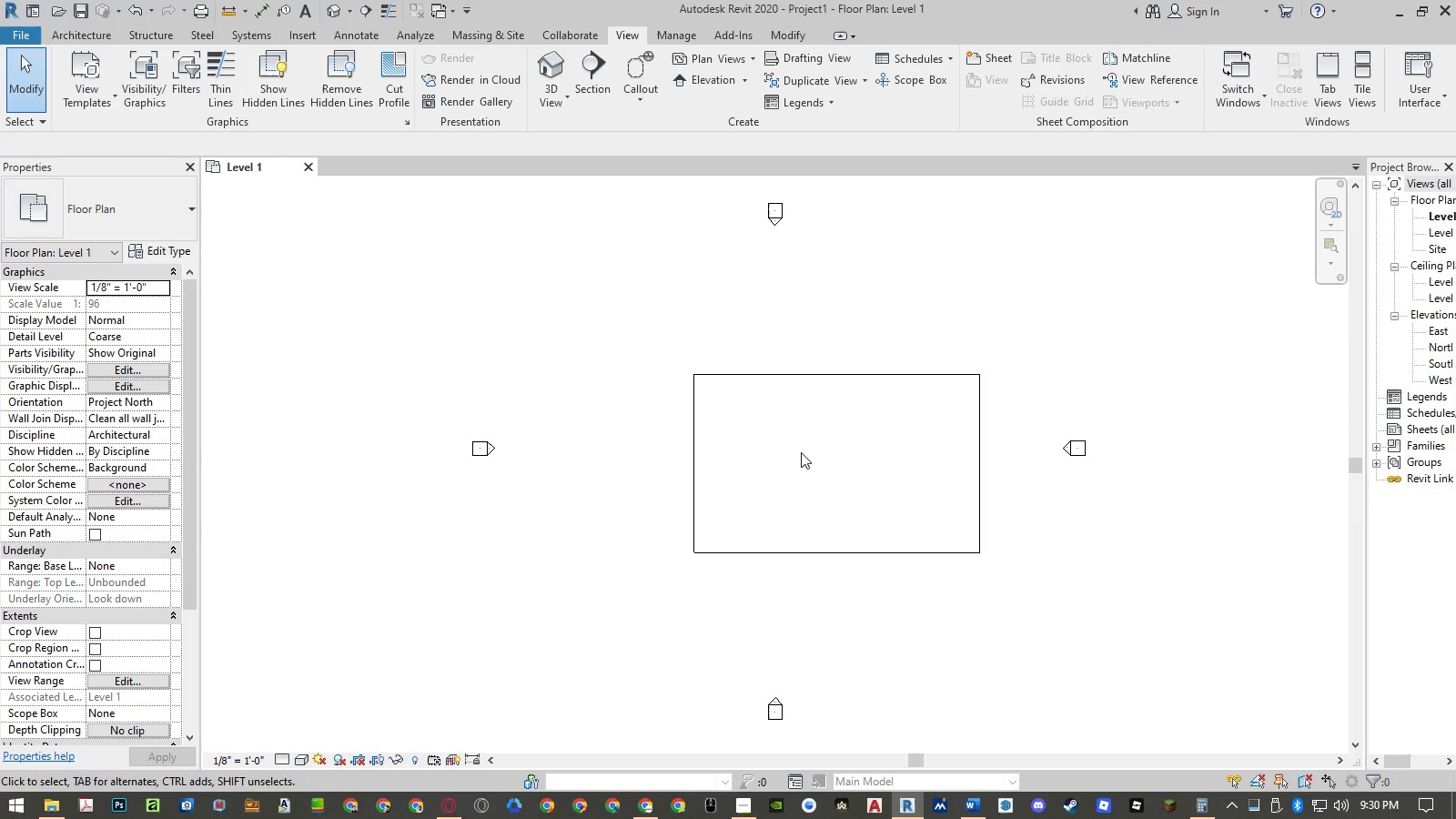 
type(dll)
 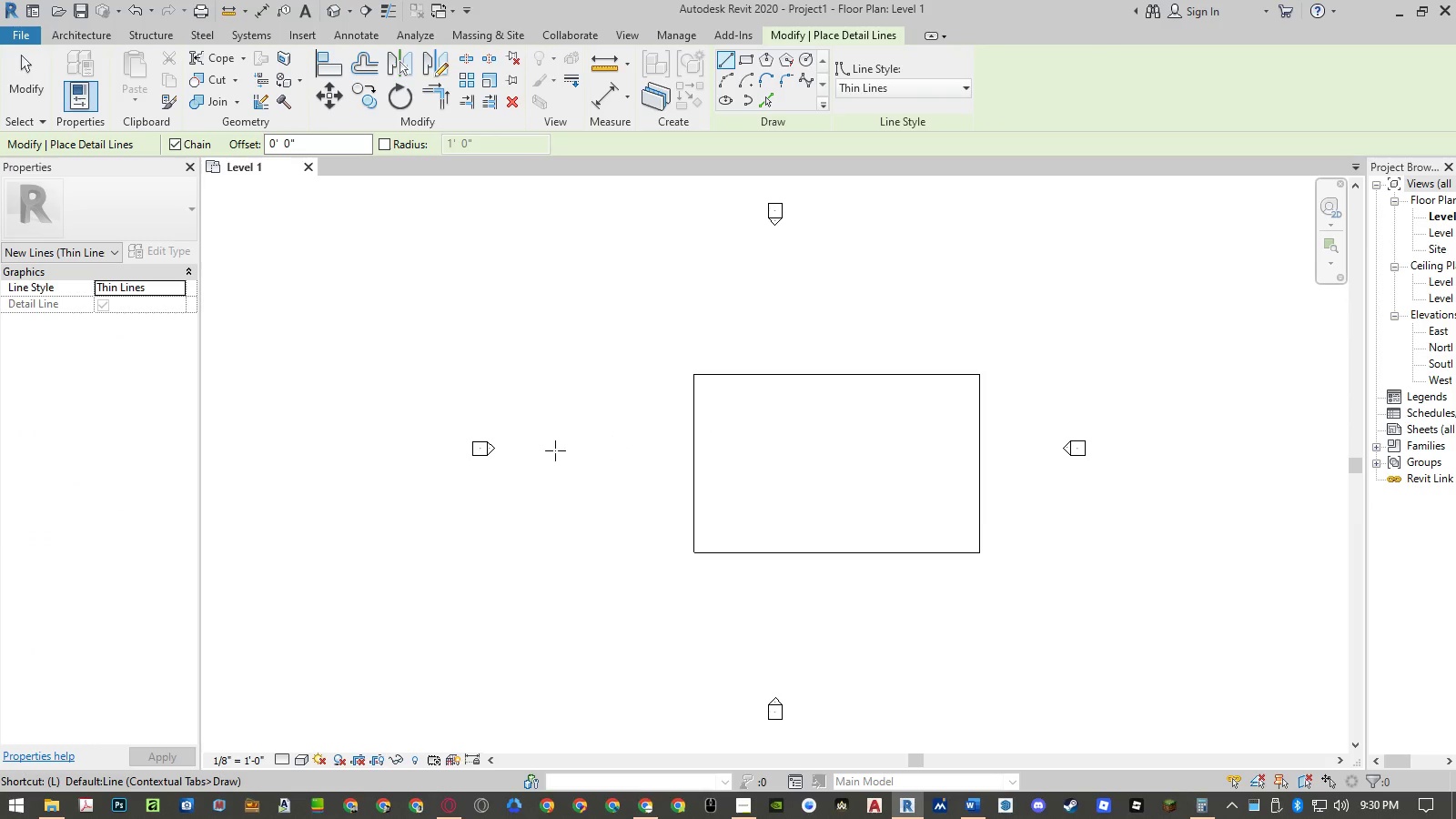 
left_click([495, 447])
 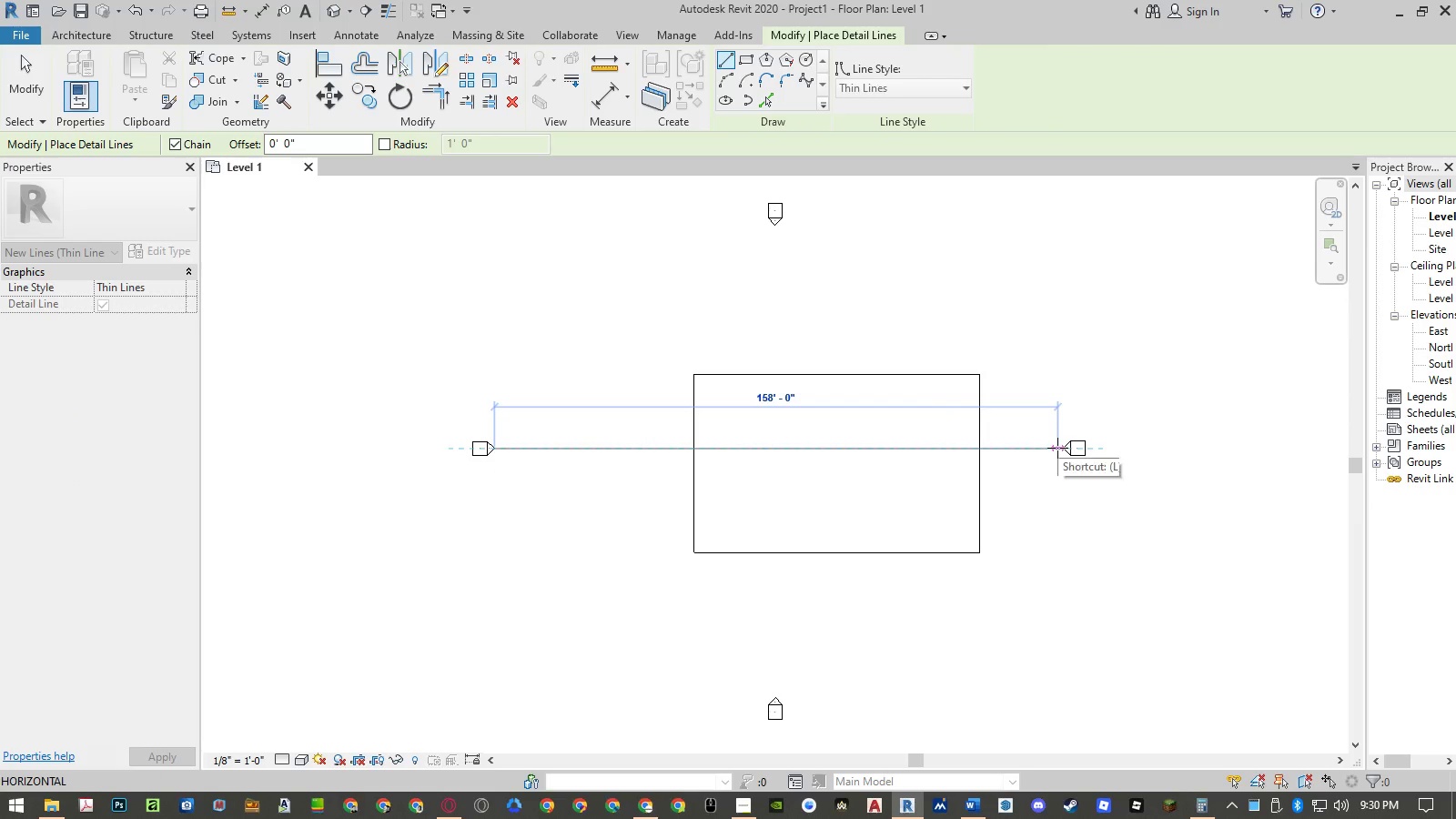 
left_click([1060, 448])
 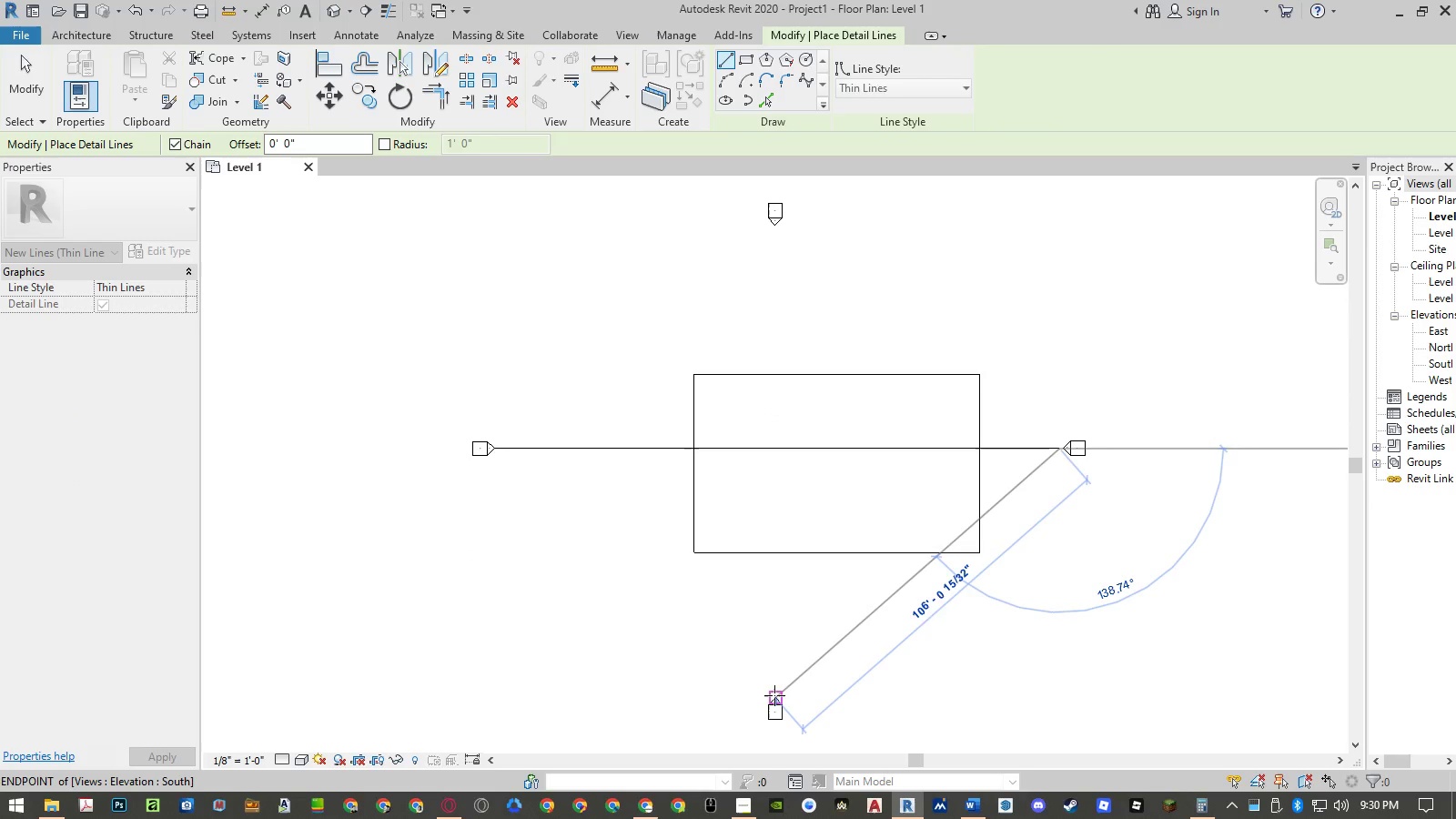 
left_click([774, 695])
 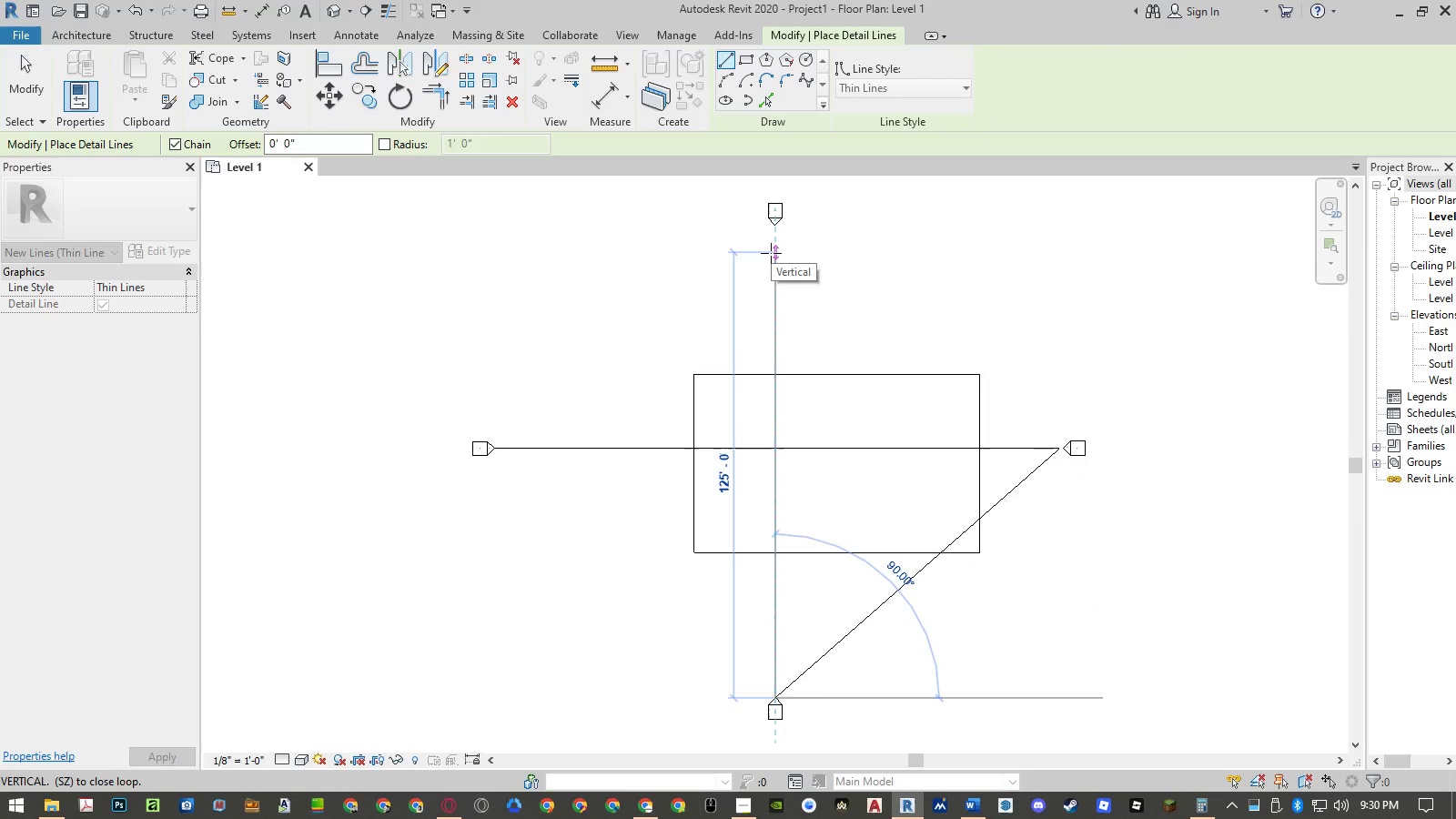 
left_click([773, 247])
 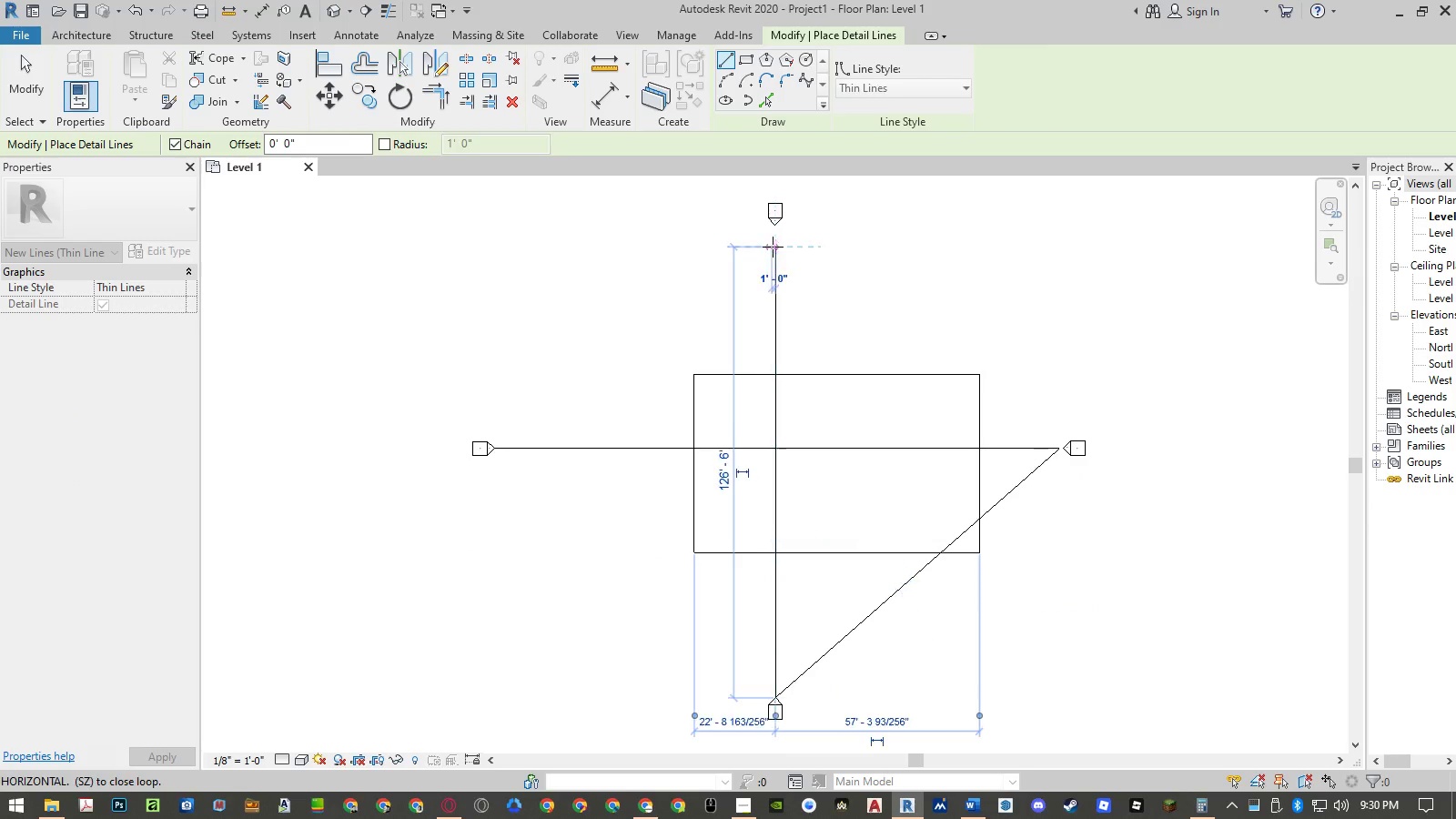 
key(Escape)
 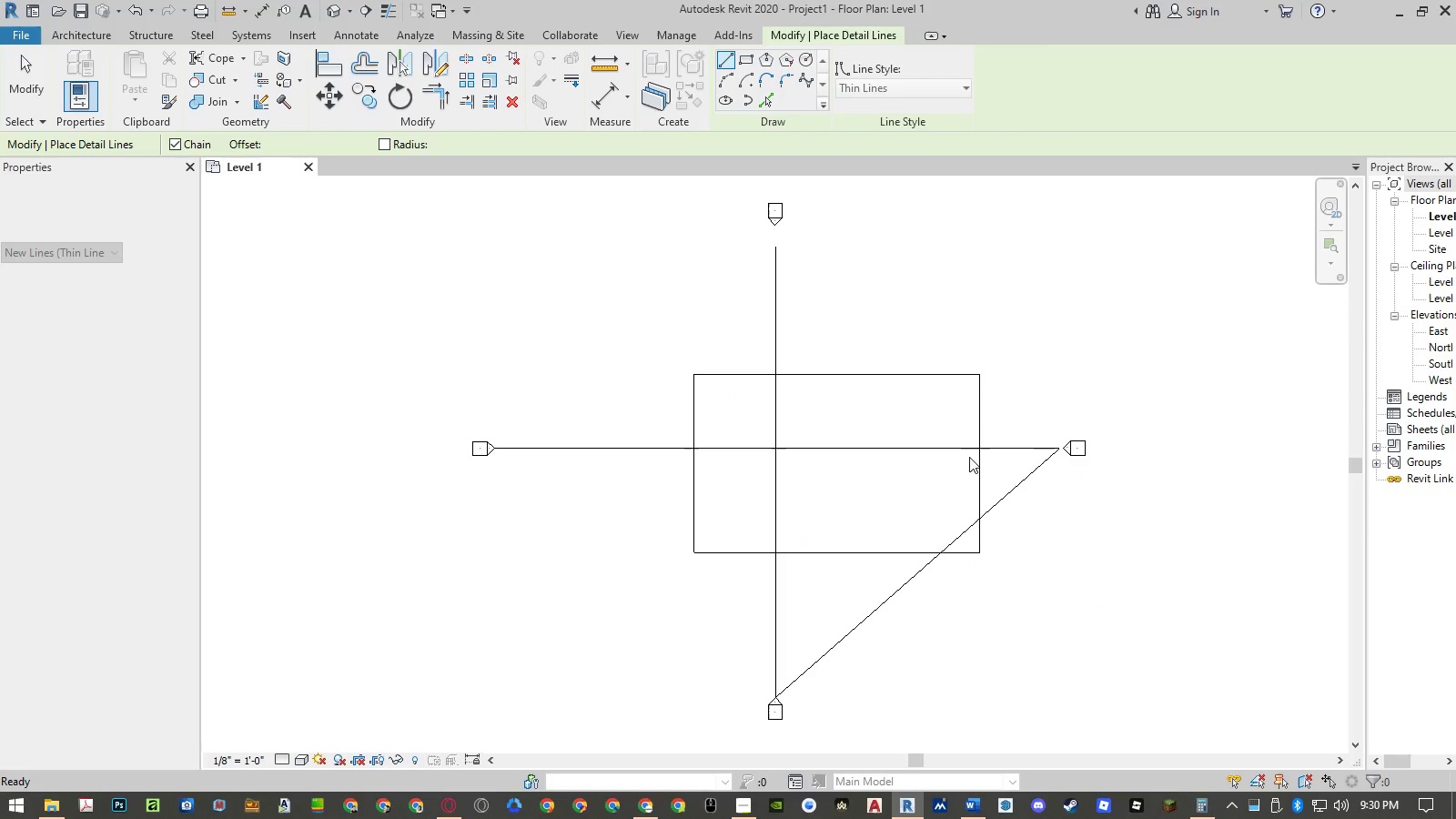 
key(Escape)
 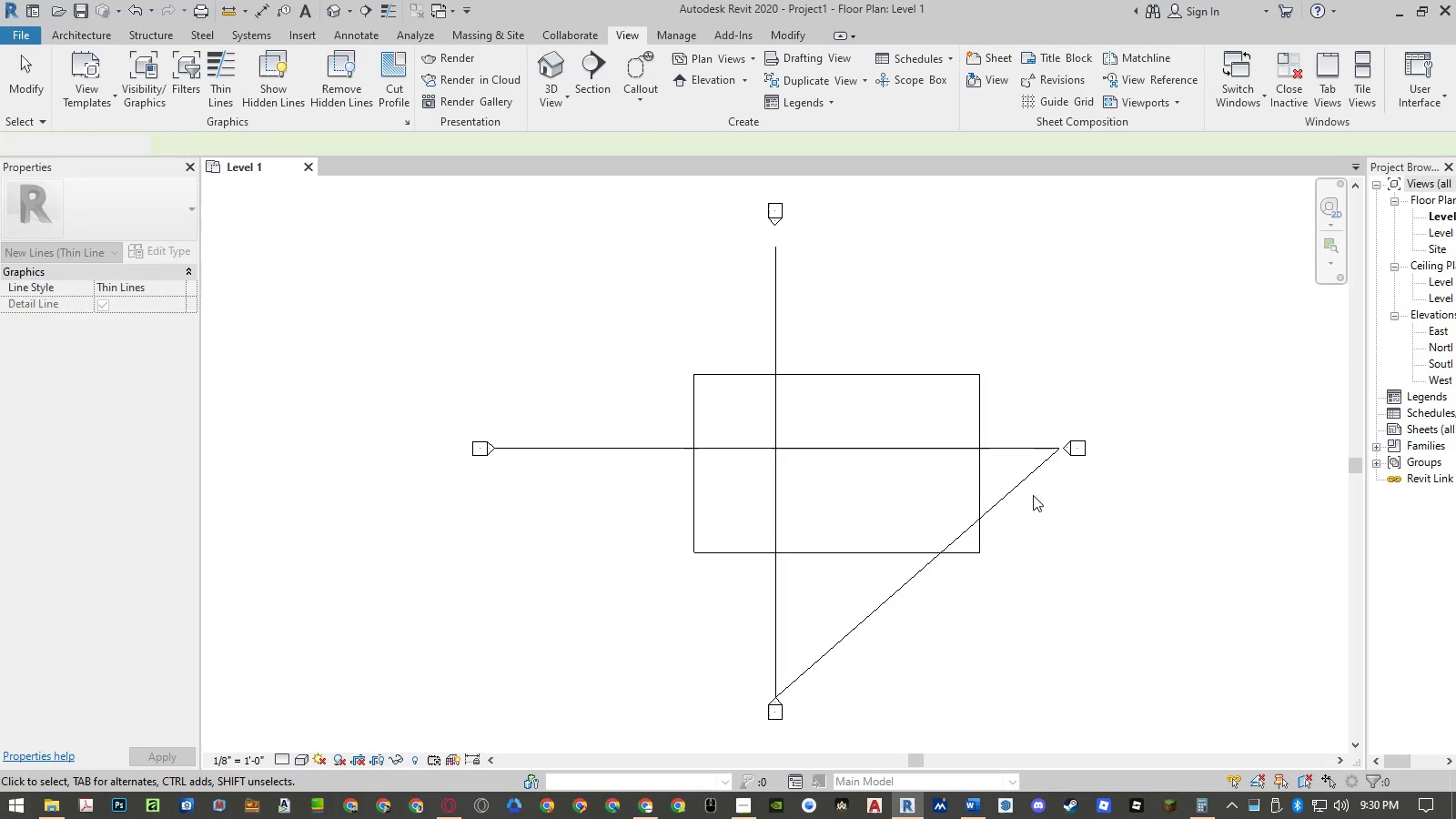 
left_click_drag(start_coordinate=[1033, 495], to_coordinate=[1015, 485])
 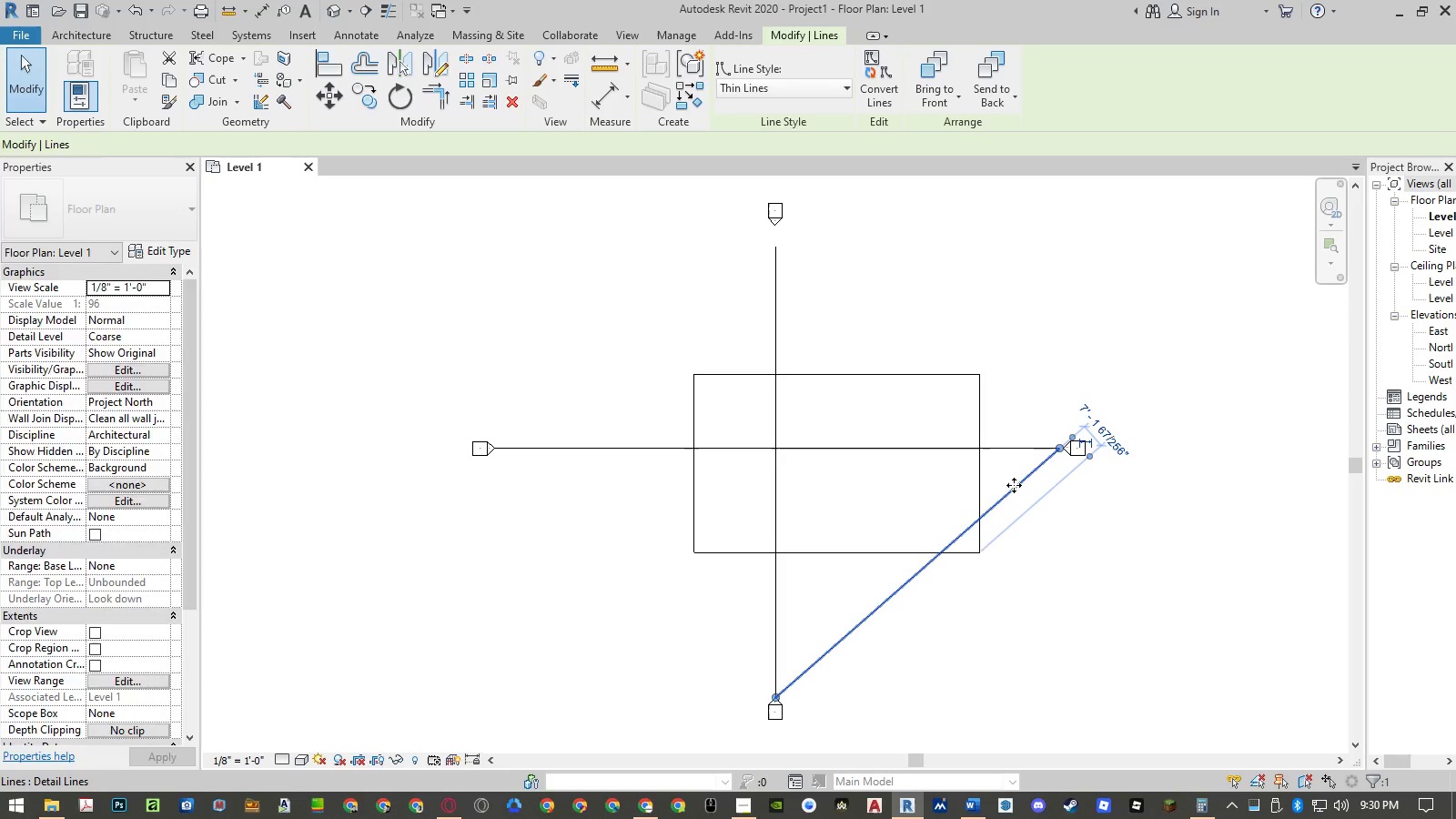 
key(Delete)
 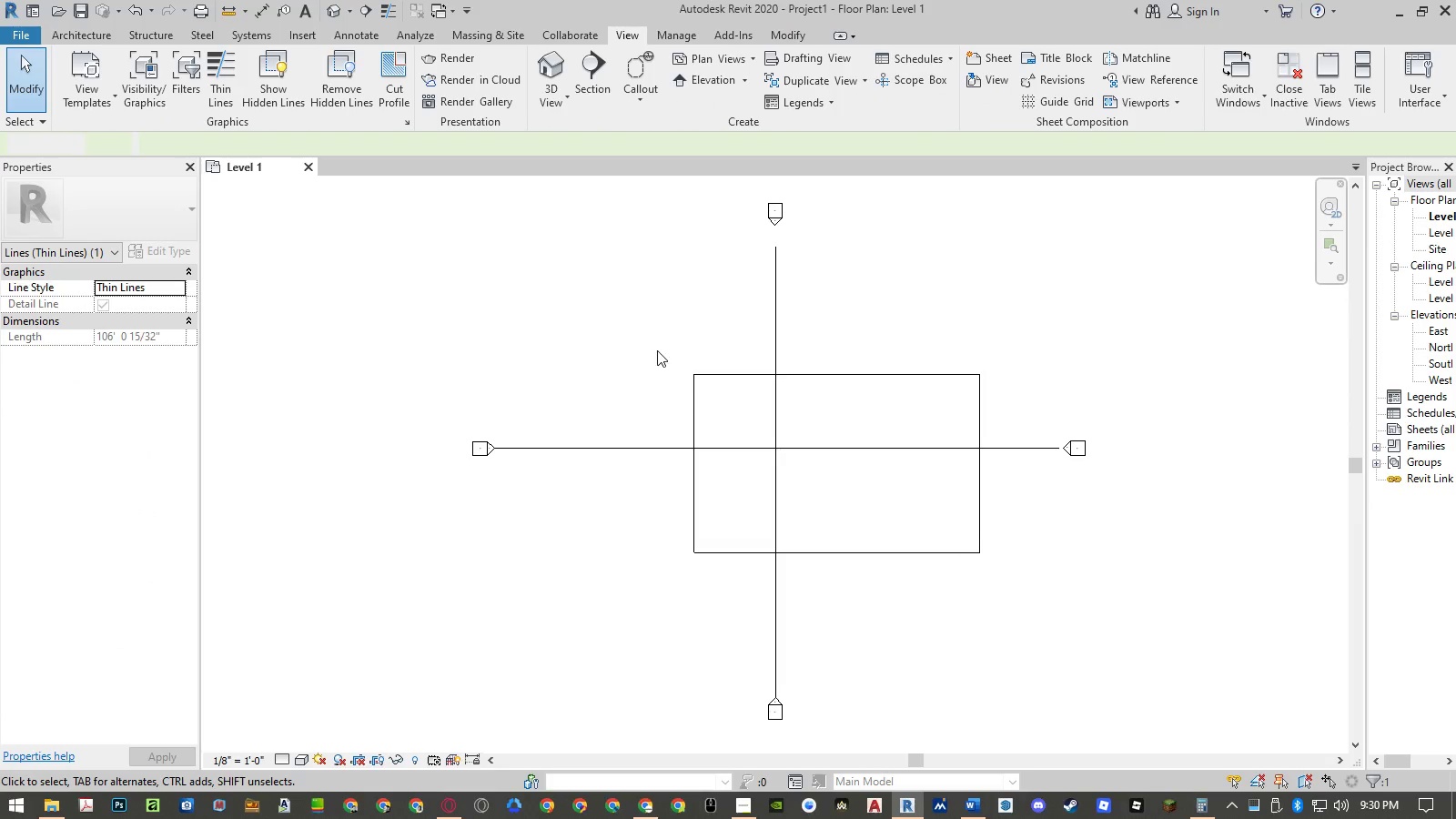 
left_click_drag(start_coordinate=[653, 344], to_coordinate=[1011, 572])
 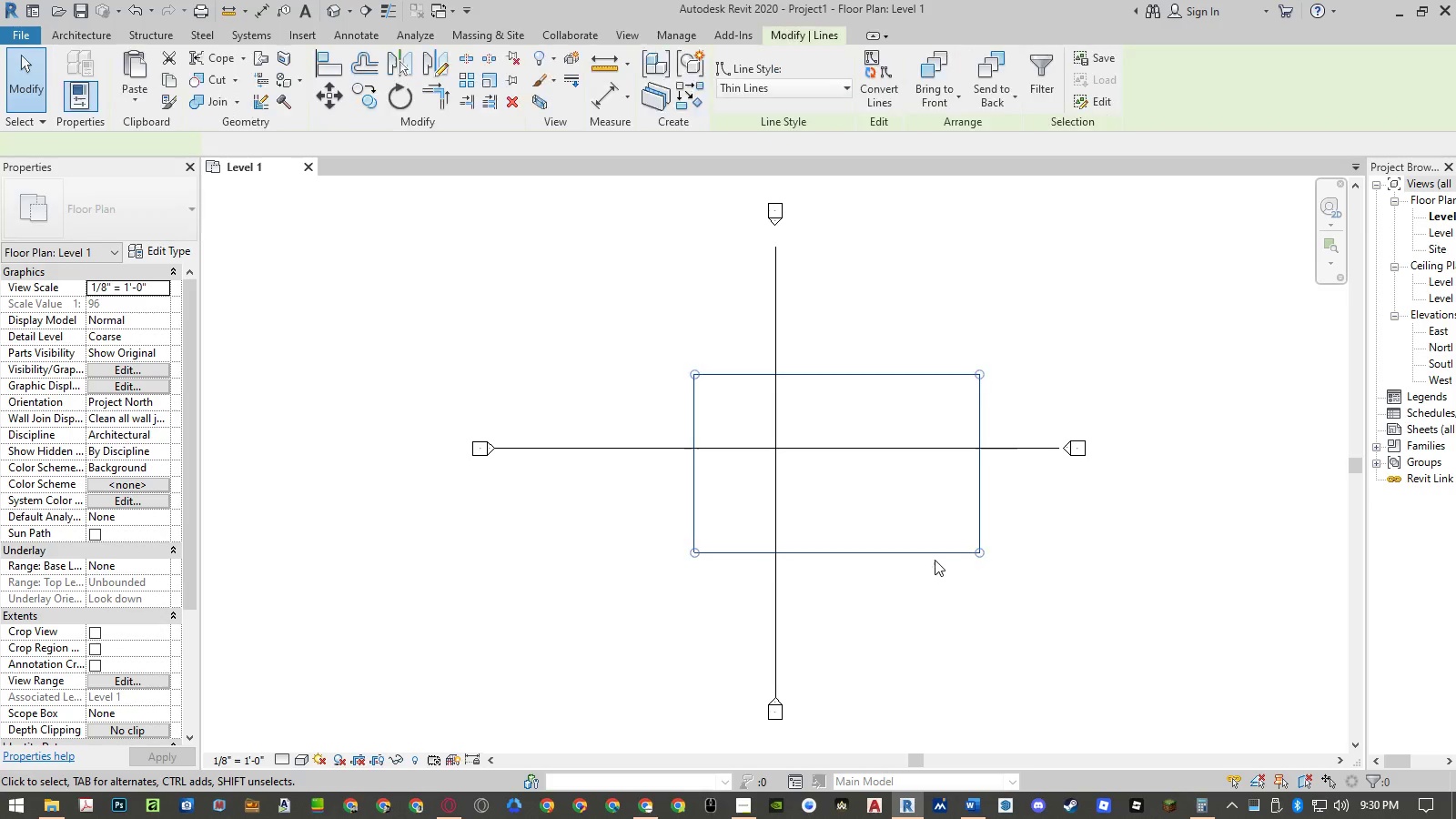 
type(mv)
 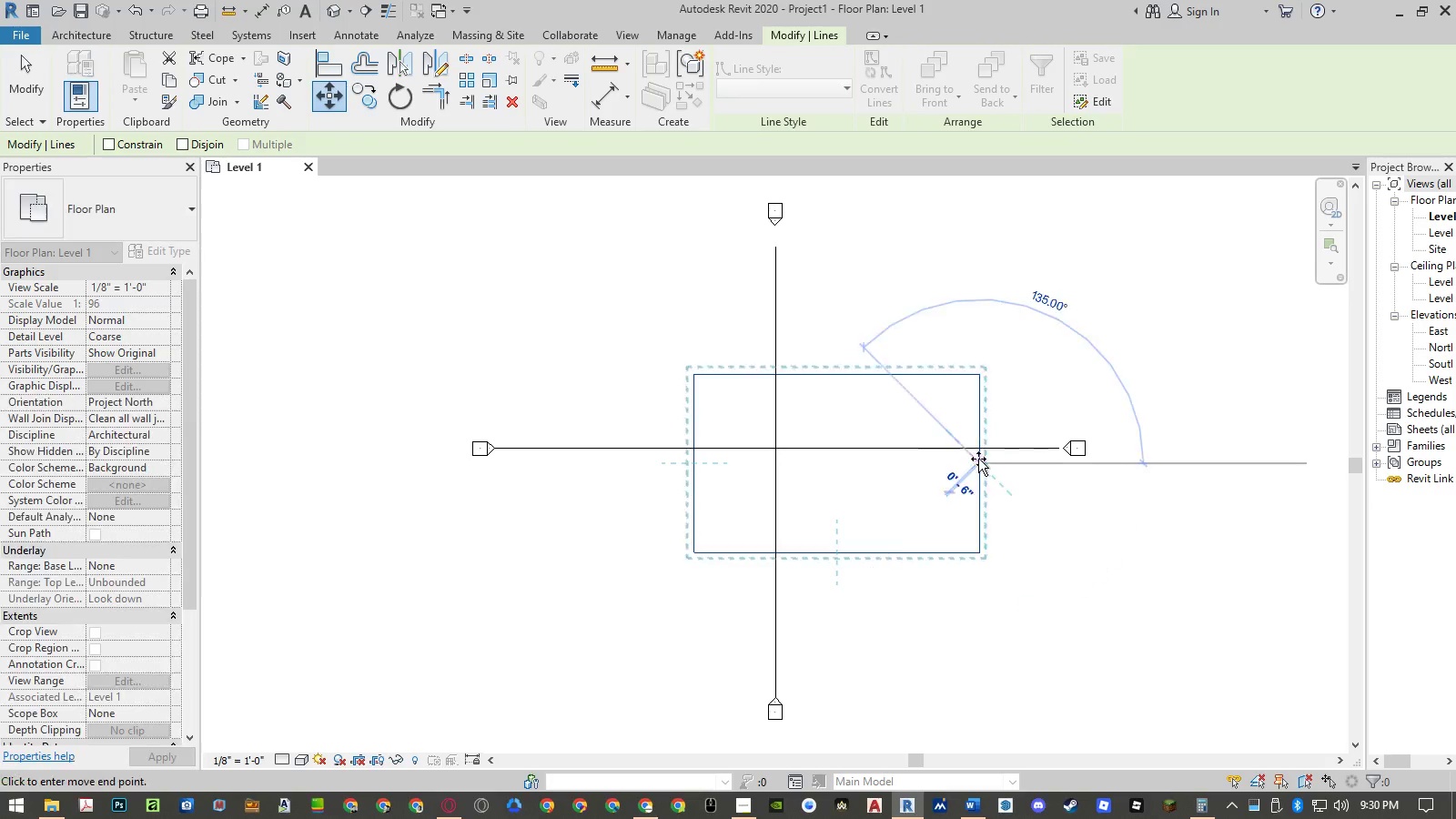 
left_click([976, 449])
 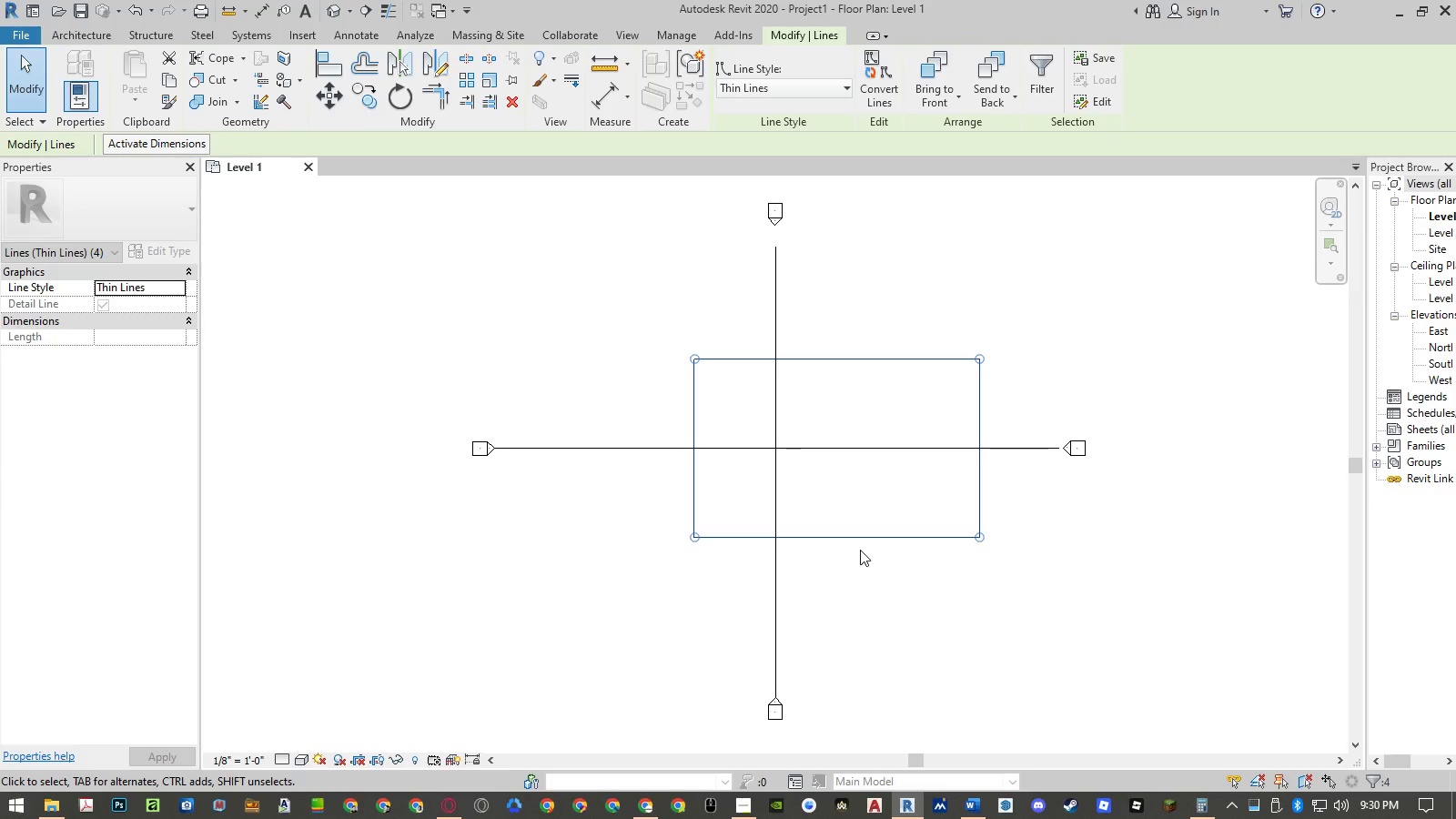 
type(mv)
 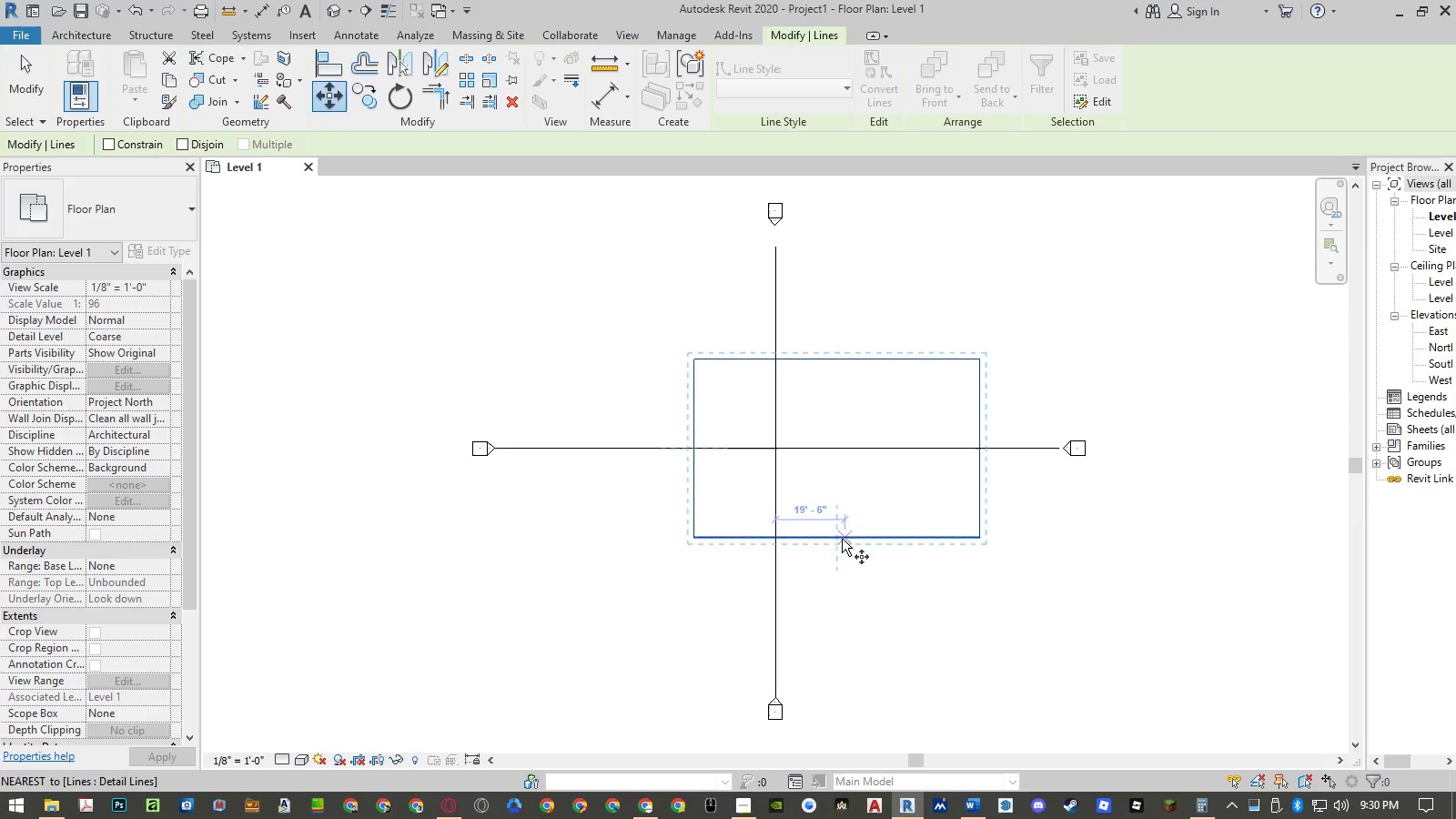 
left_click([838, 539])
 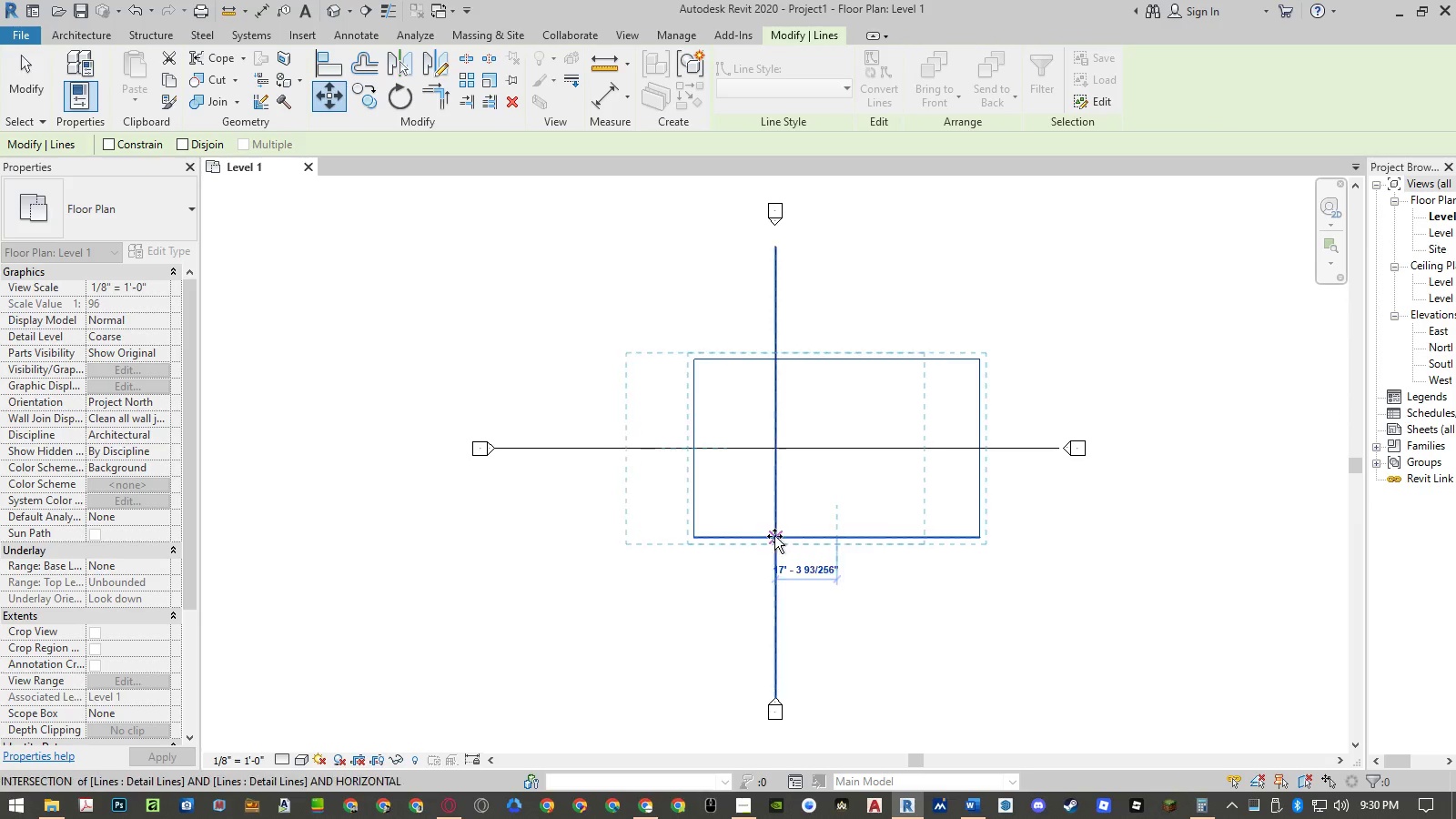 
left_click([774, 536])
 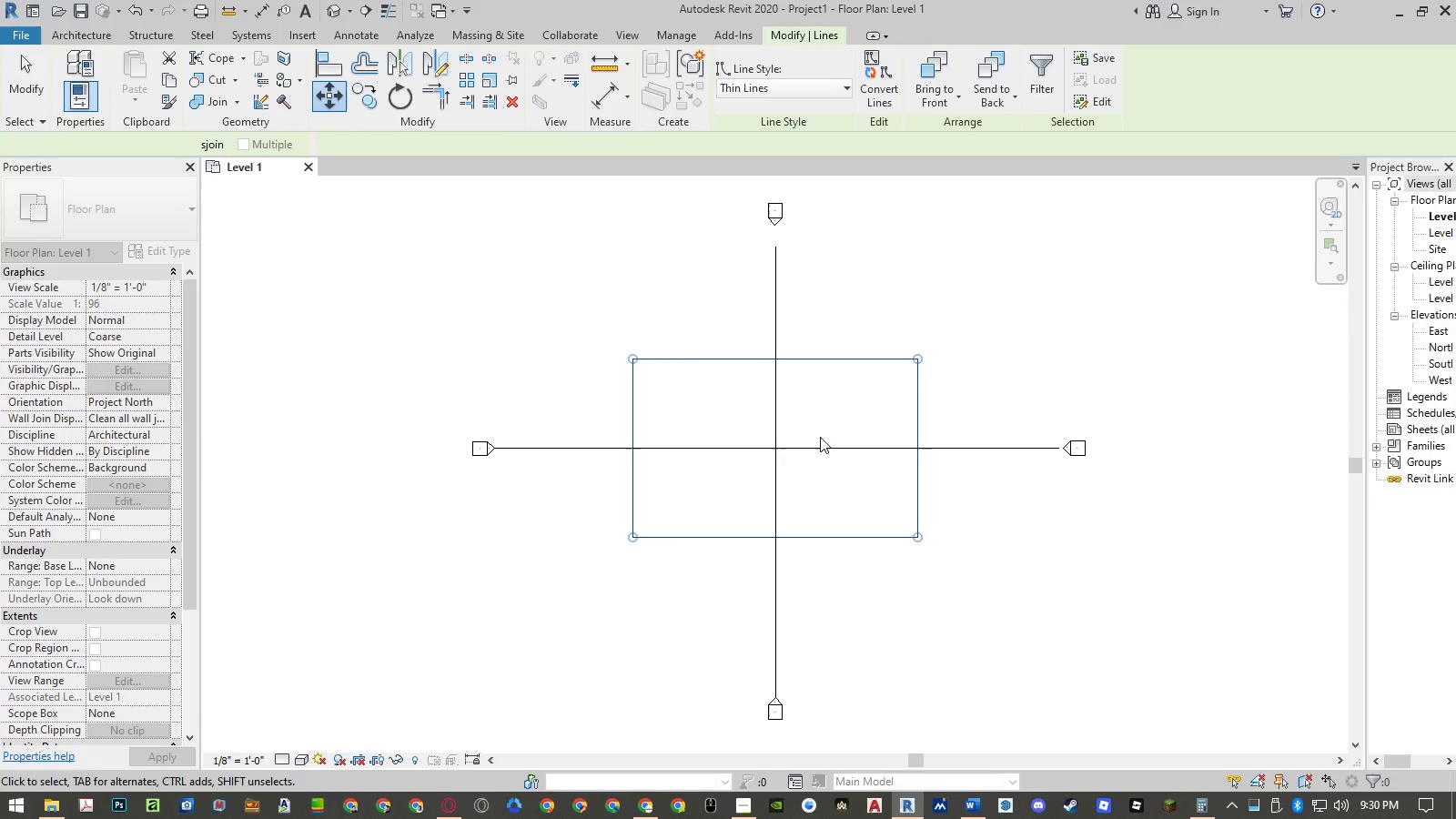 
key(Escape)
key(Escape)
type([Delete]of)
 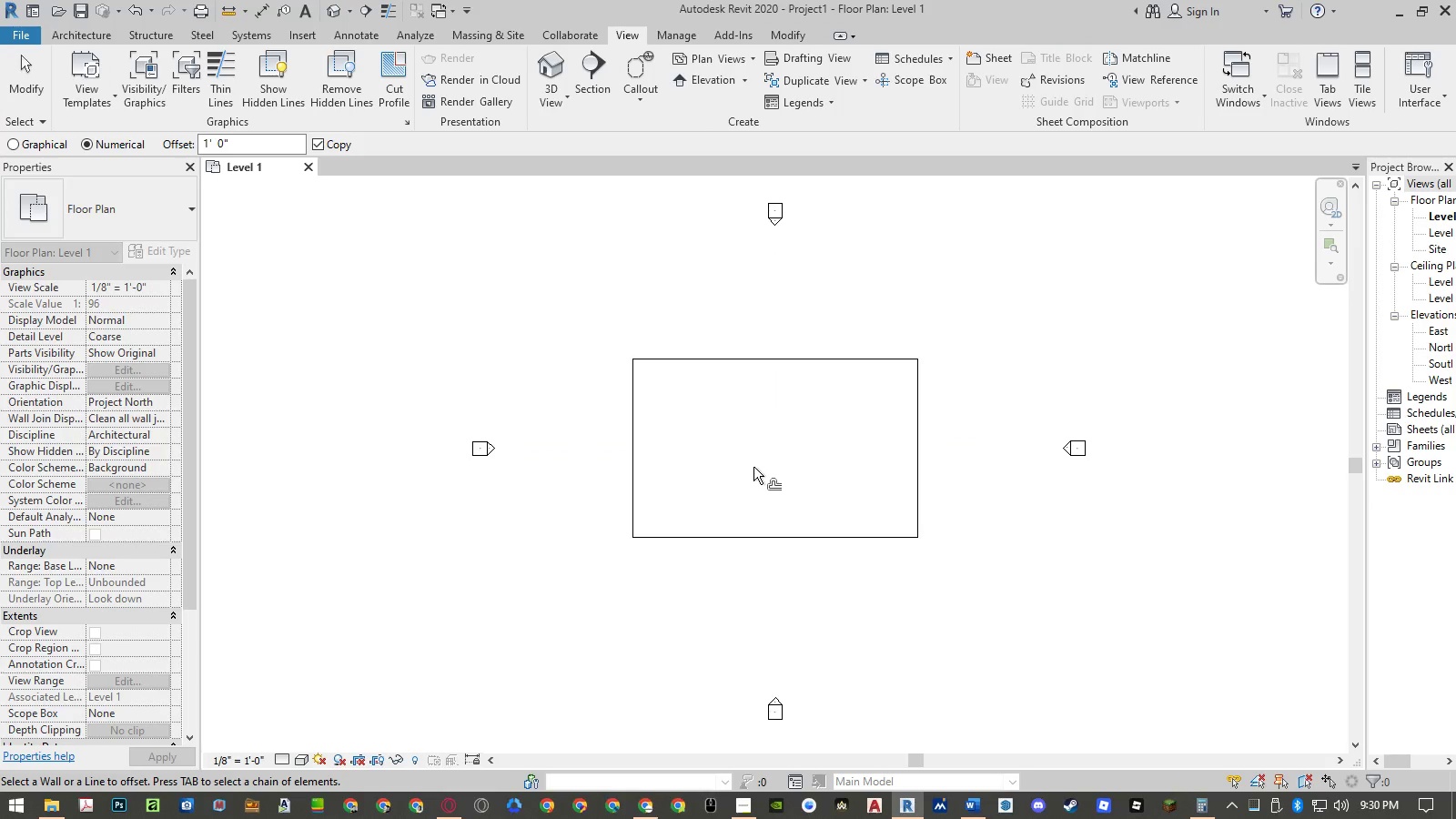 
left_click_drag(start_coordinate=[809, 413], to_coordinate=[753, 467])
 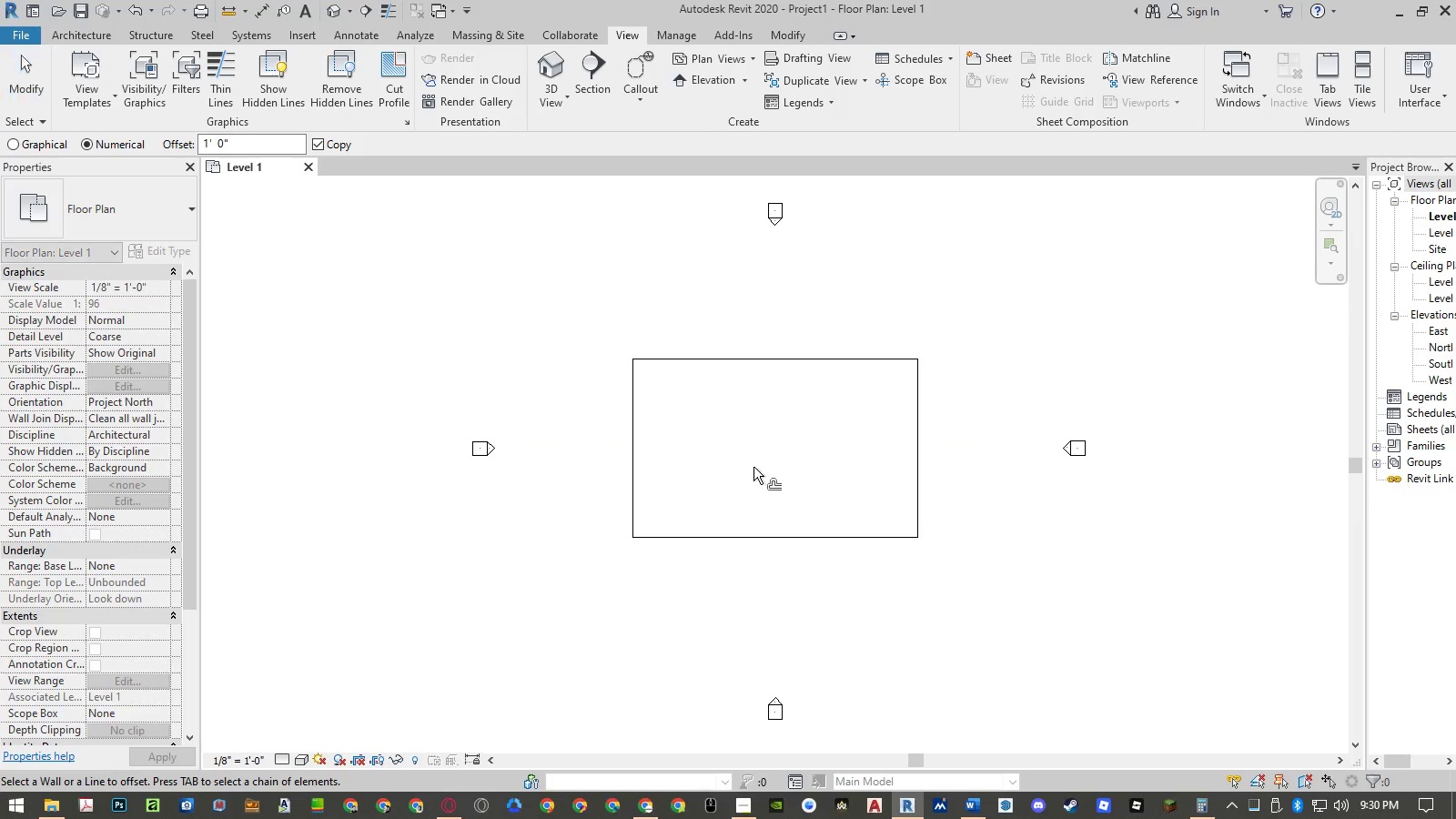 
left_click_drag(start_coordinate=[240, 144], to_coordinate=[129, 148])
 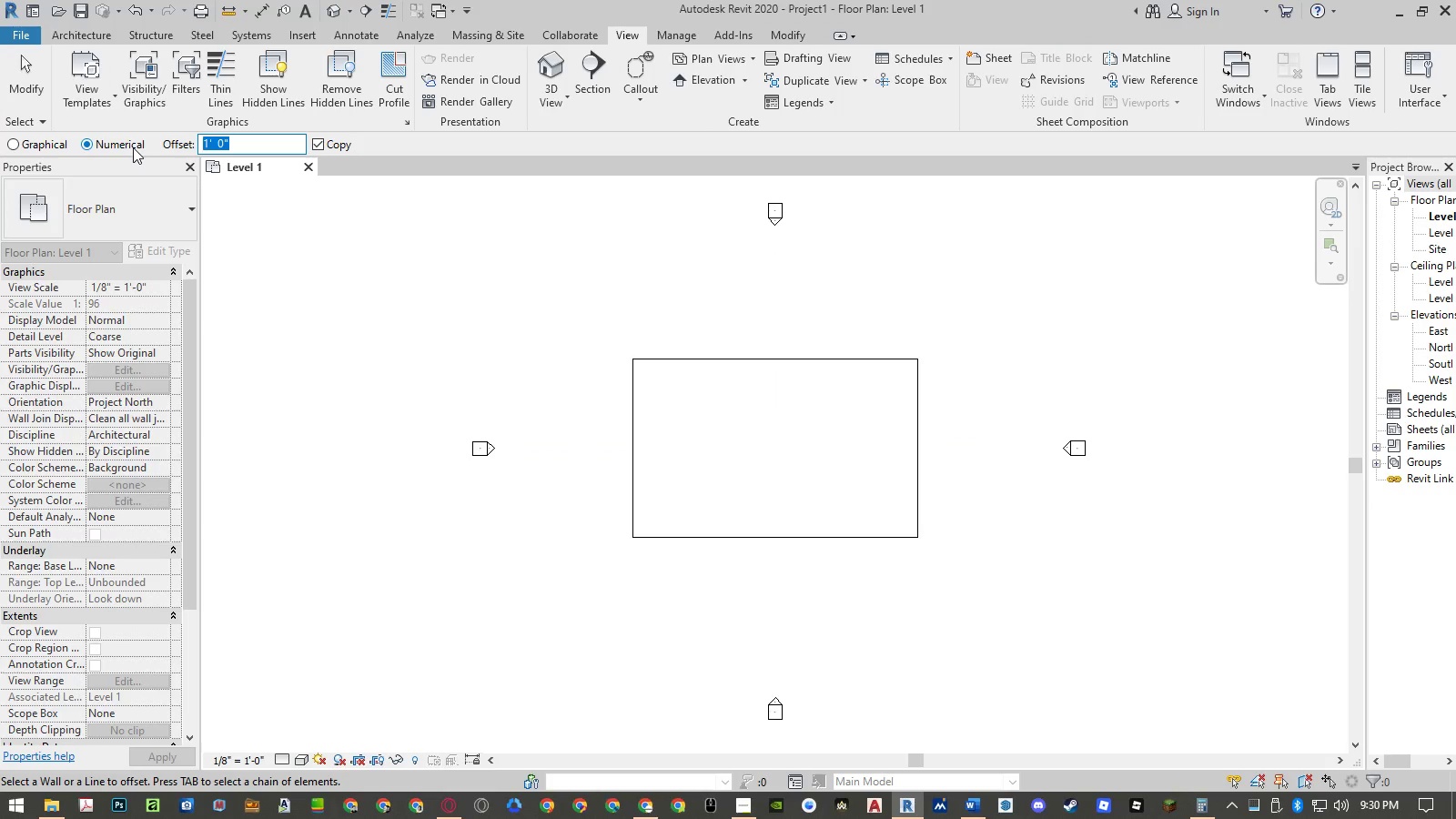 
key(Numpad5)
 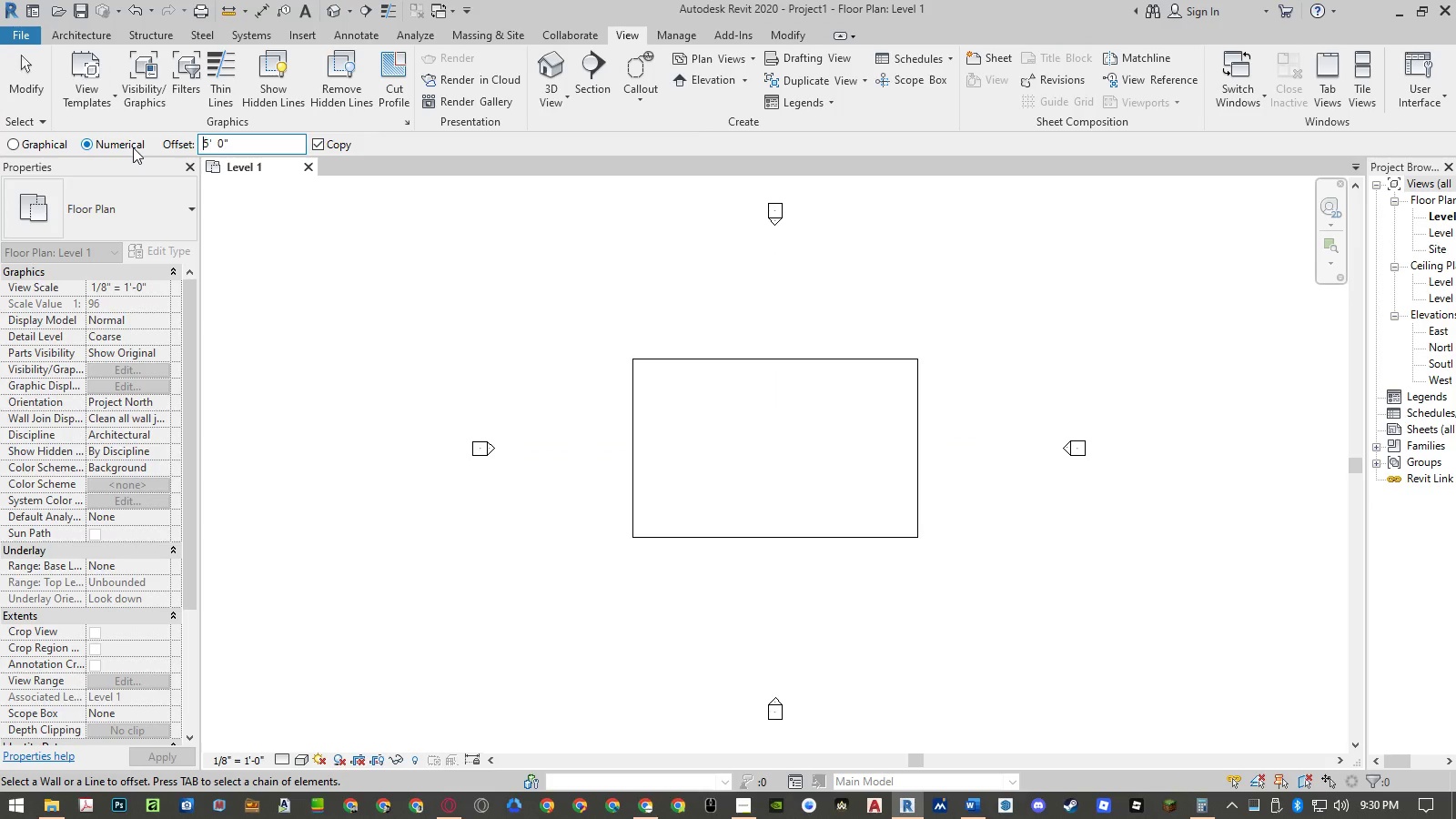 
key(NumpadEnter)
 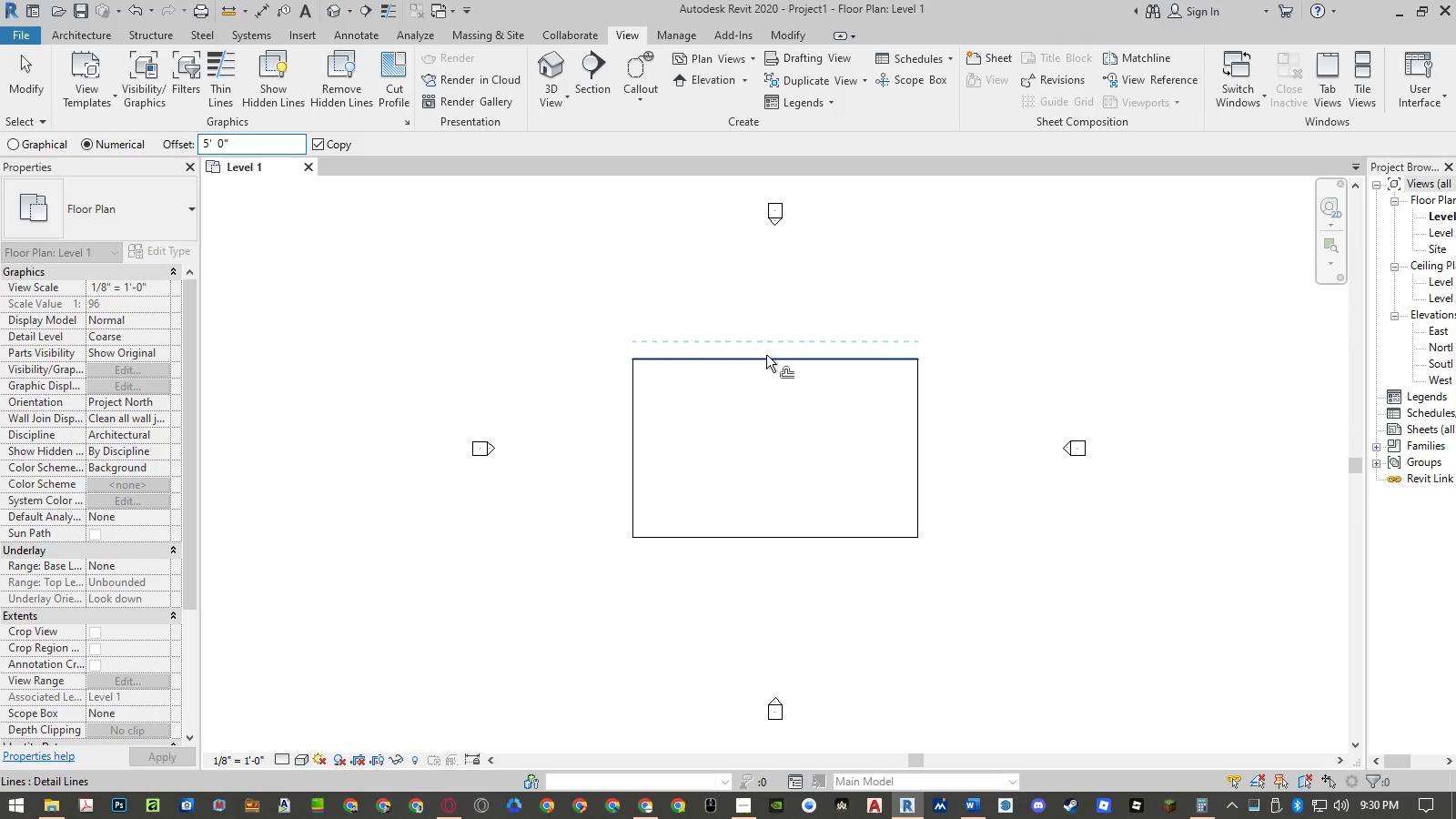 
left_click([766, 356])
 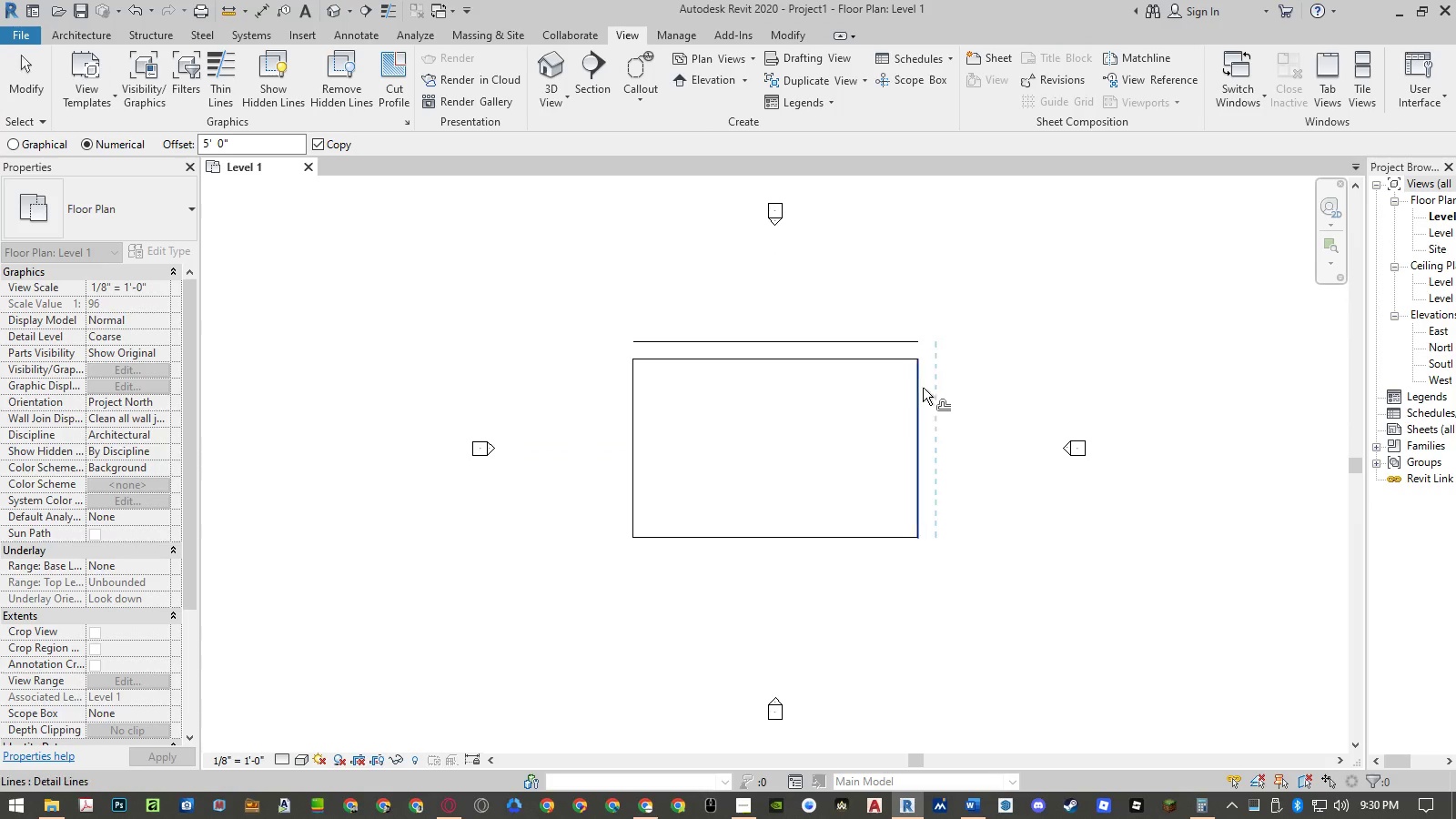 
left_click([923, 388])
 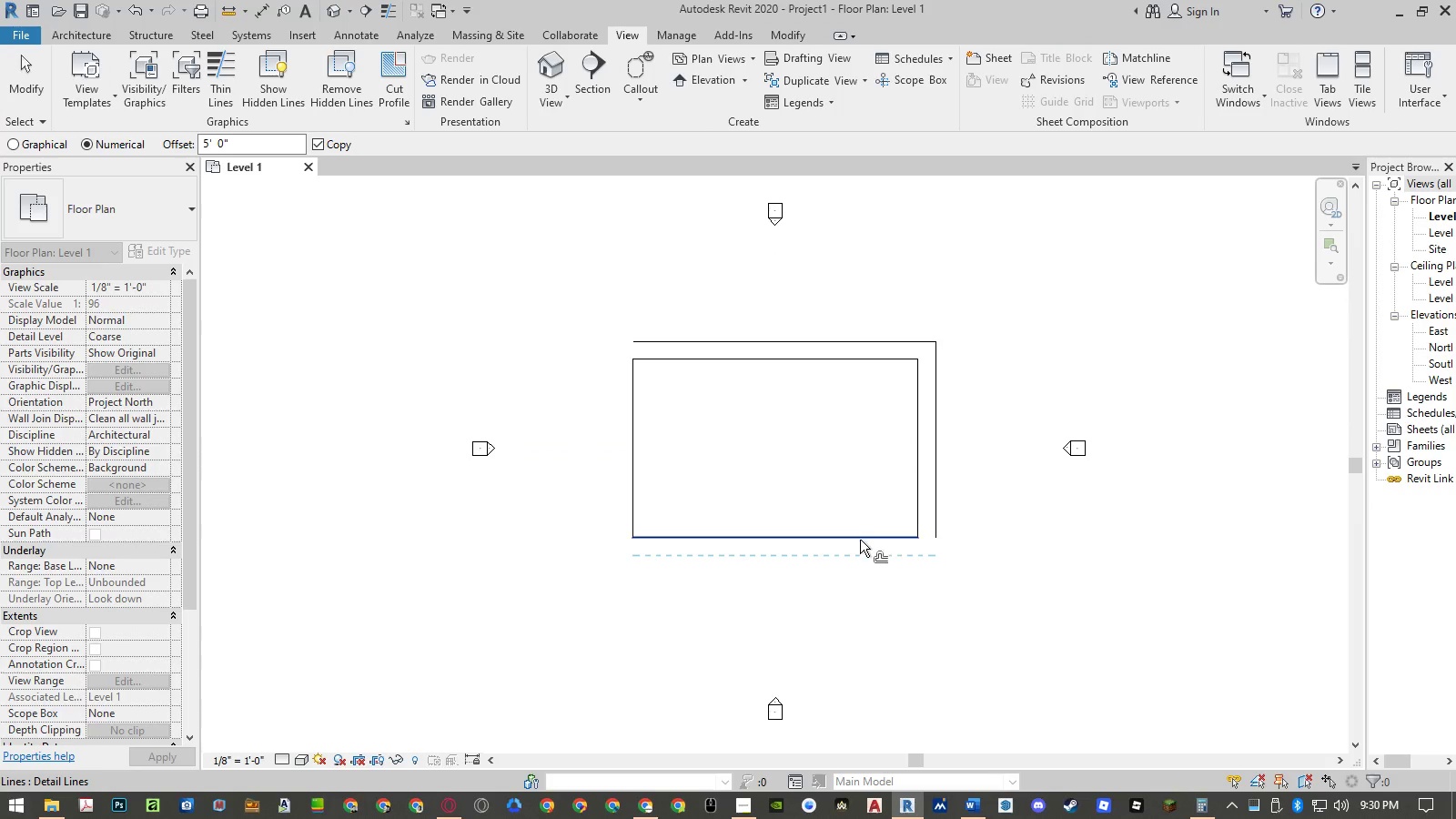 
left_click([859, 541])
 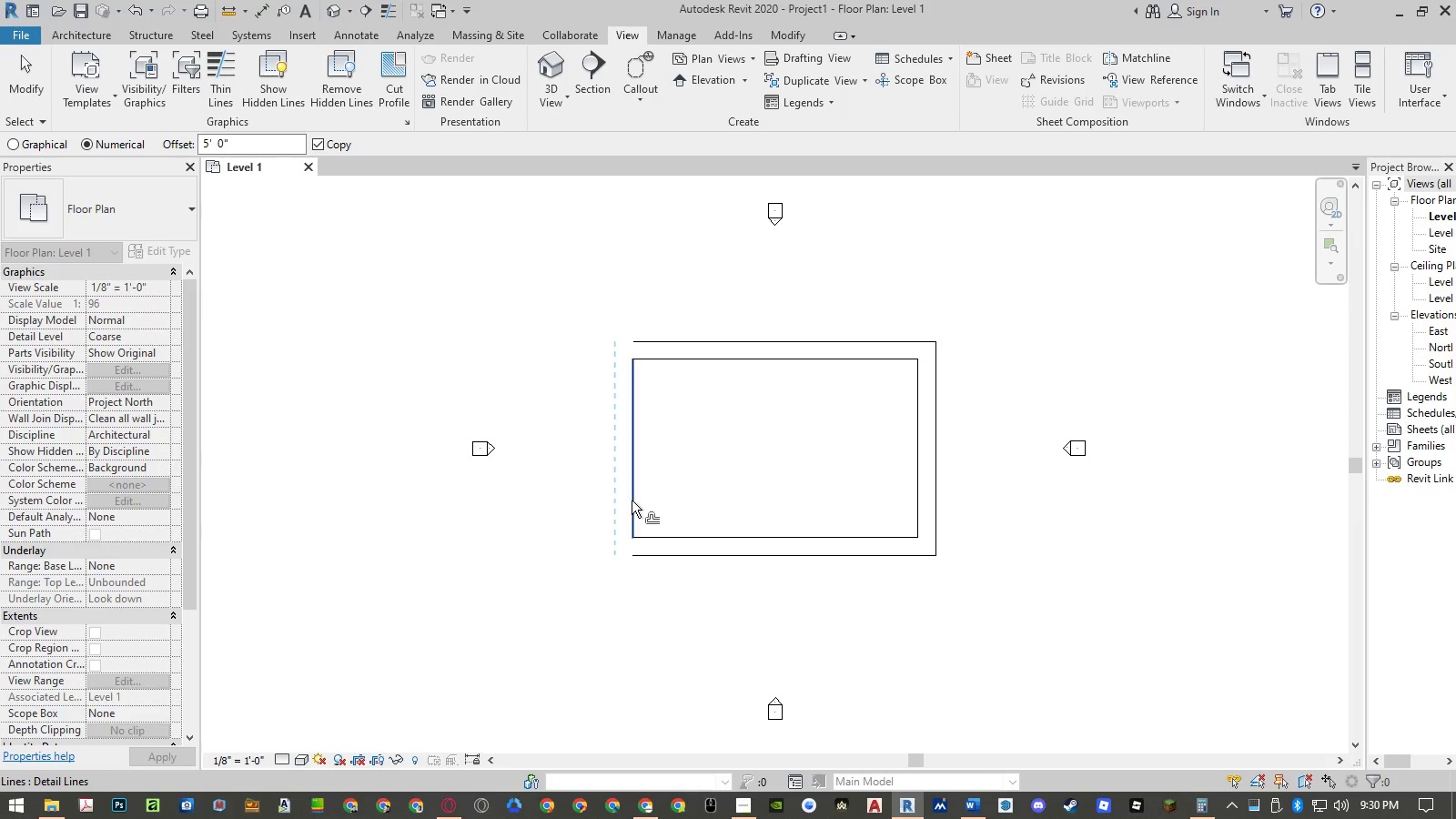 
left_click([632, 500])
 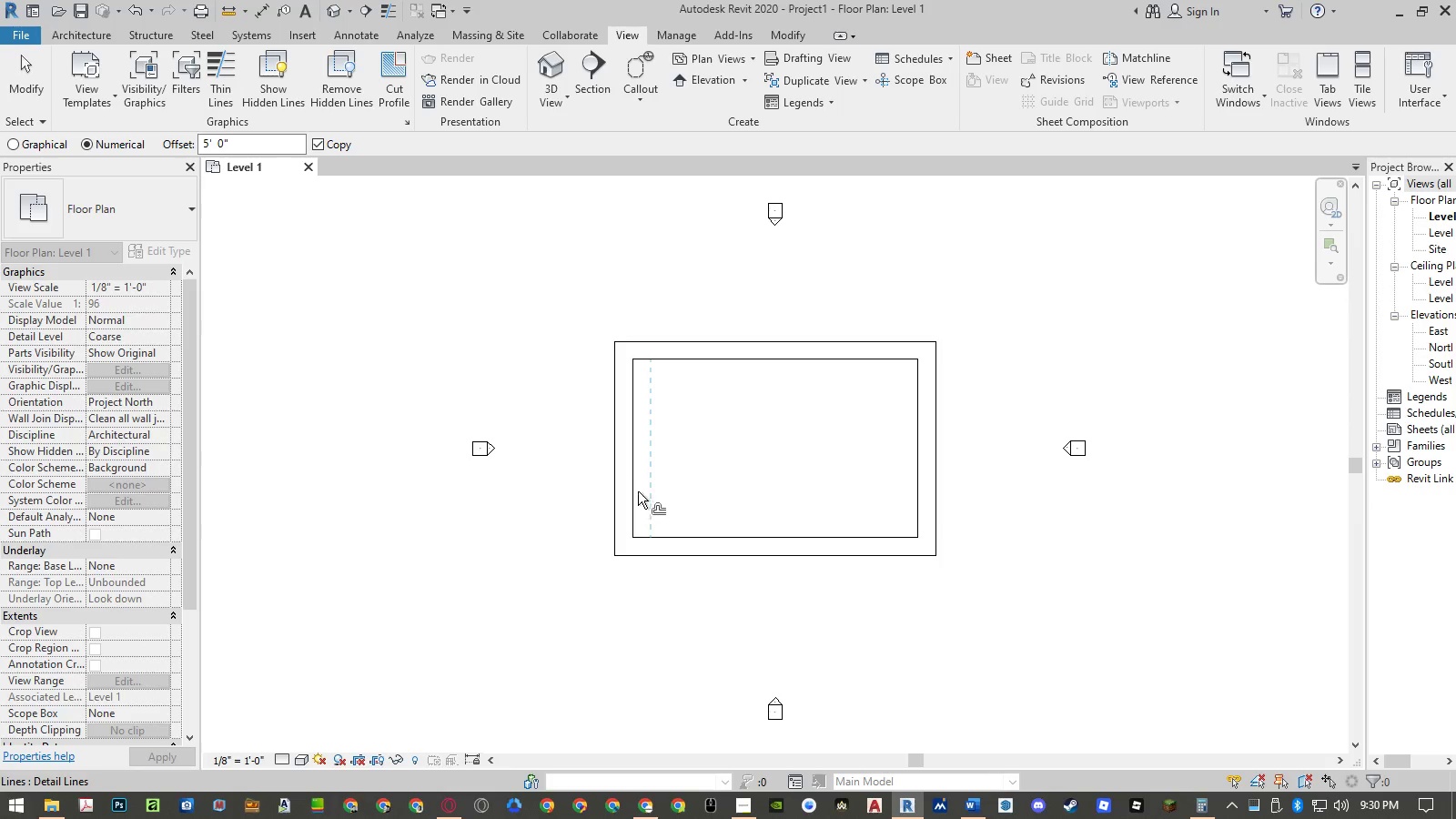 
key(Escape)
 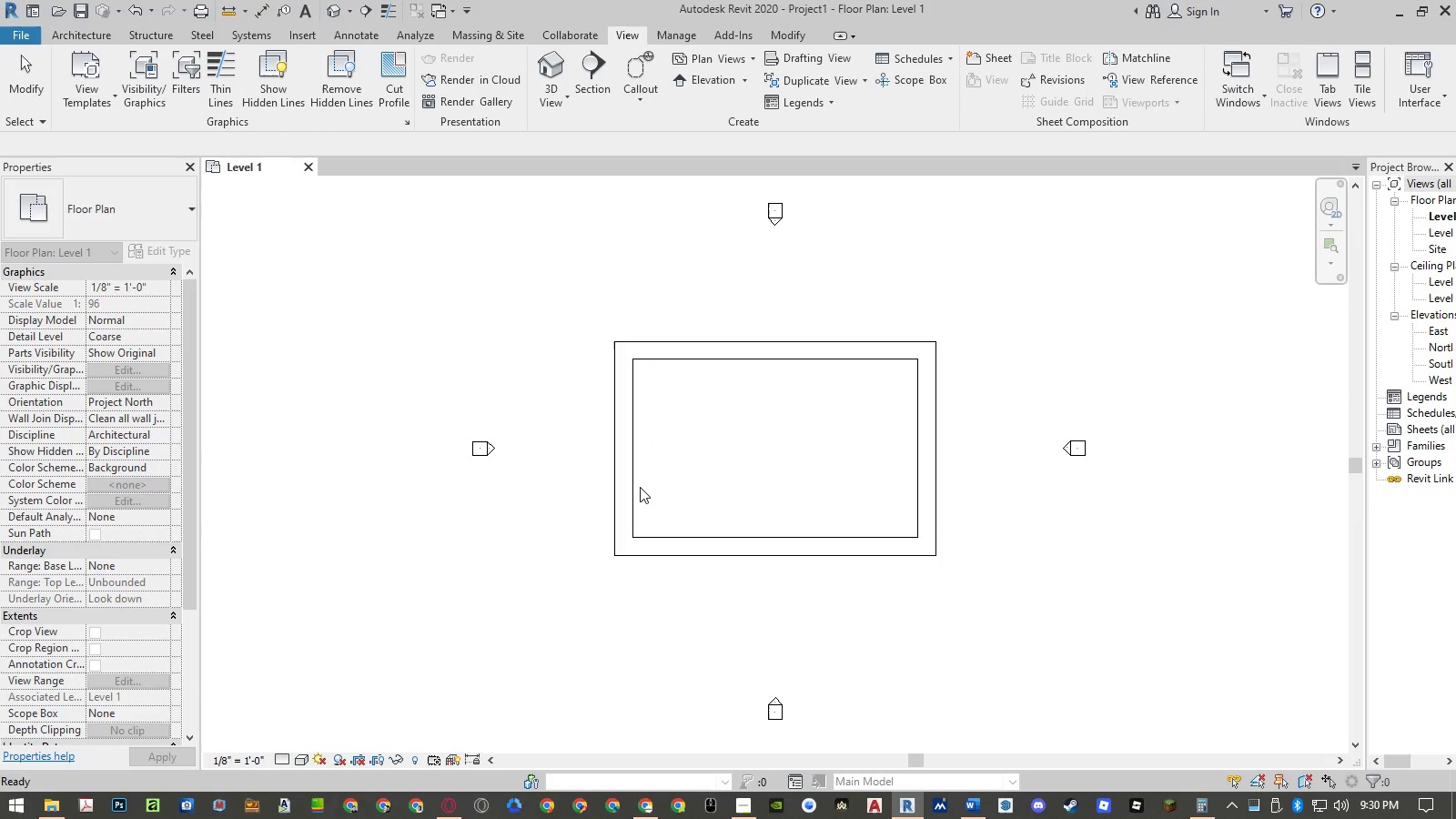 
key(Escape)
 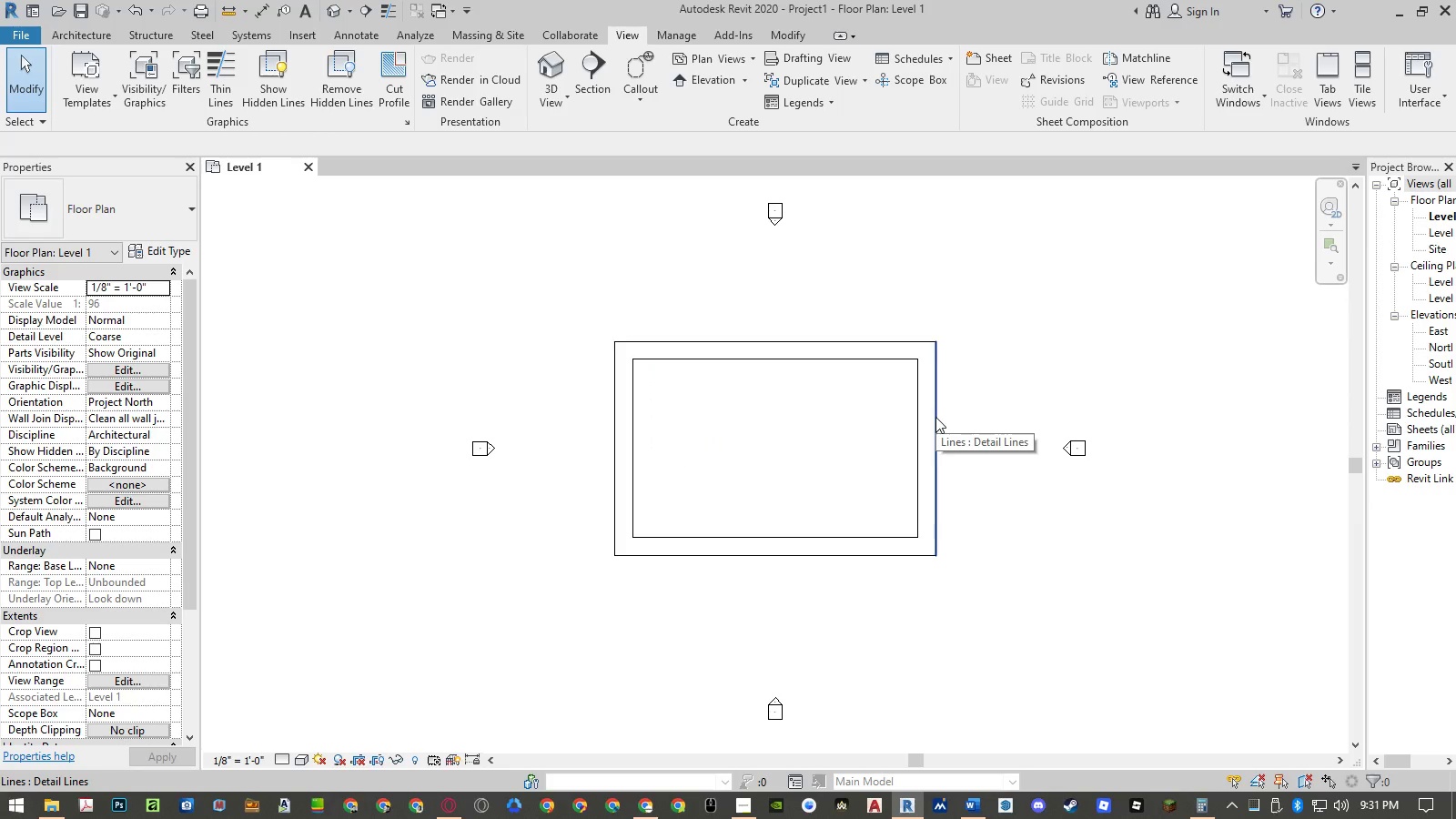 
wait(9.12)
 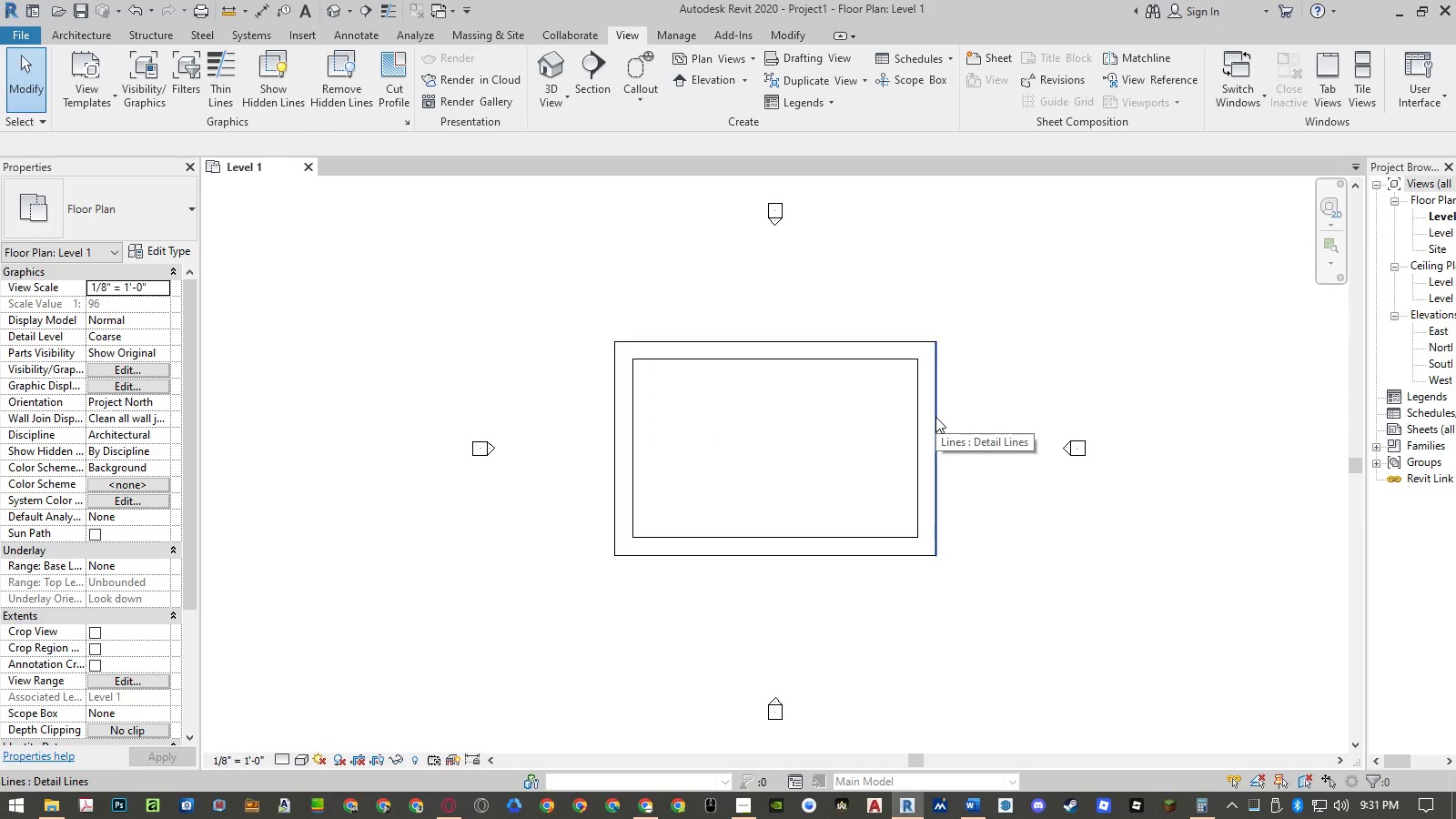 
left_click([618, 441])
 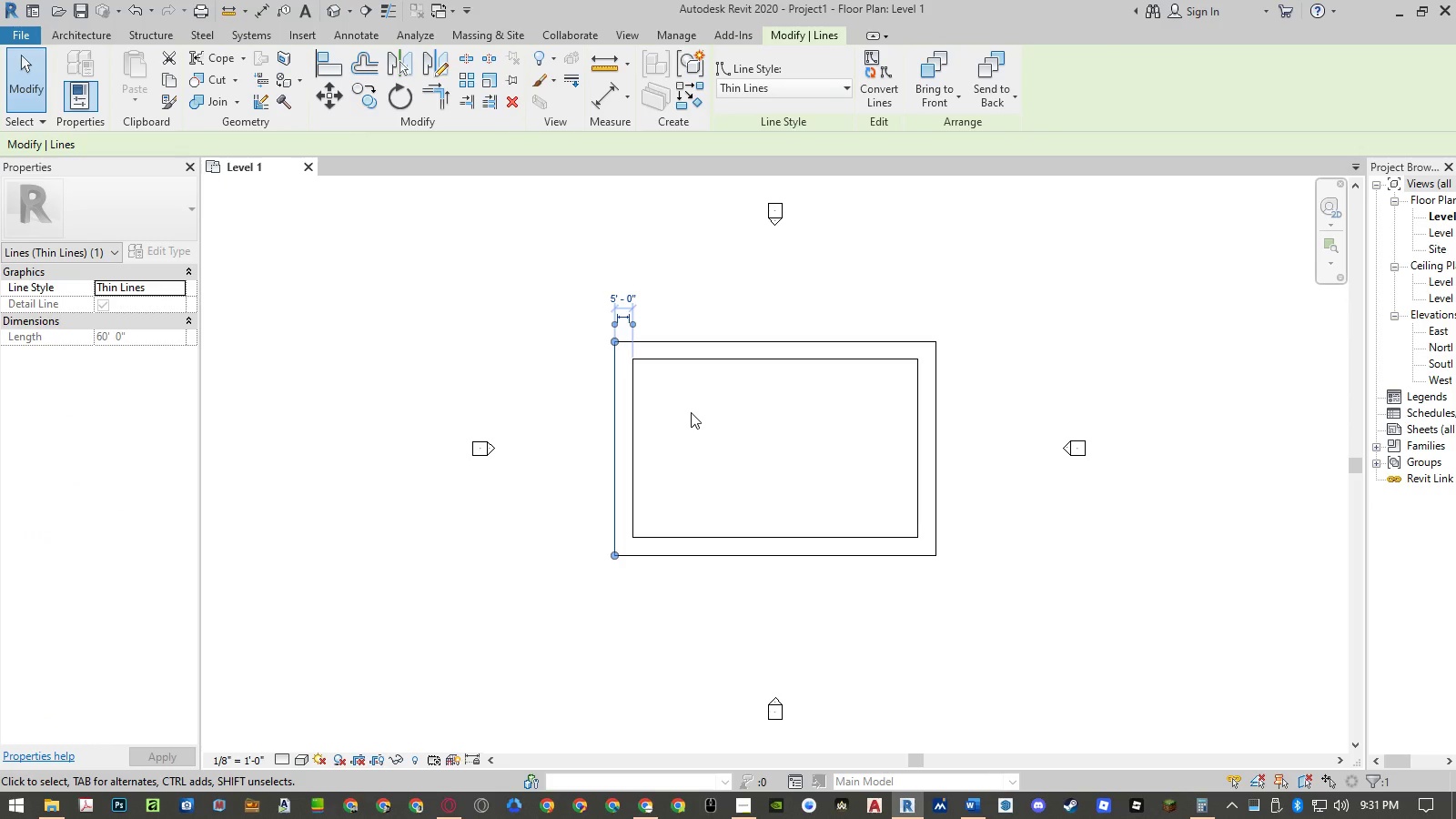 
type(co)
 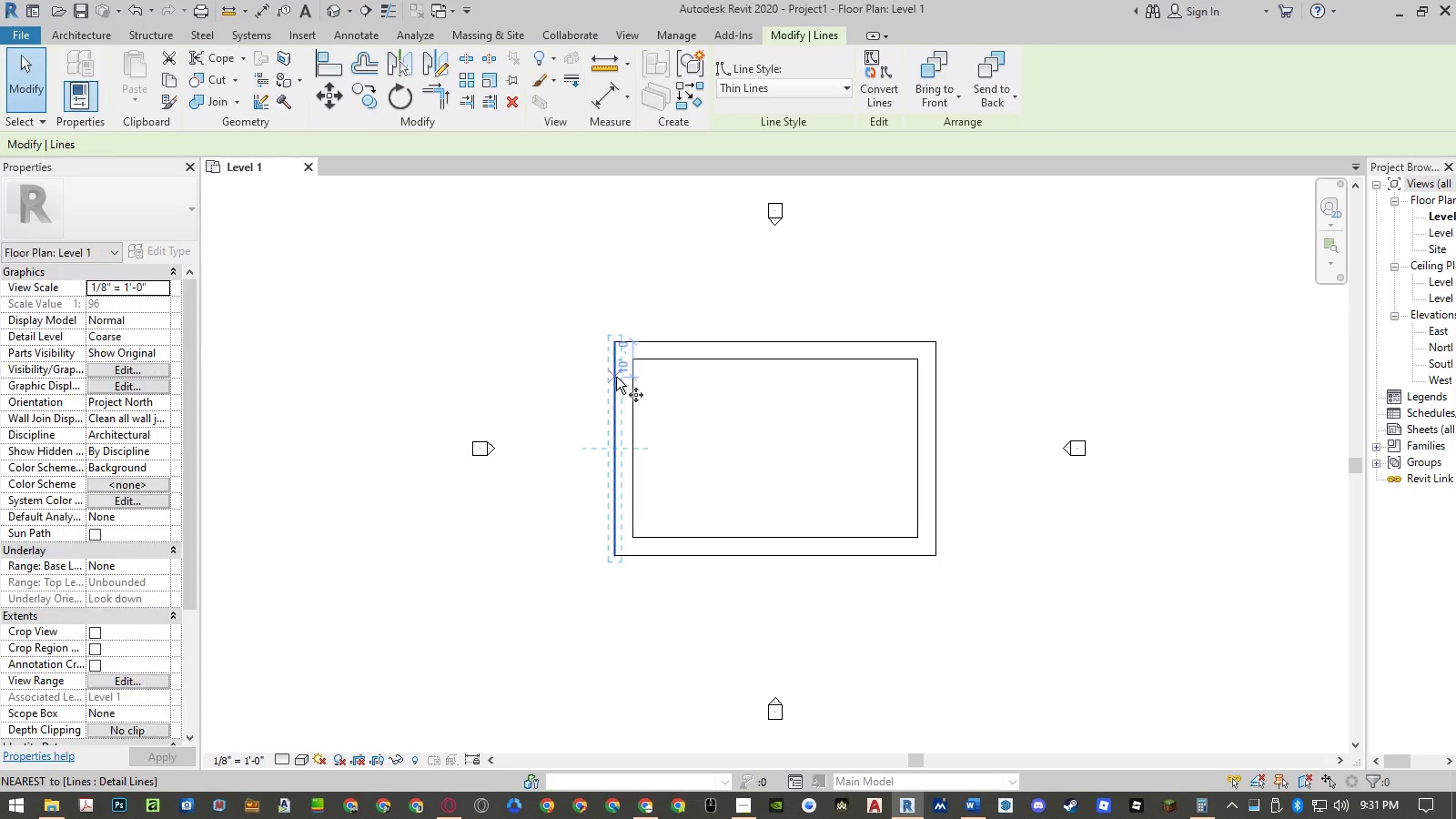 
left_click([616, 377])
 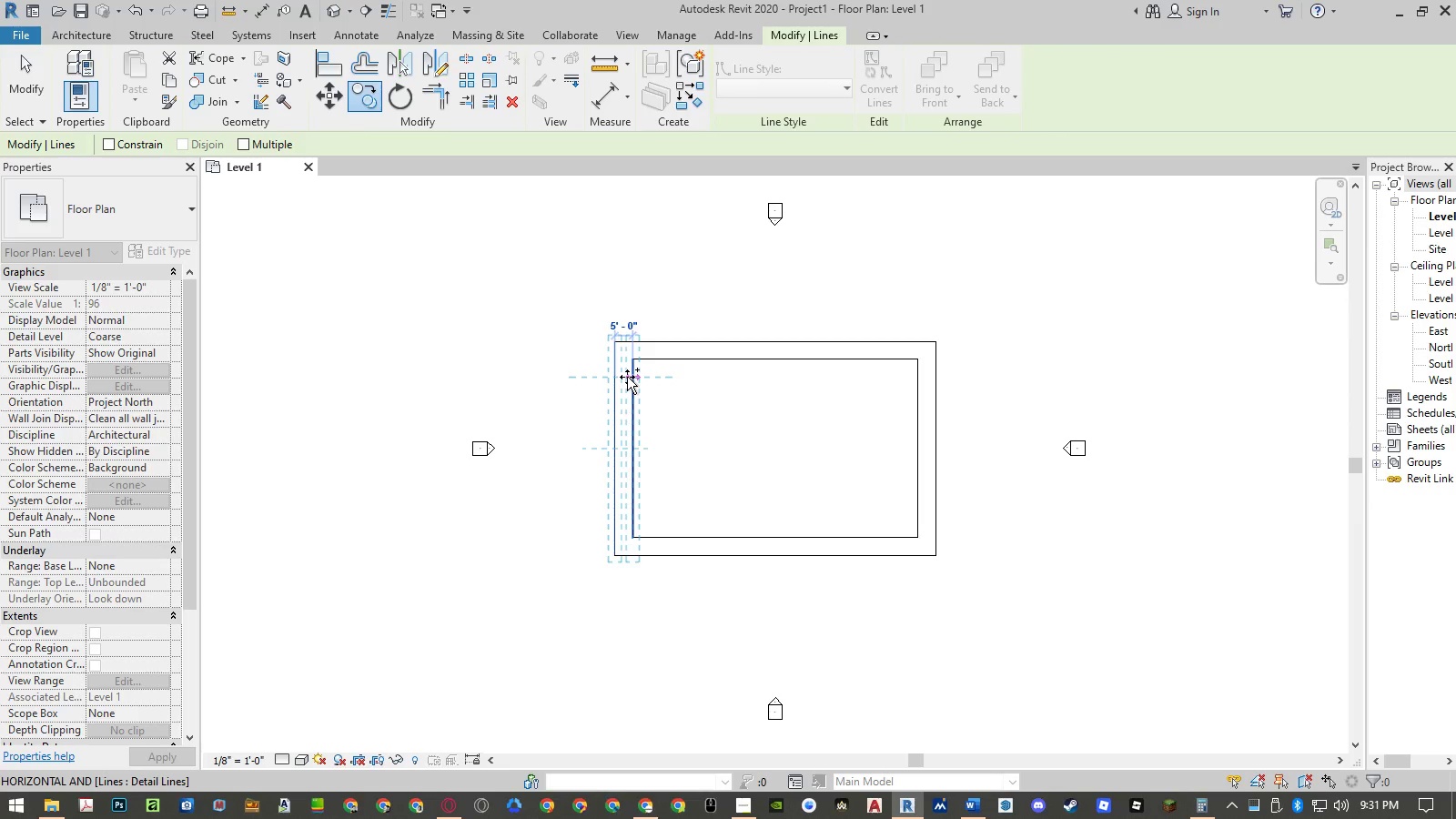 
key(Escape)
 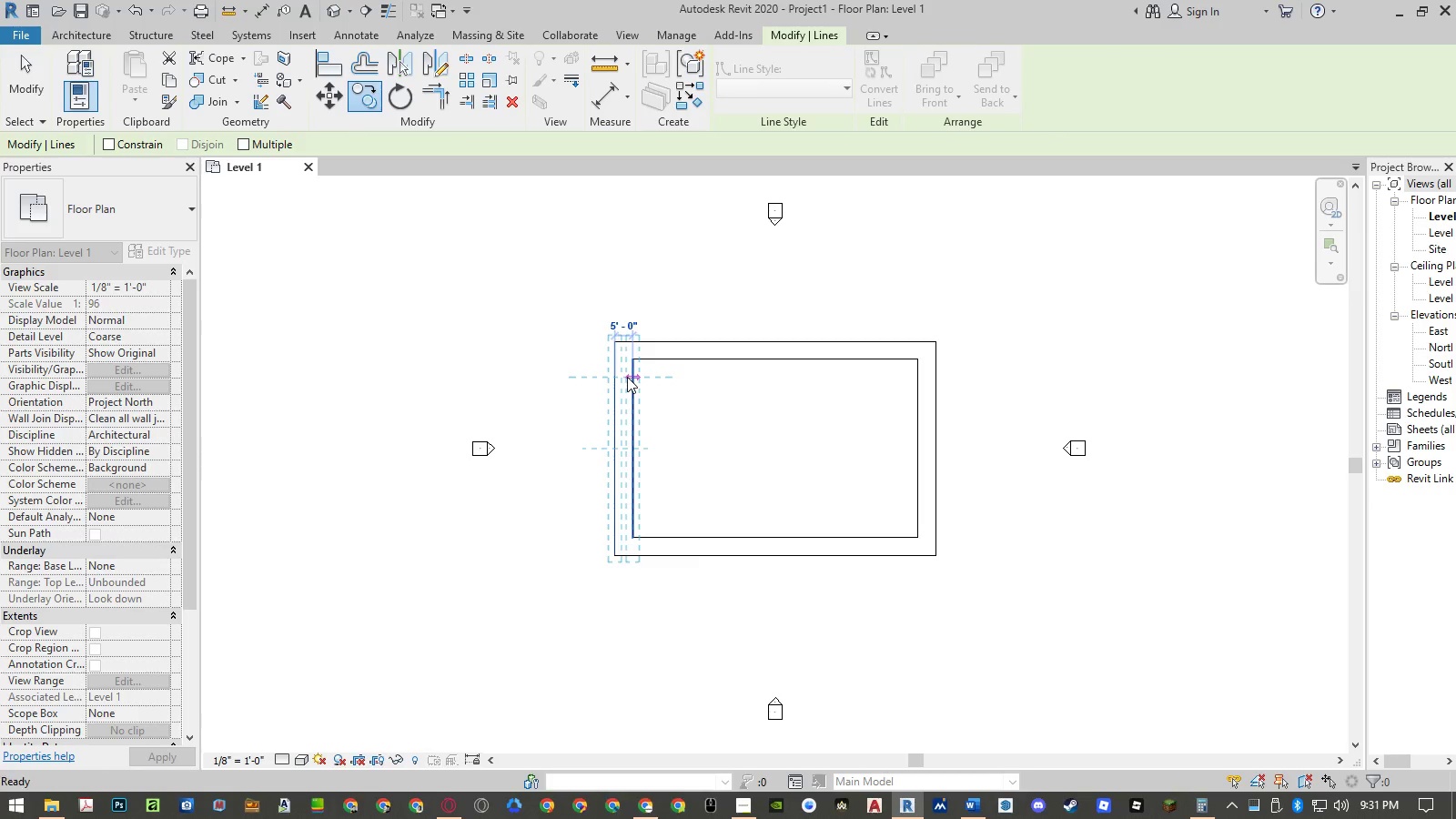 
key(Escape)
 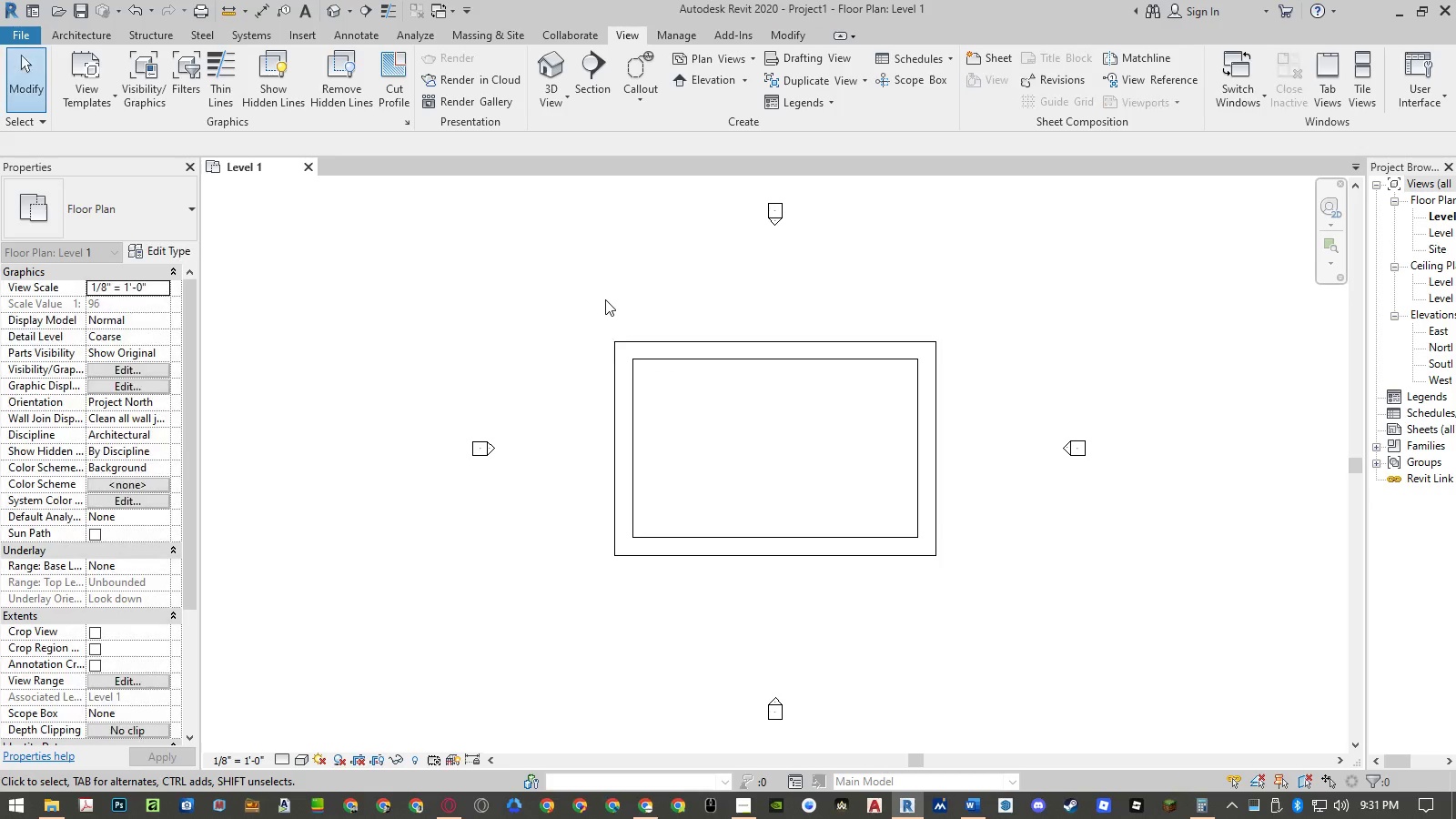 
type(od)
key(Escape)
type(of)
 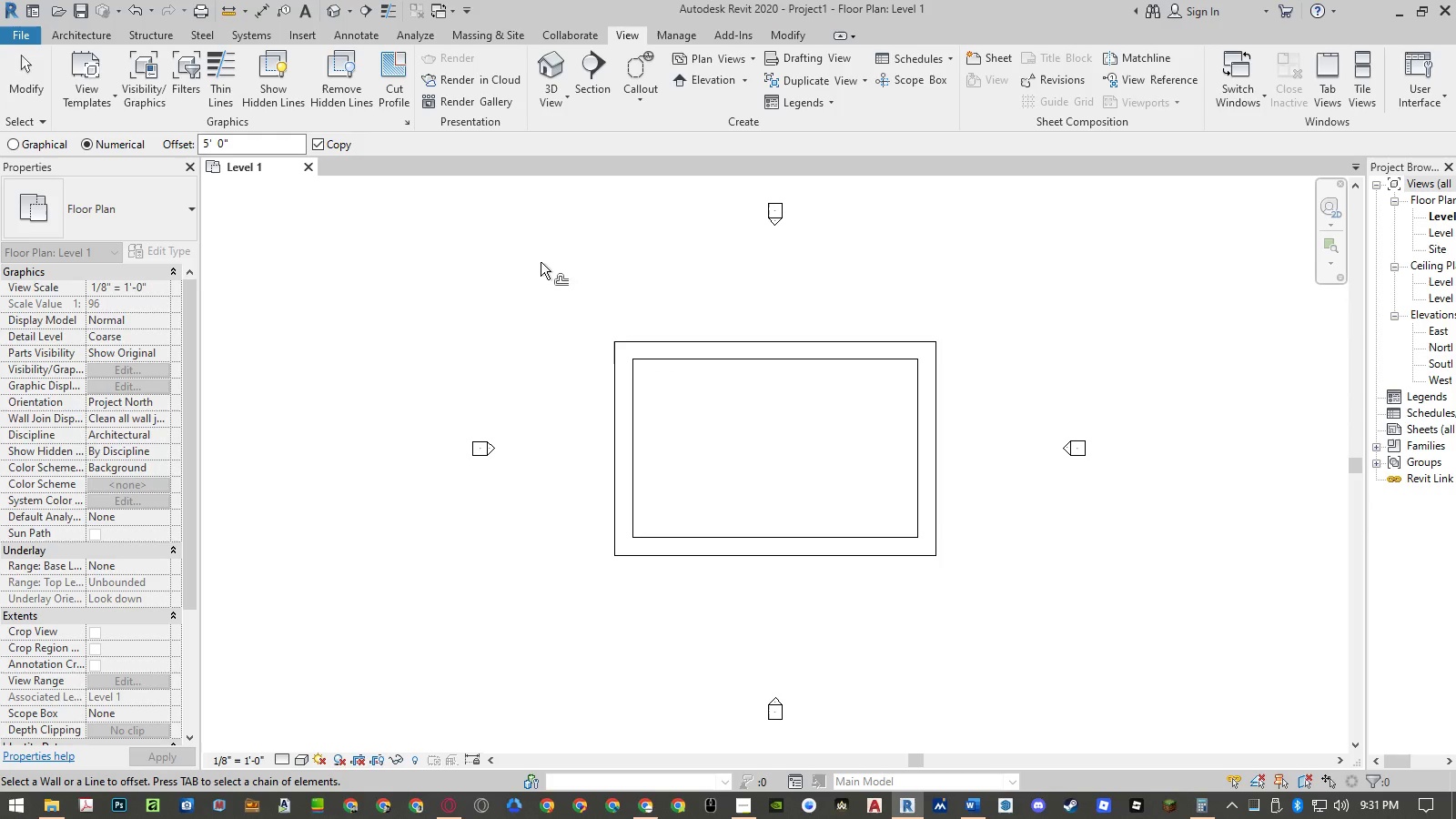 
hold_key(key=Escape, duration=17.73)
 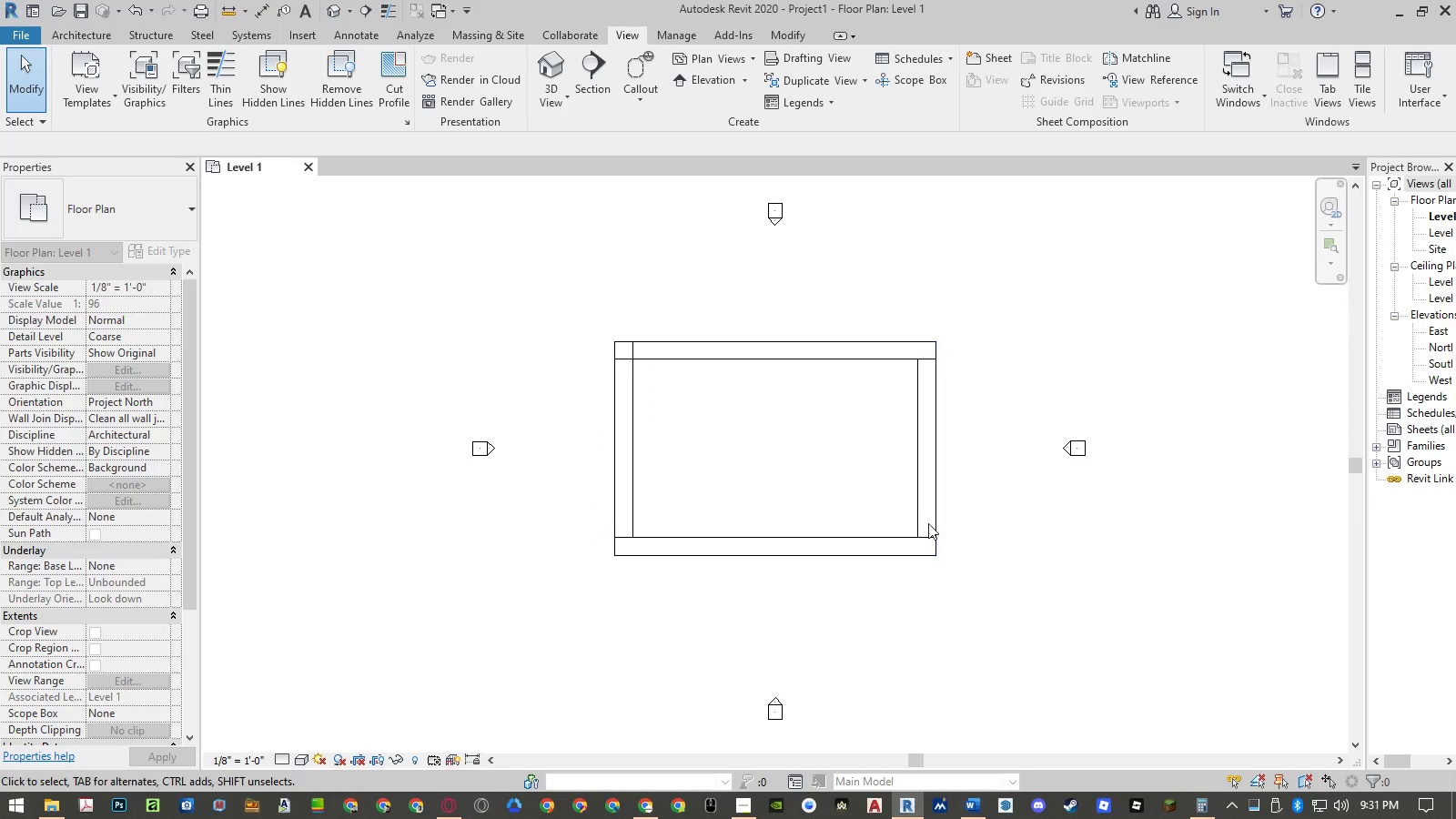 
left_click([684, 345])
 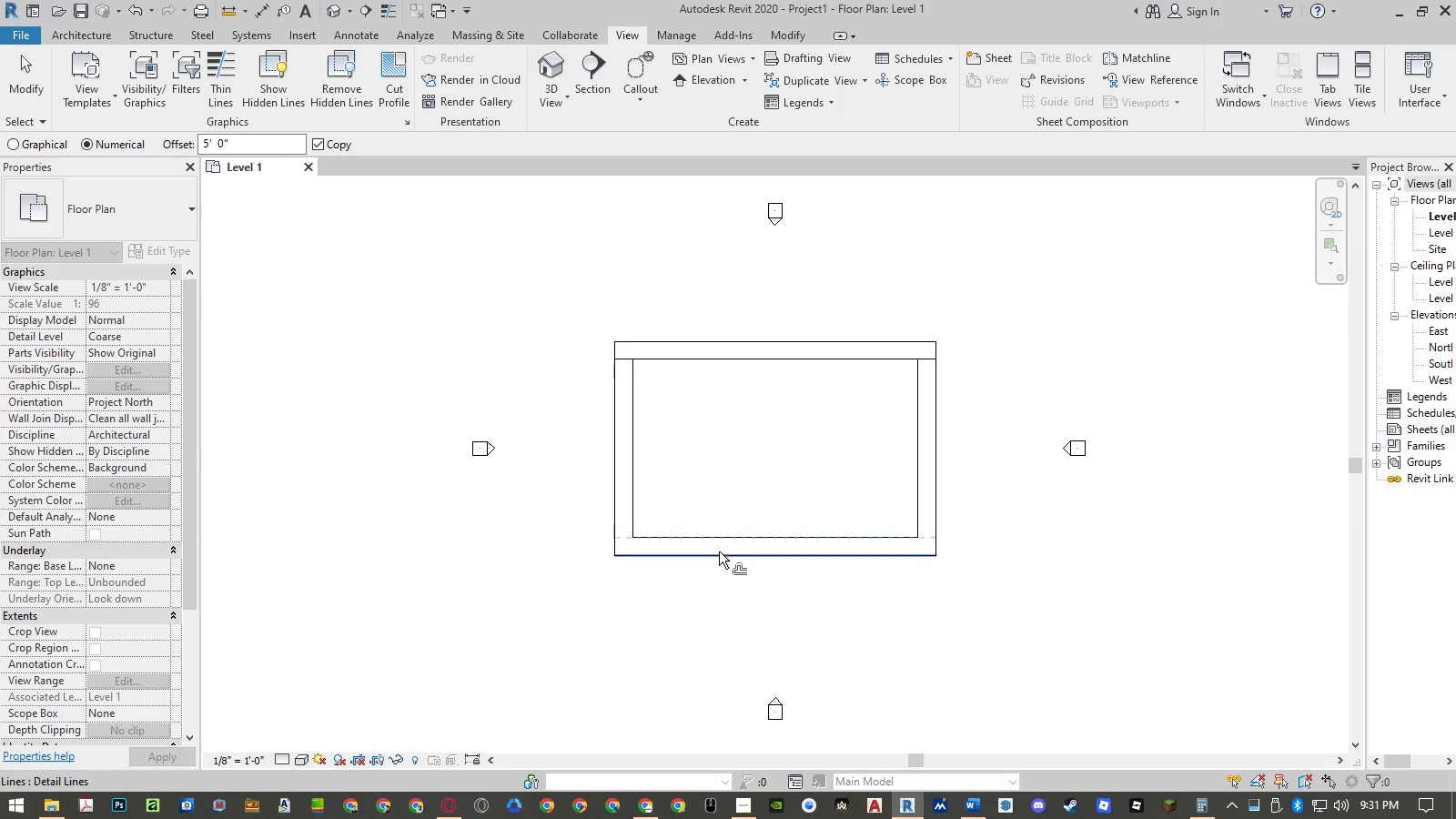 
left_click([719, 552])
 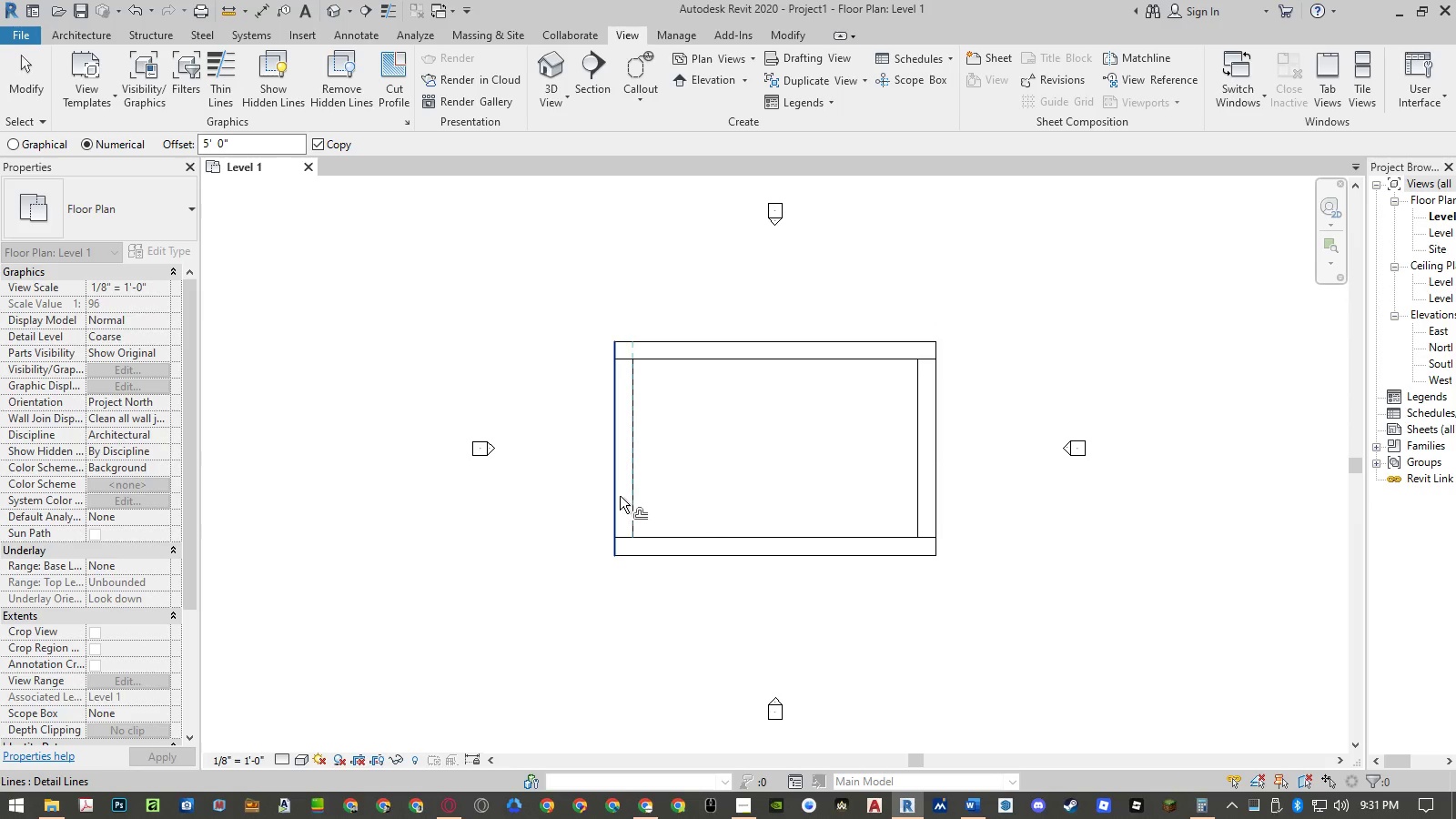 
left_click([620, 496])
 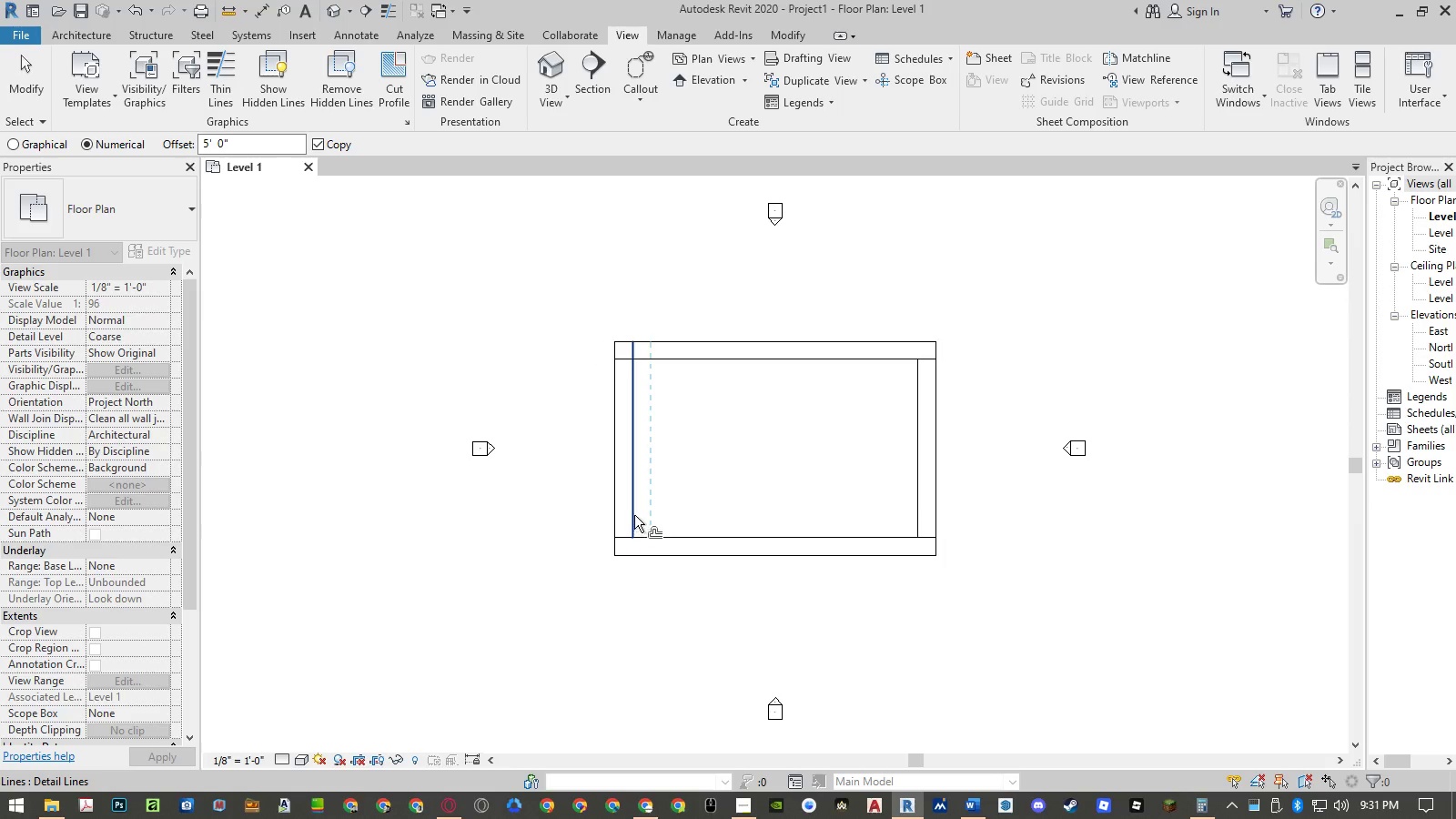 
key(Escape)
 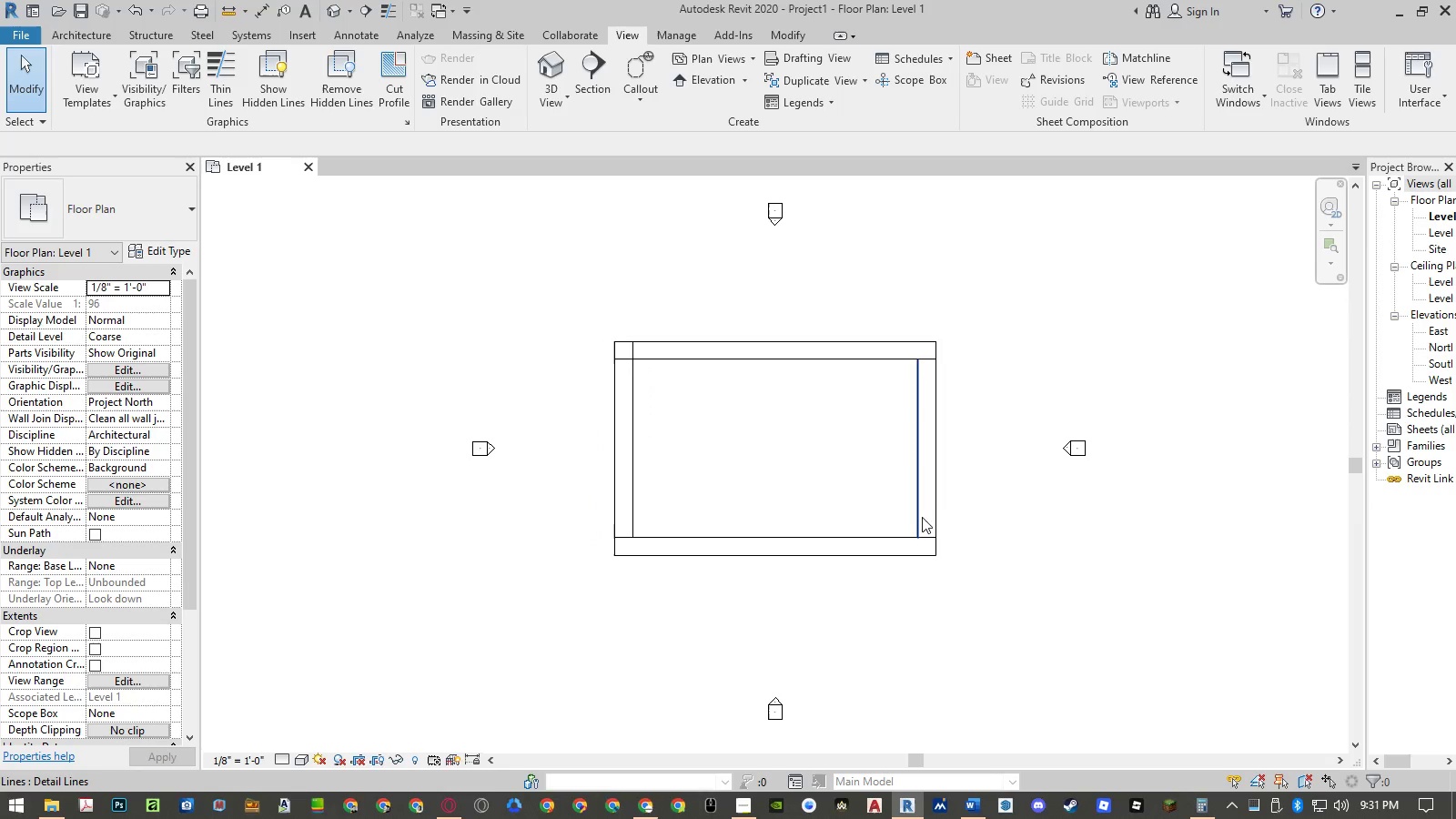 
left_click_drag(start_coordinate=[925, 504], to_coordinate=[899, 518])
 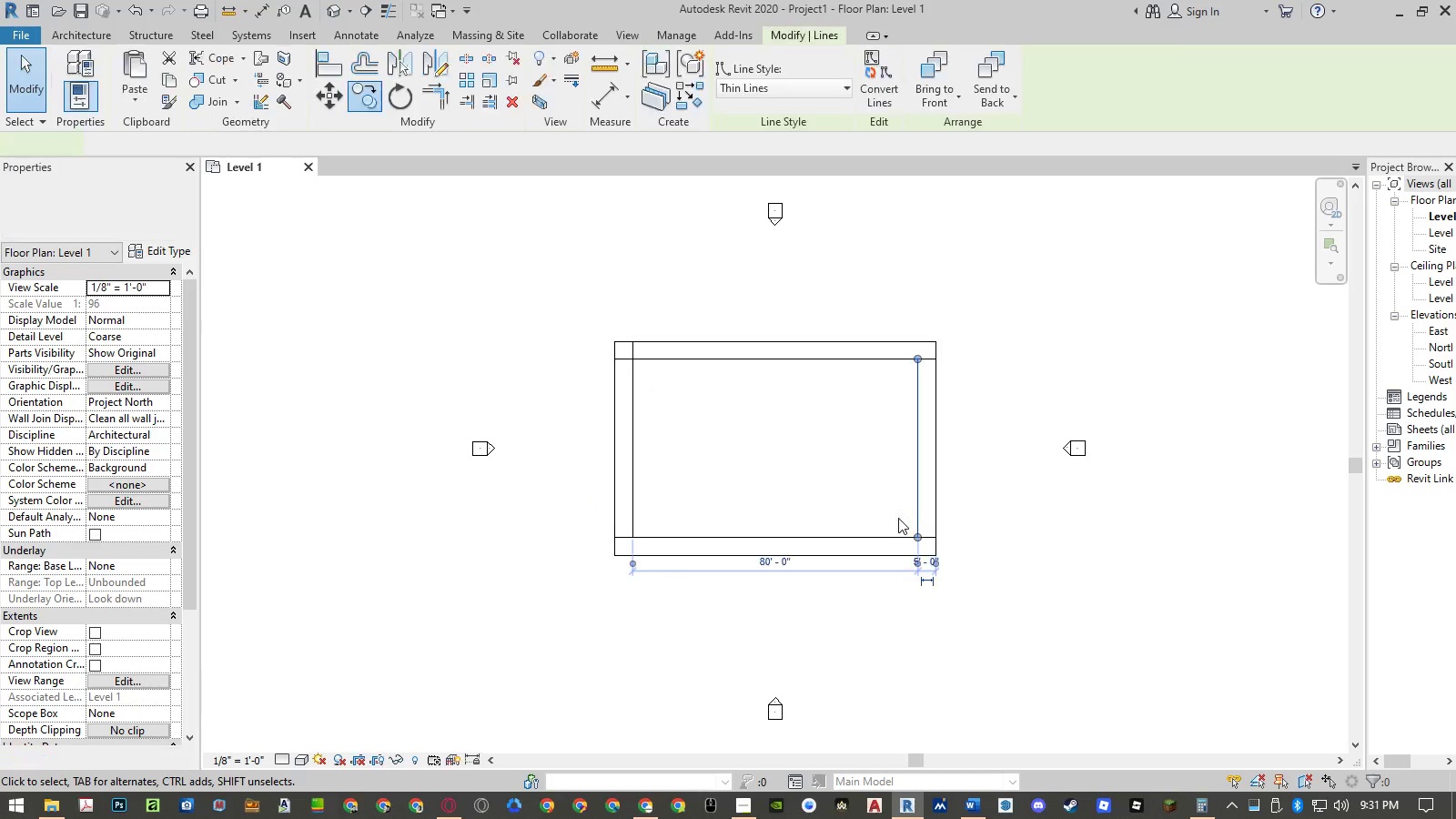 
type([Delete][Delete]of)
 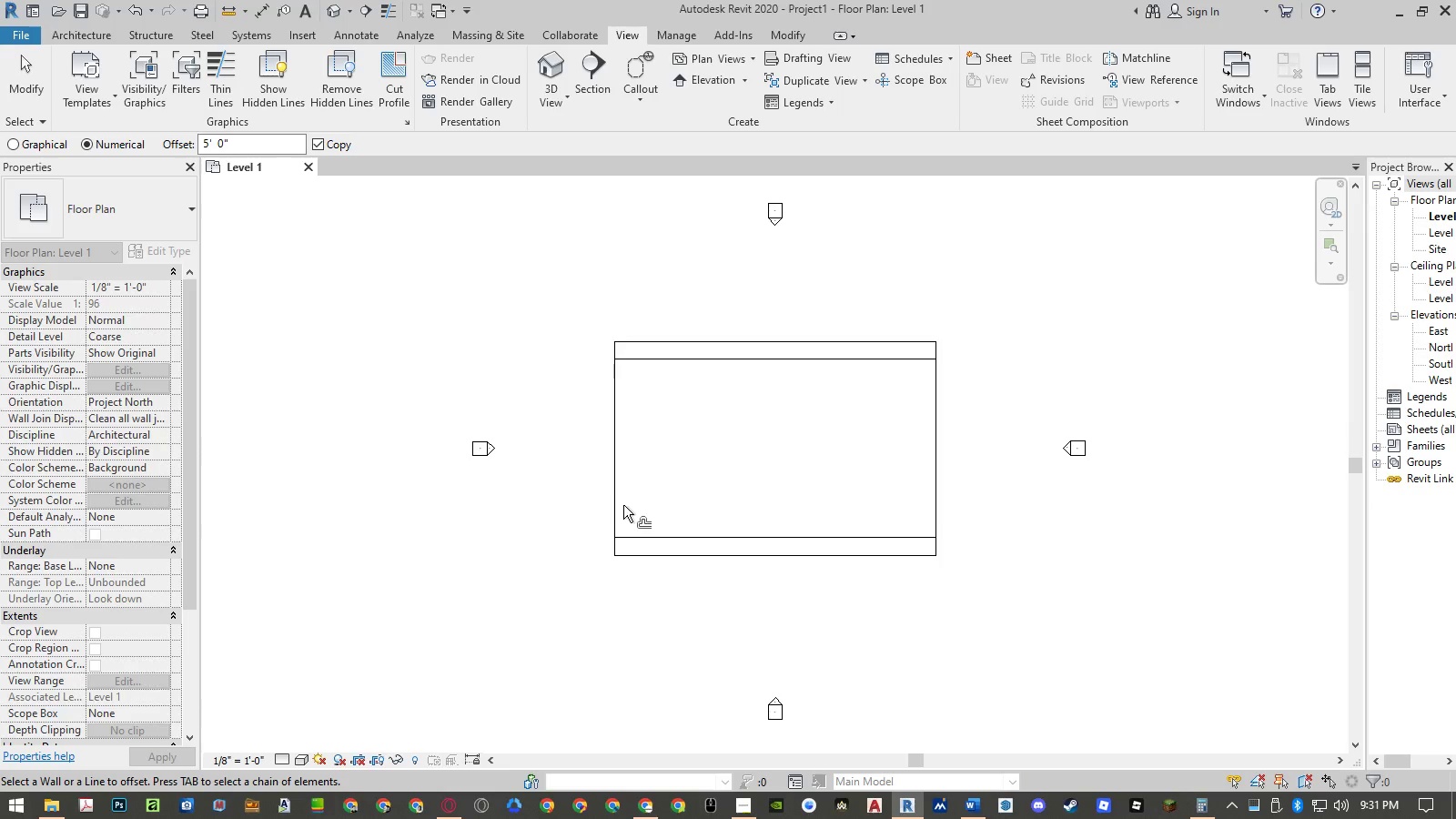 
left_click_drag(start_coordinate=[669, 485], to_coordinate=[629, 505])
 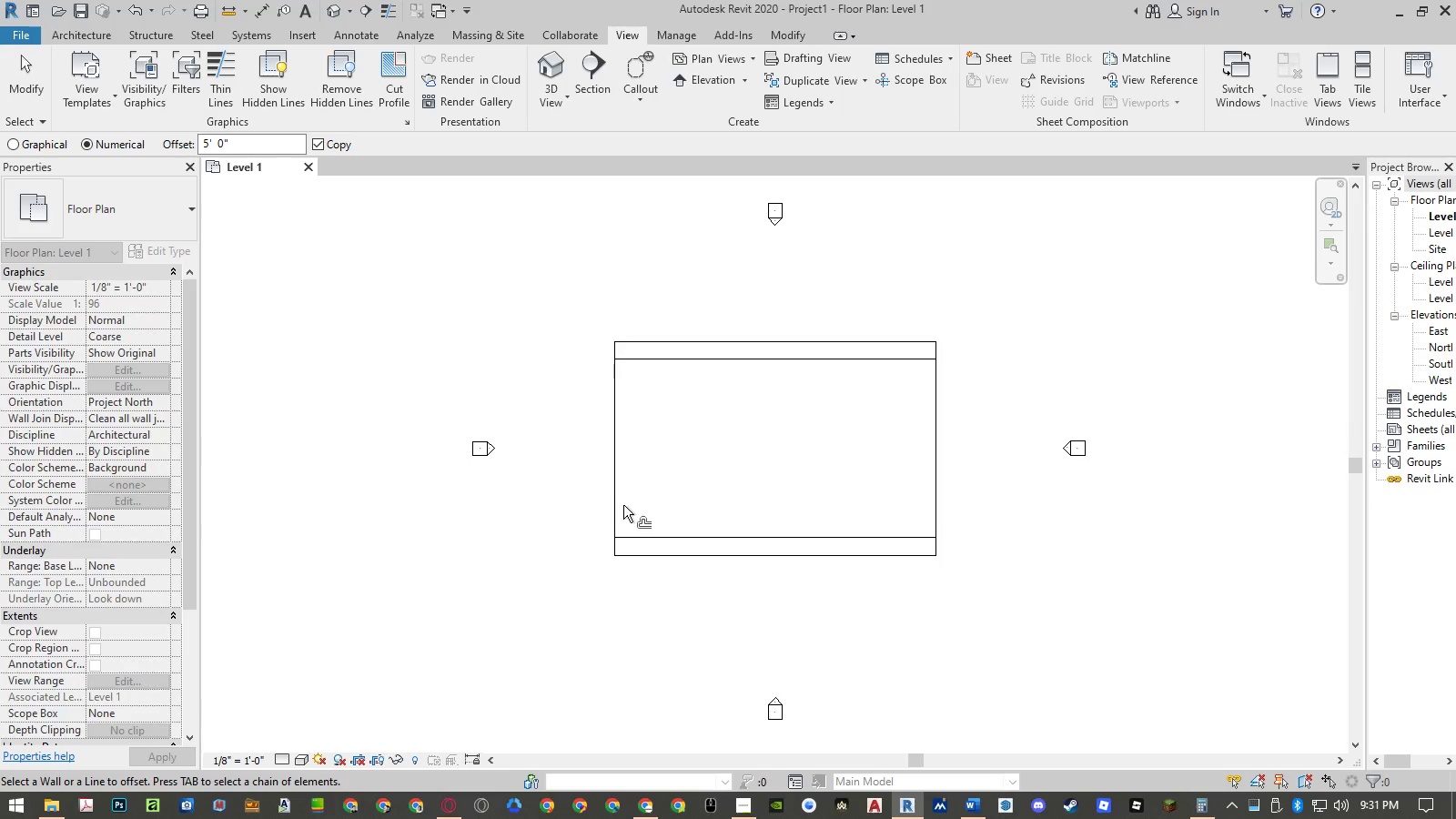 
left_click([617, 505])
 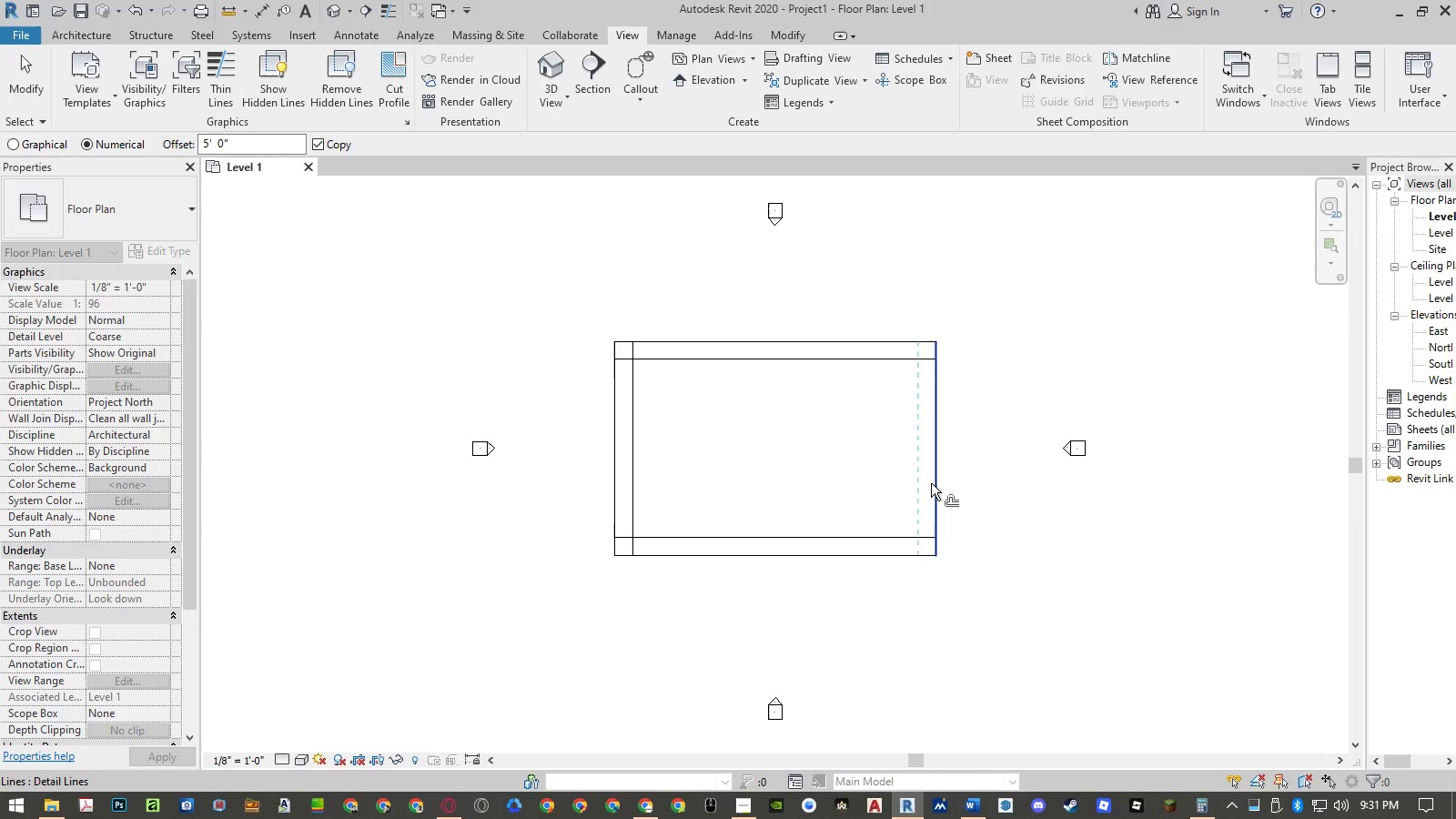 
left_click([931, 483])
 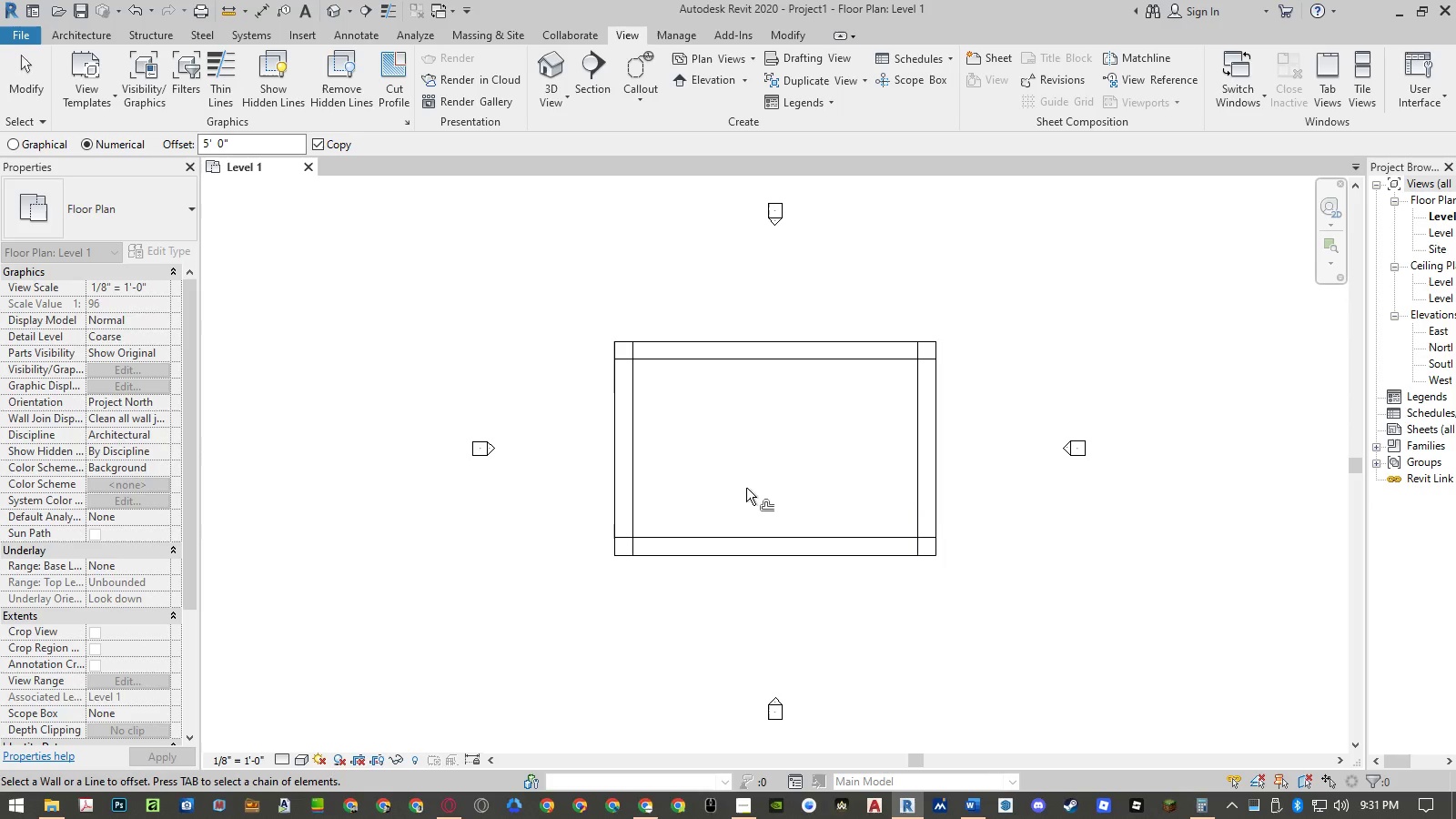 
key(Escape)
key(Escape)
type(gr)
 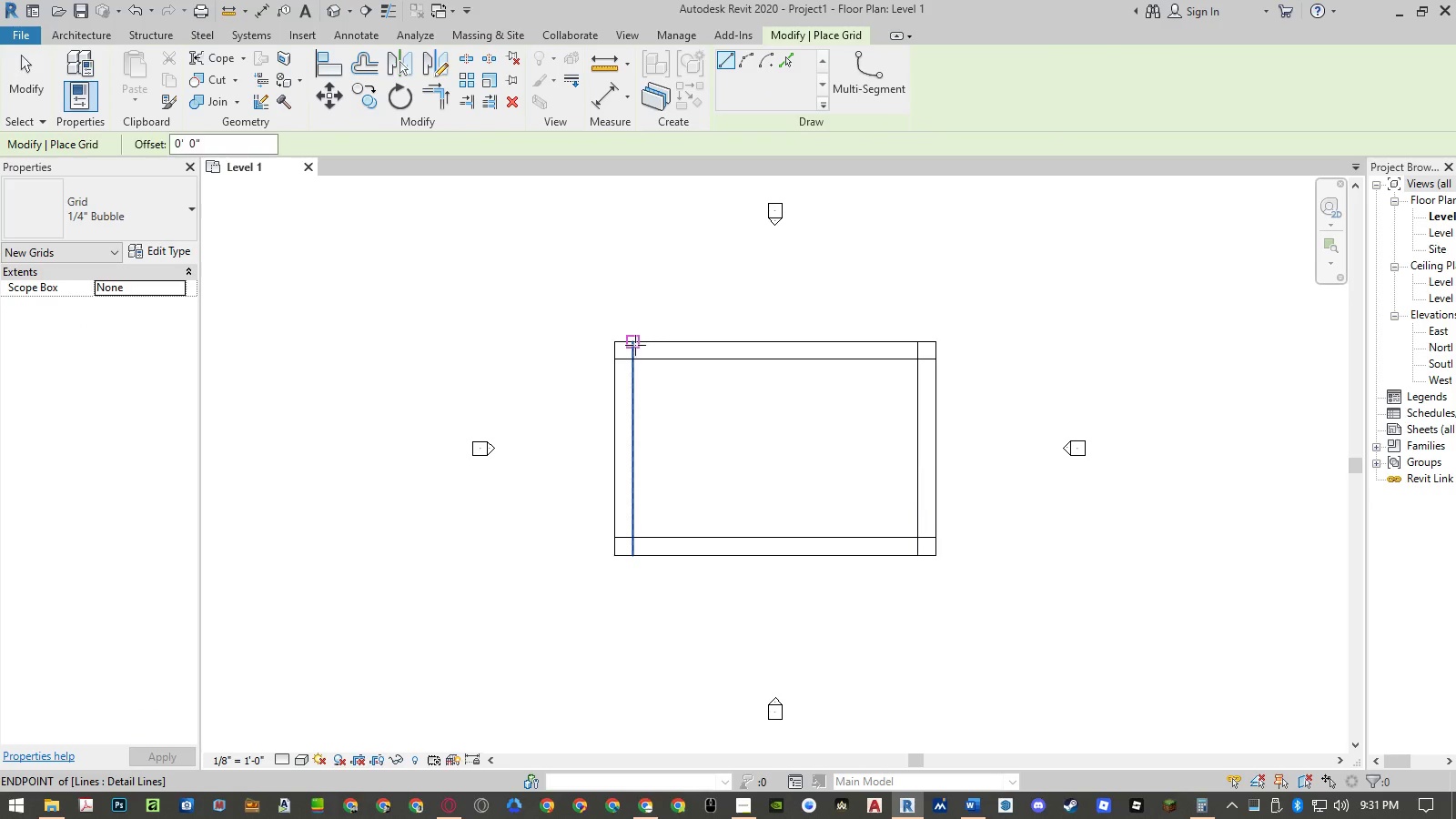 
left_click([635, 343])
 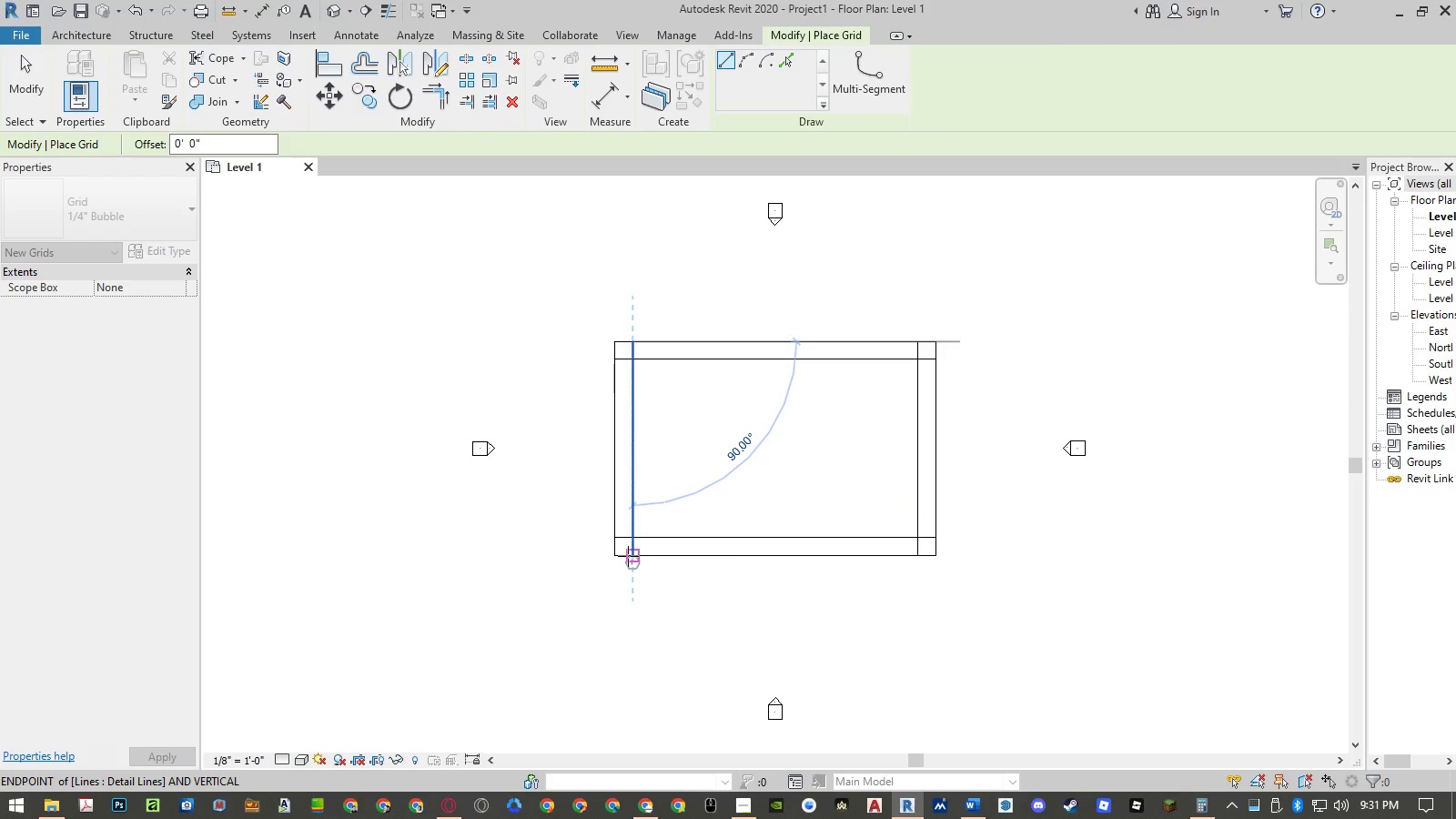 
left_click([628, 556])
 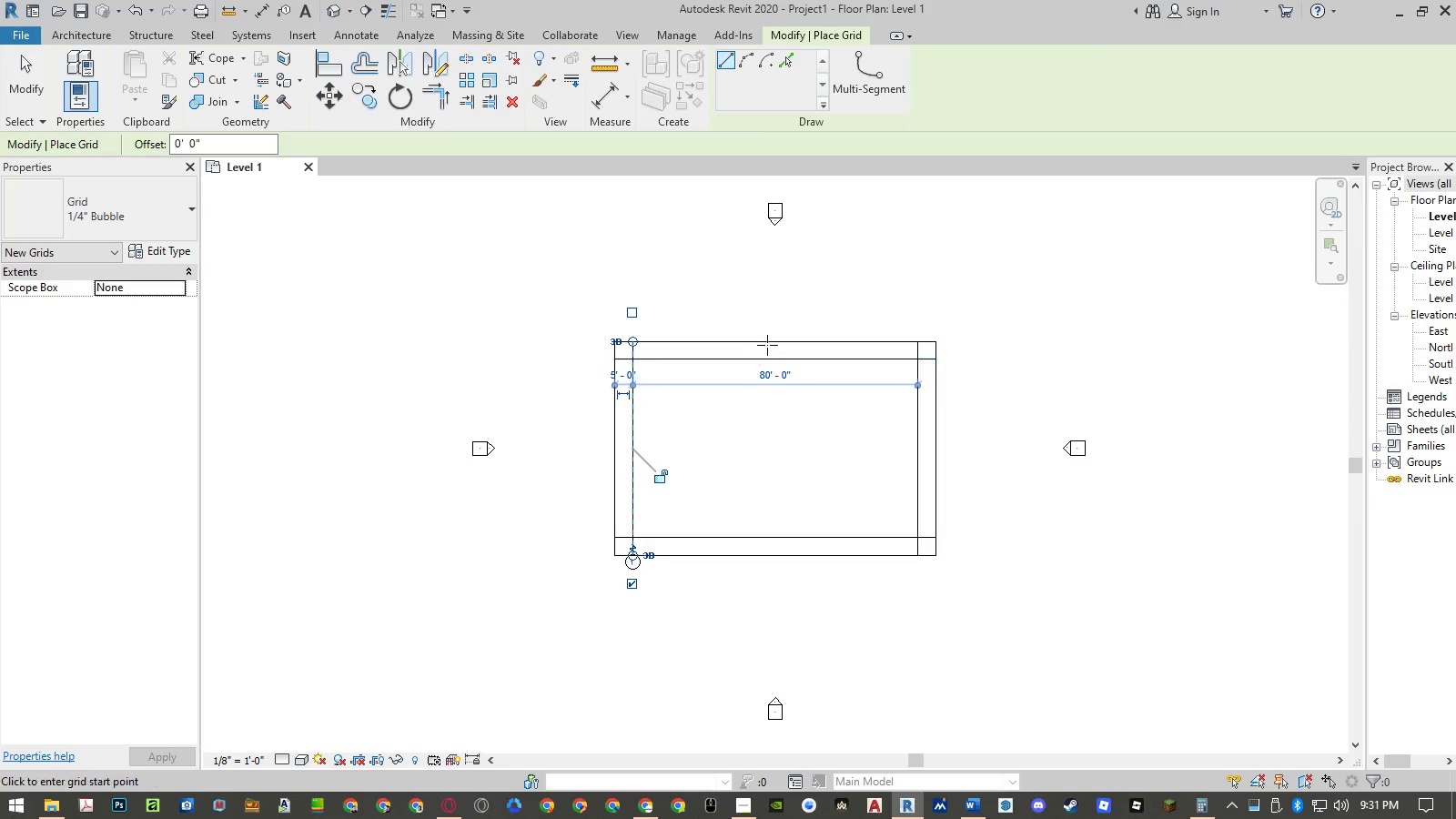 
wait(7.73)
 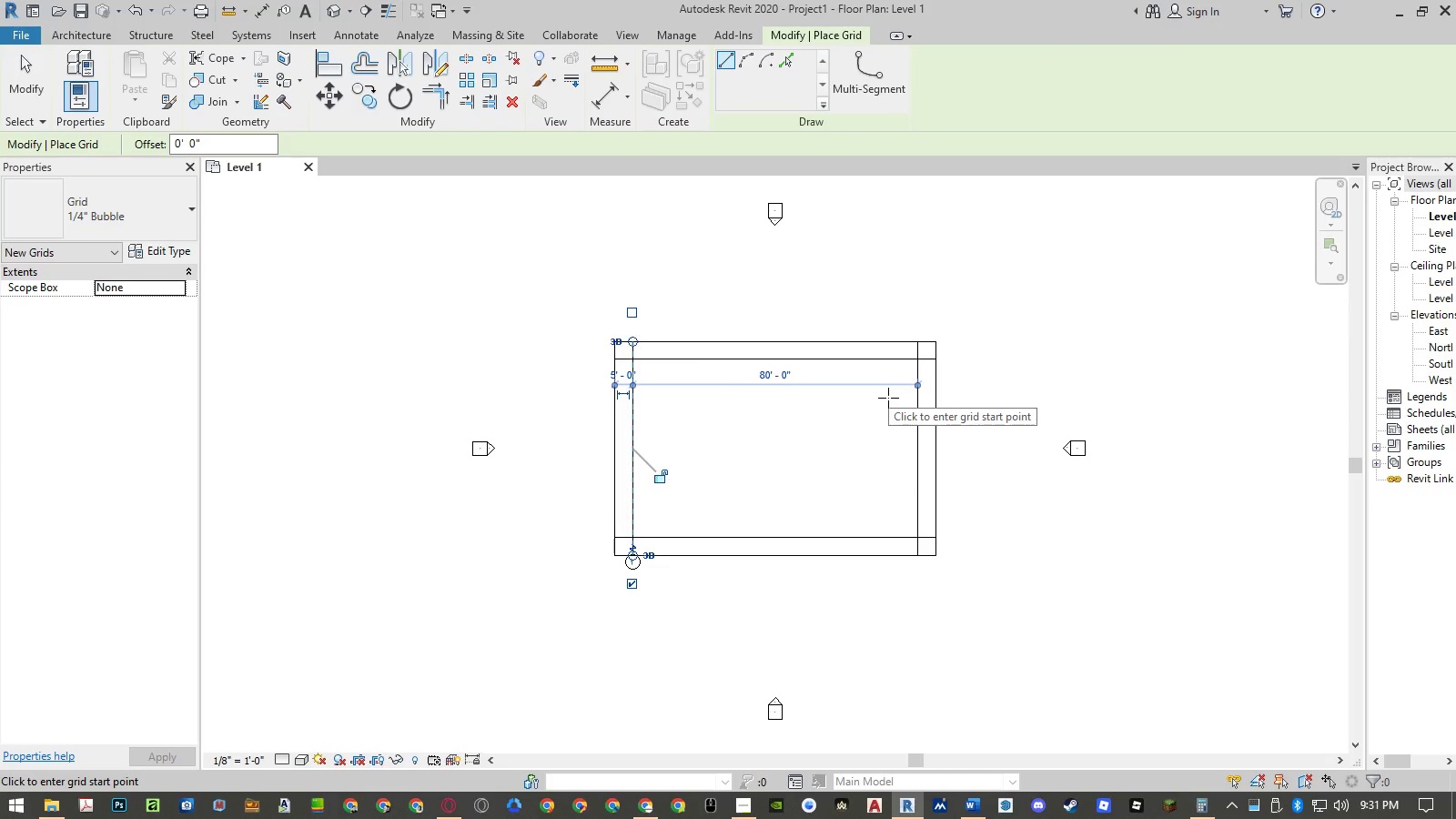 
key(Escape)
 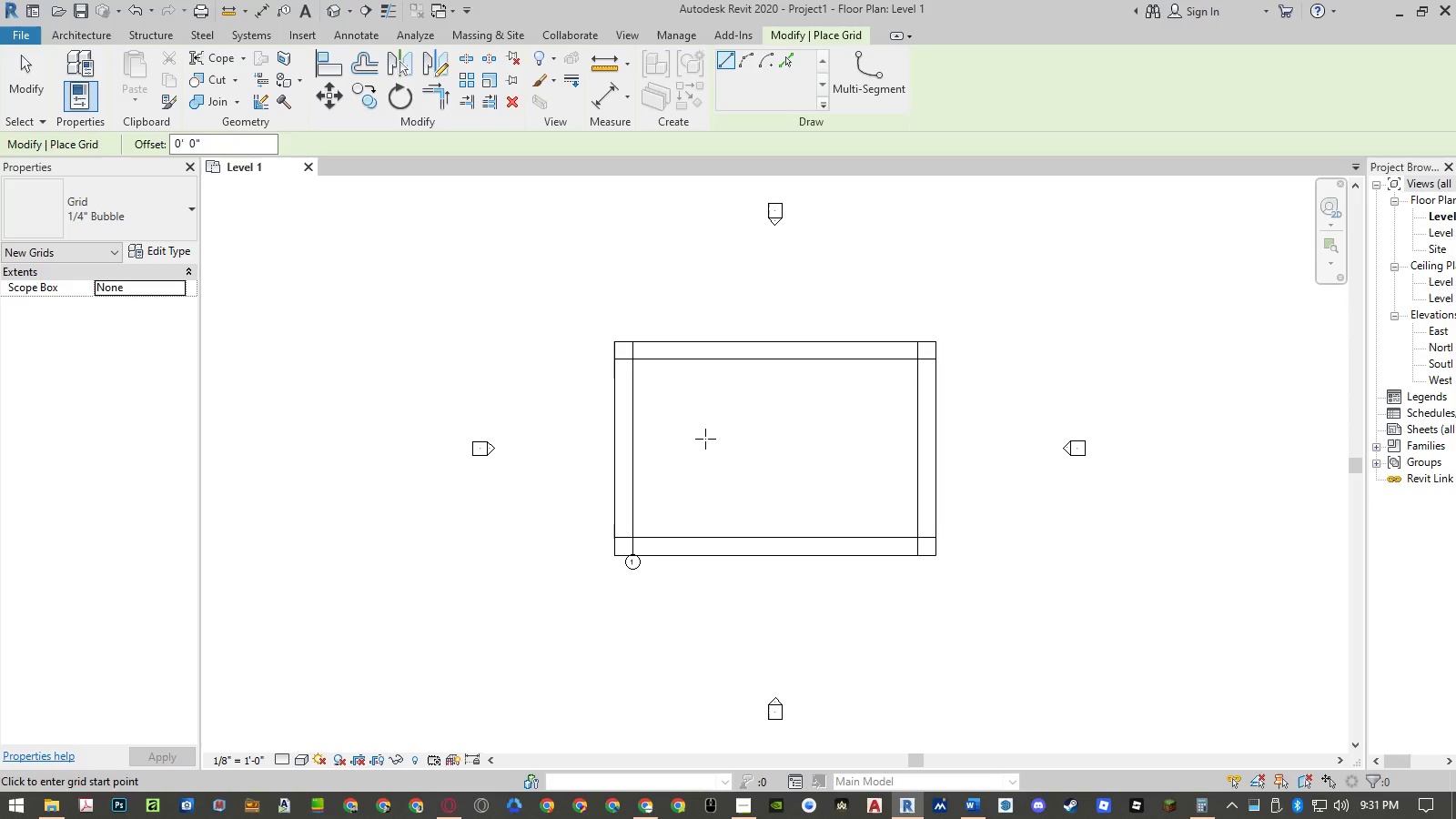 
key(Escape)
 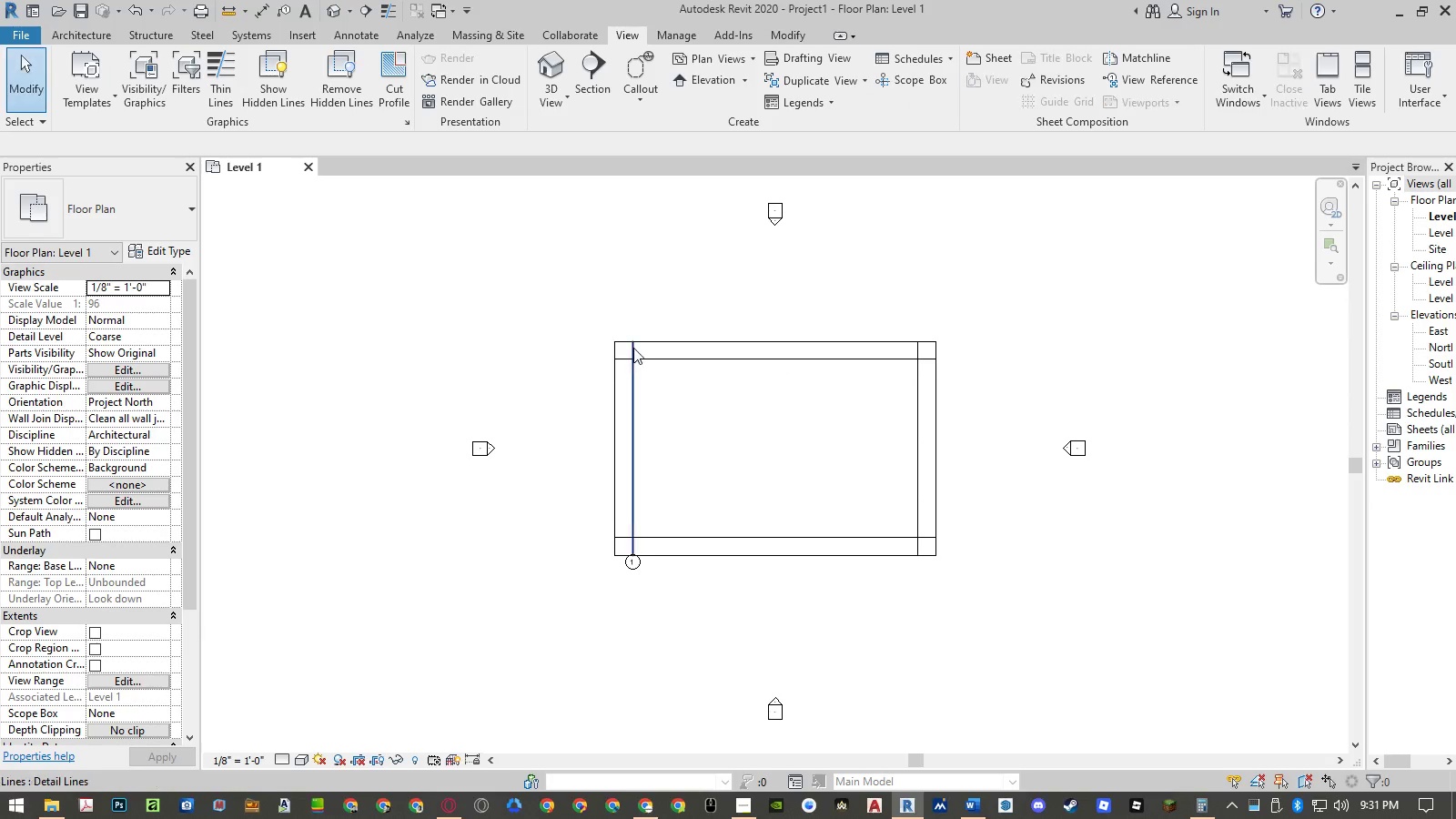 
left_click([633, 348])
 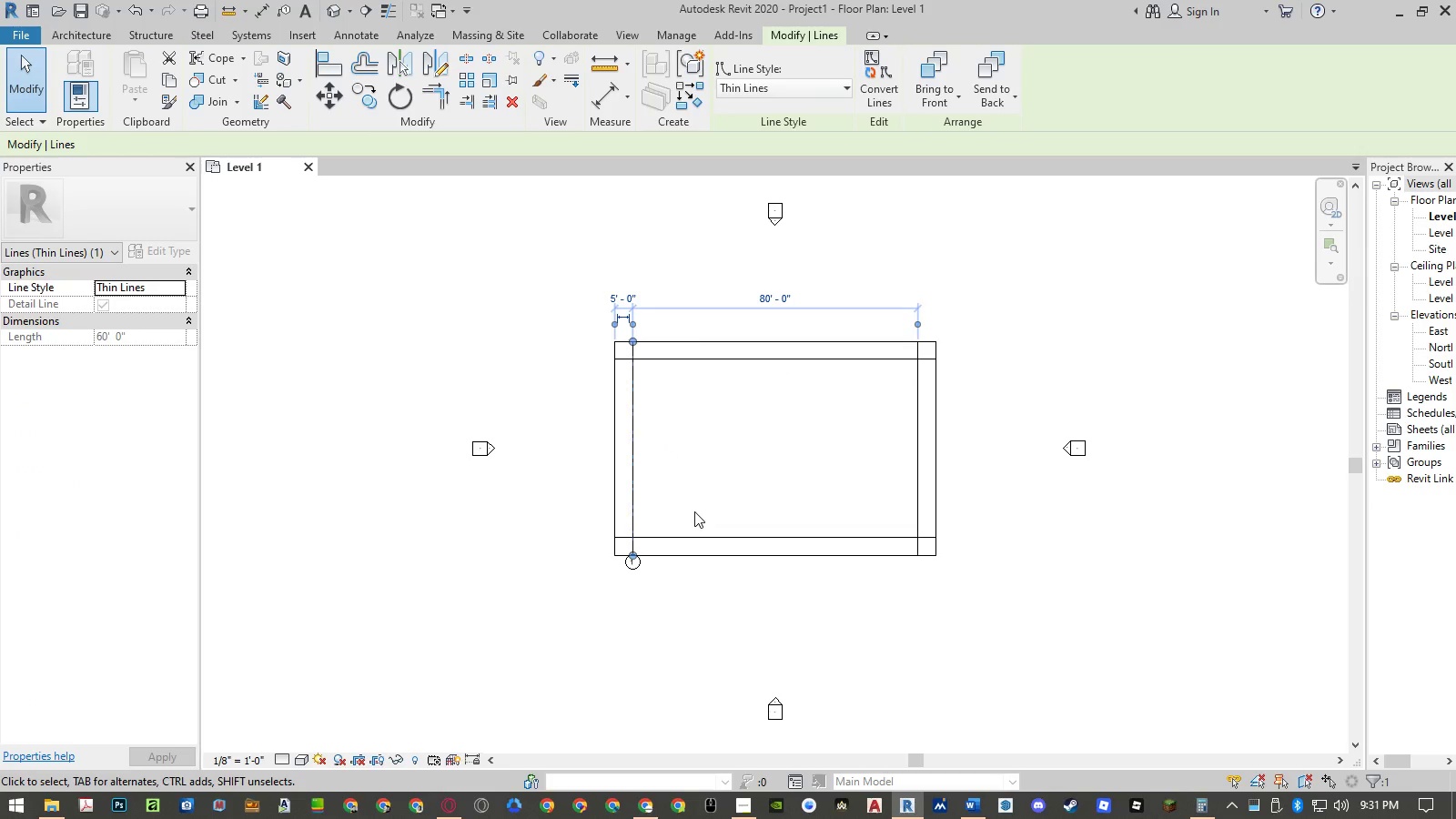 
type(co)
 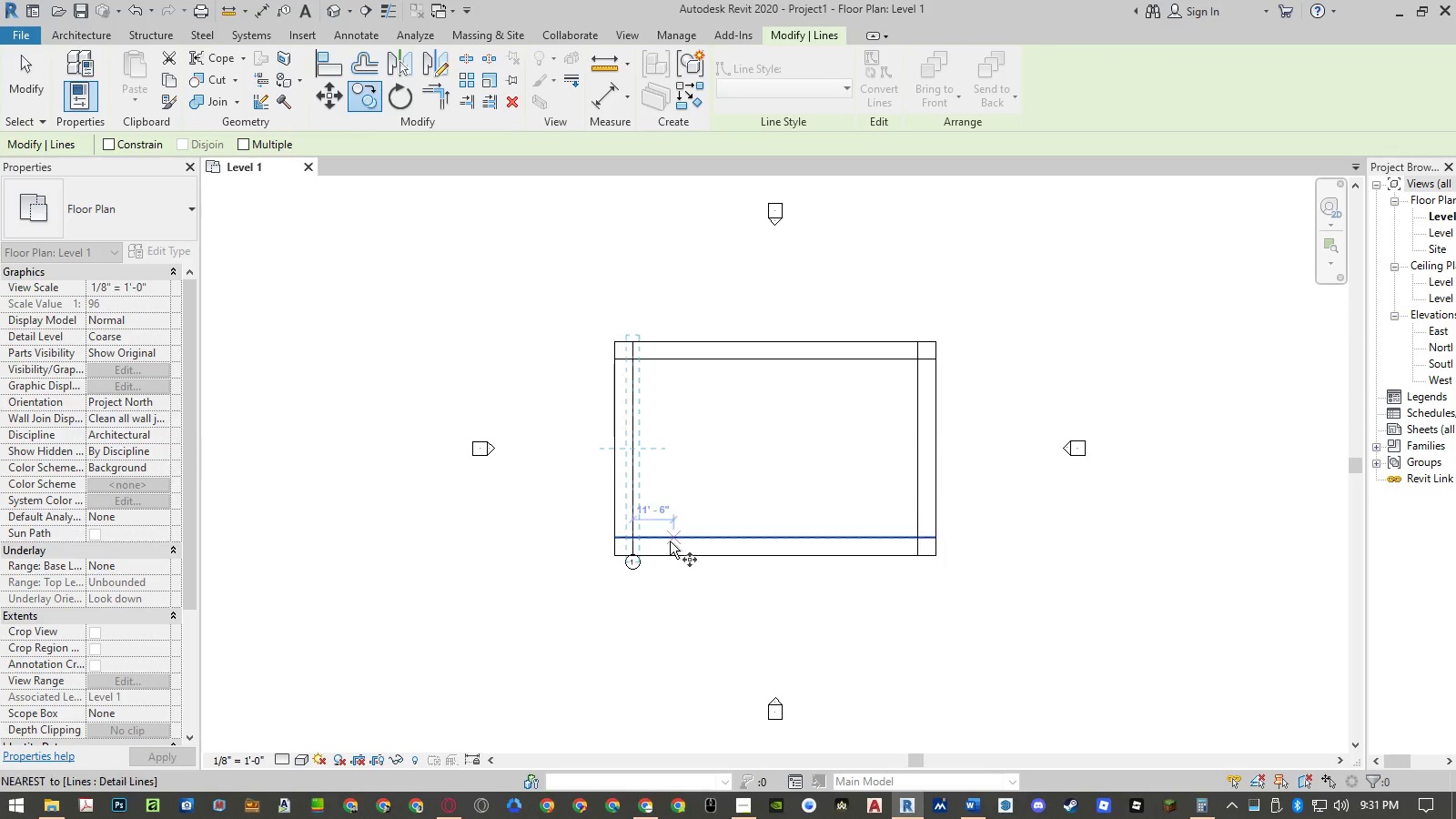 
scroll: coordinate [665, 541], scroll_direction: up, amount: 3.0
 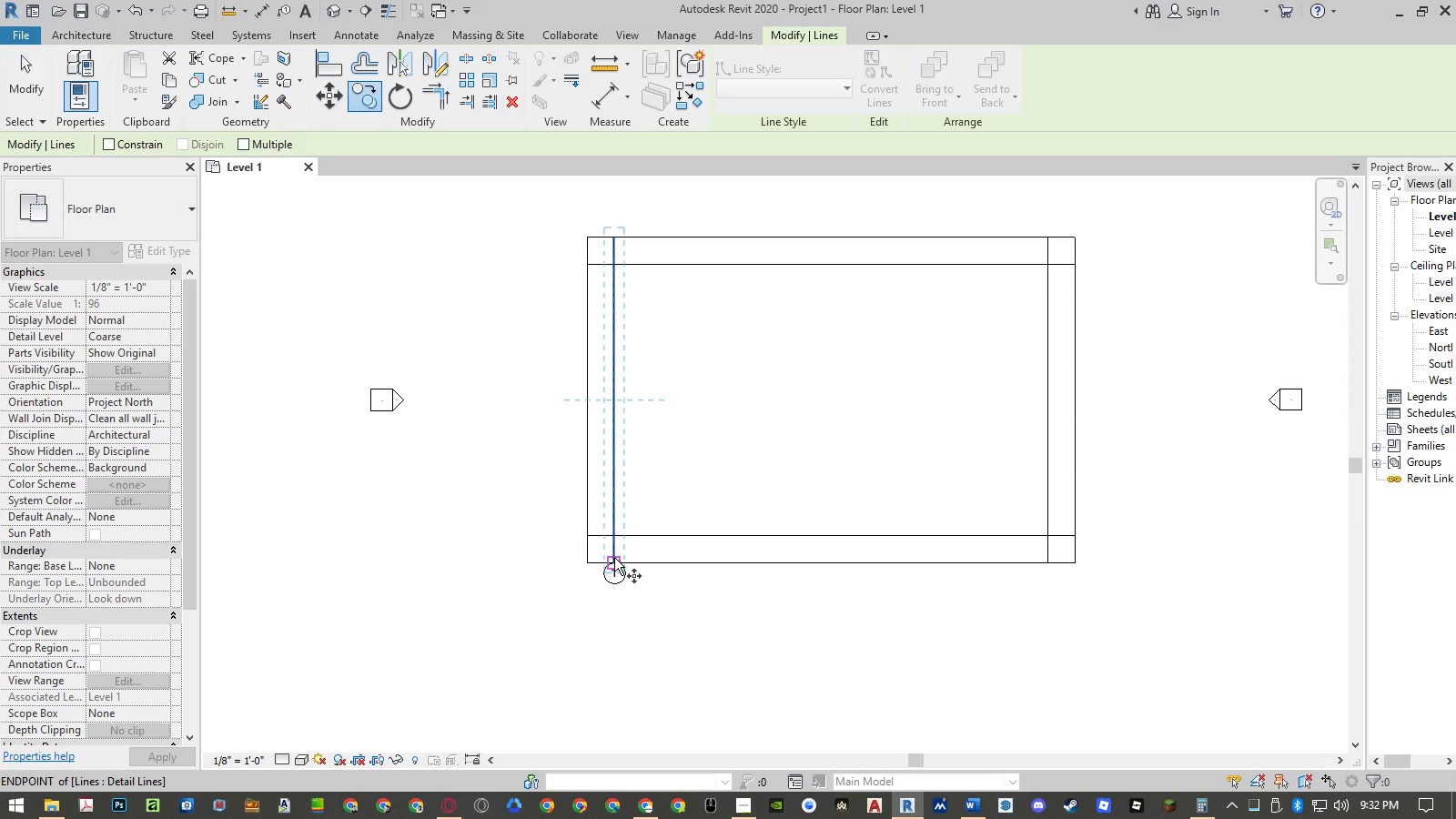 
wait(28.39)
 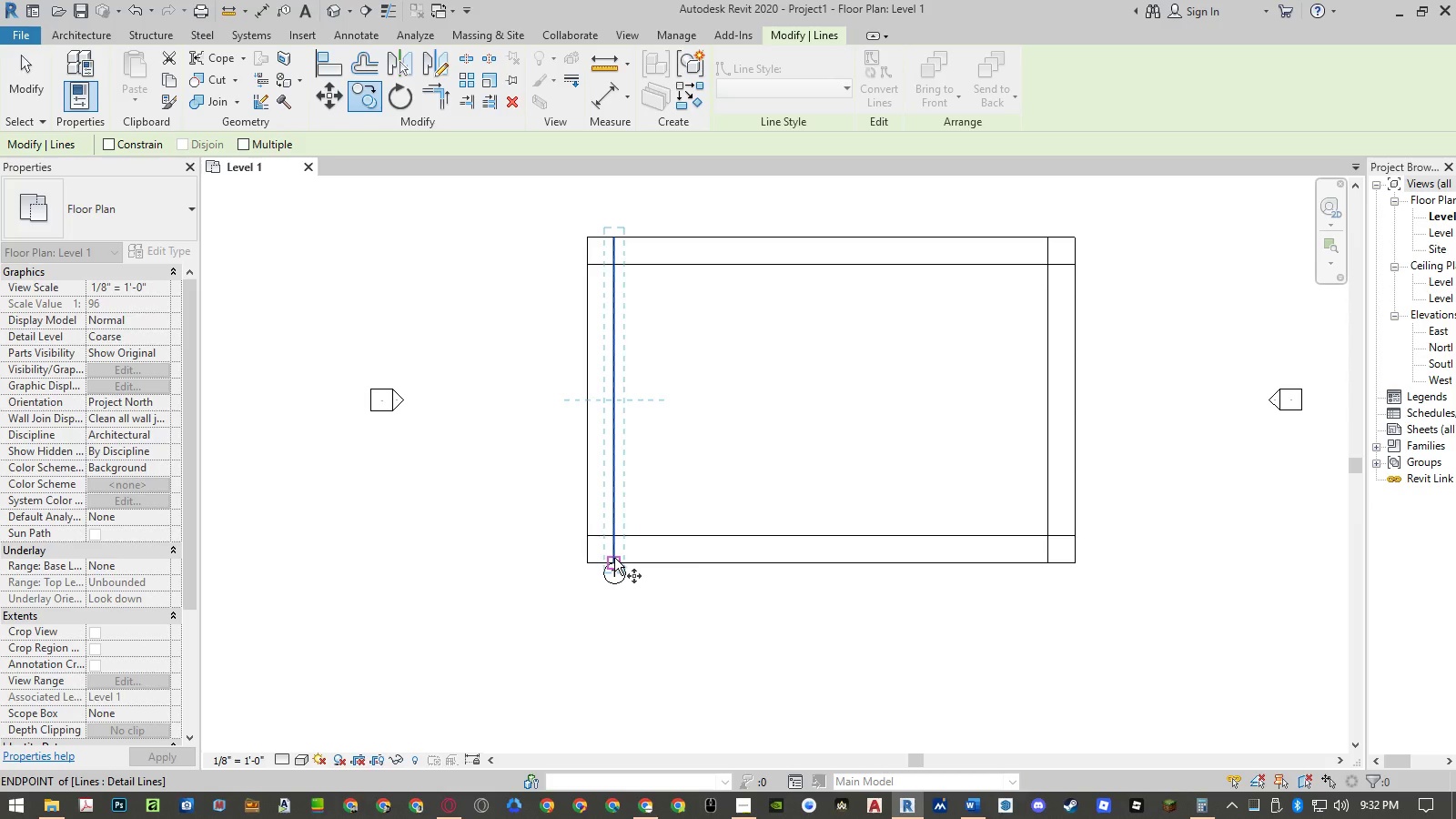 
left_click([611, 531])
 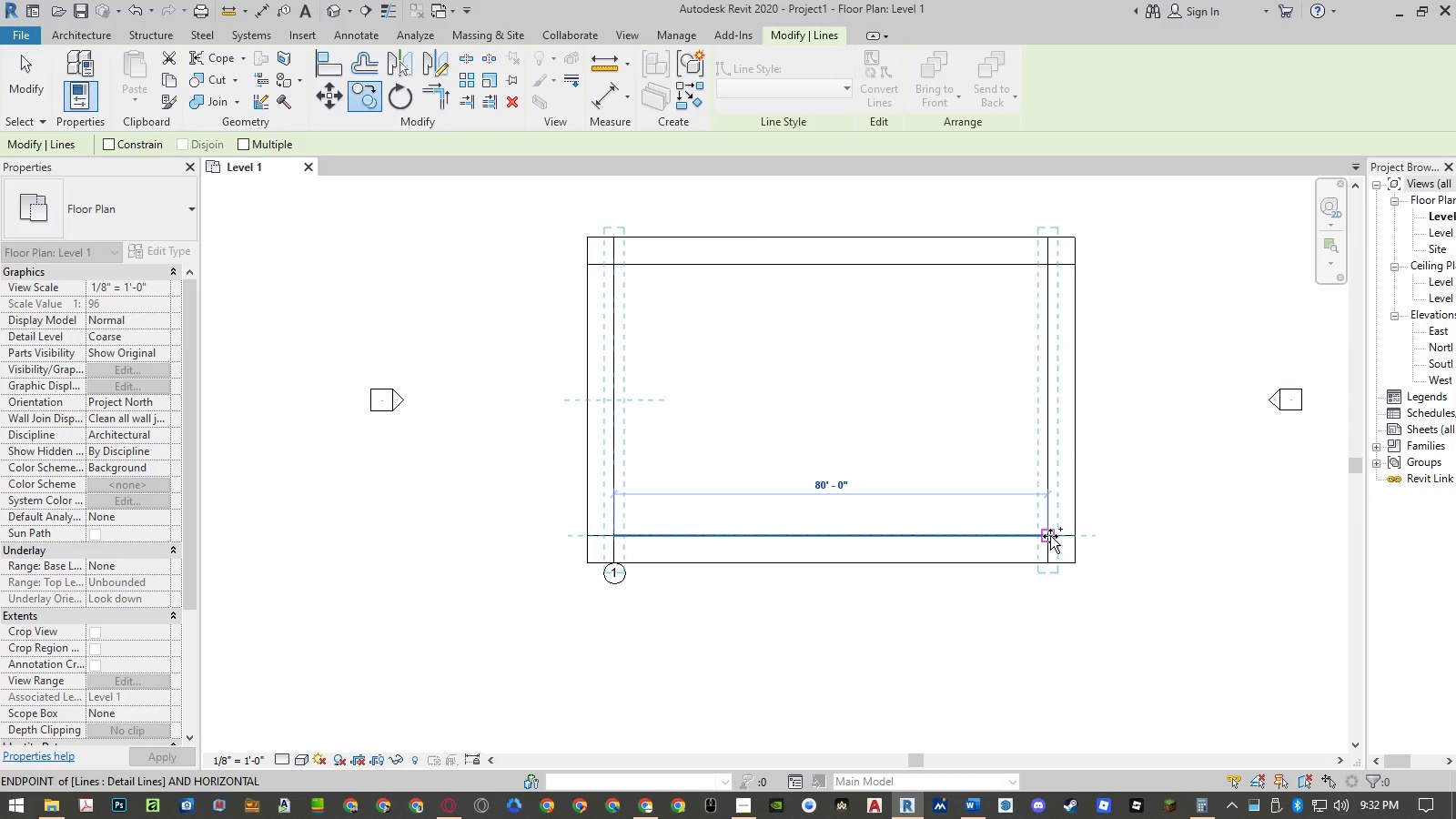 
key(Numpad2)
 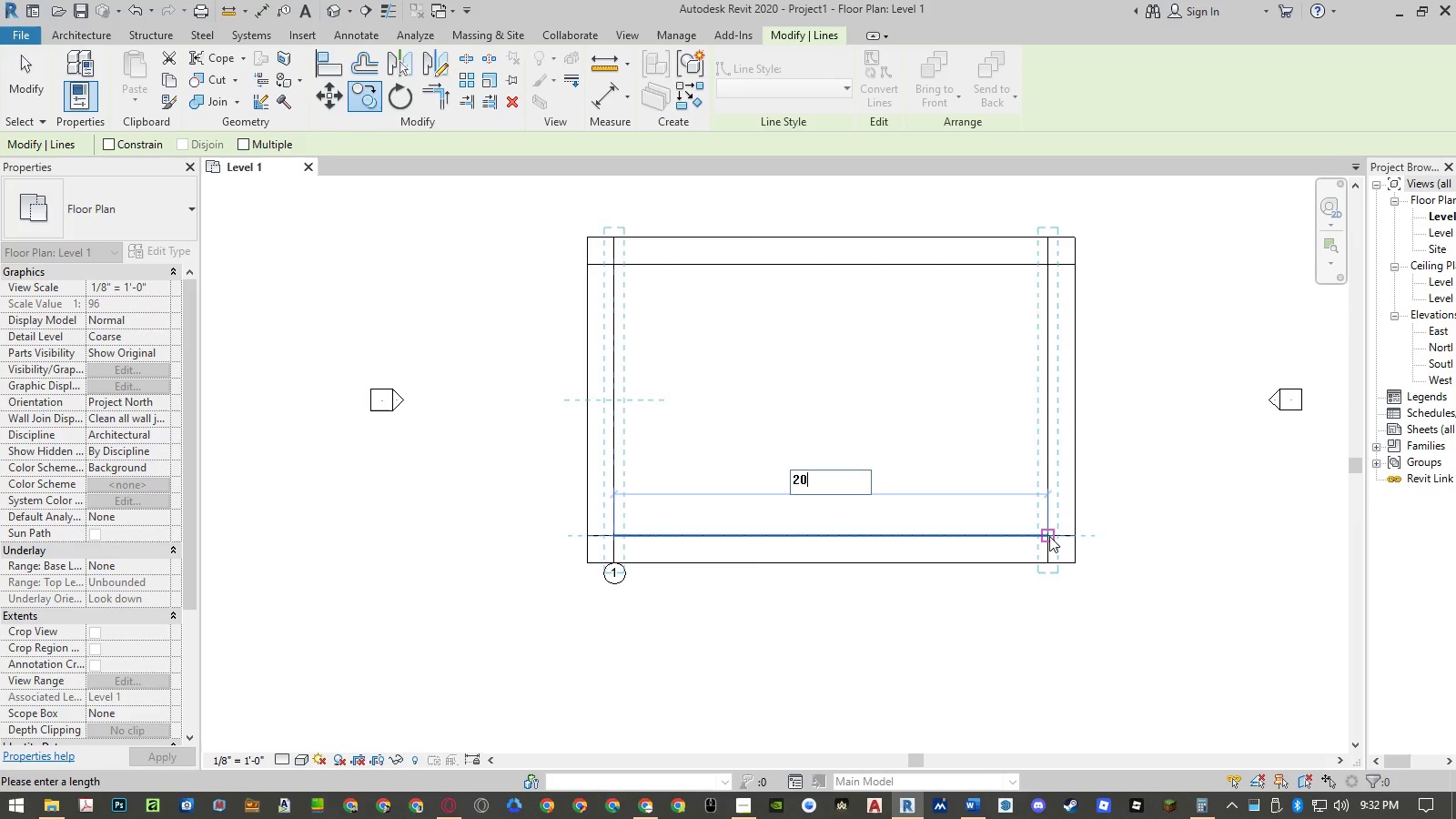 
key(Numpad0)
 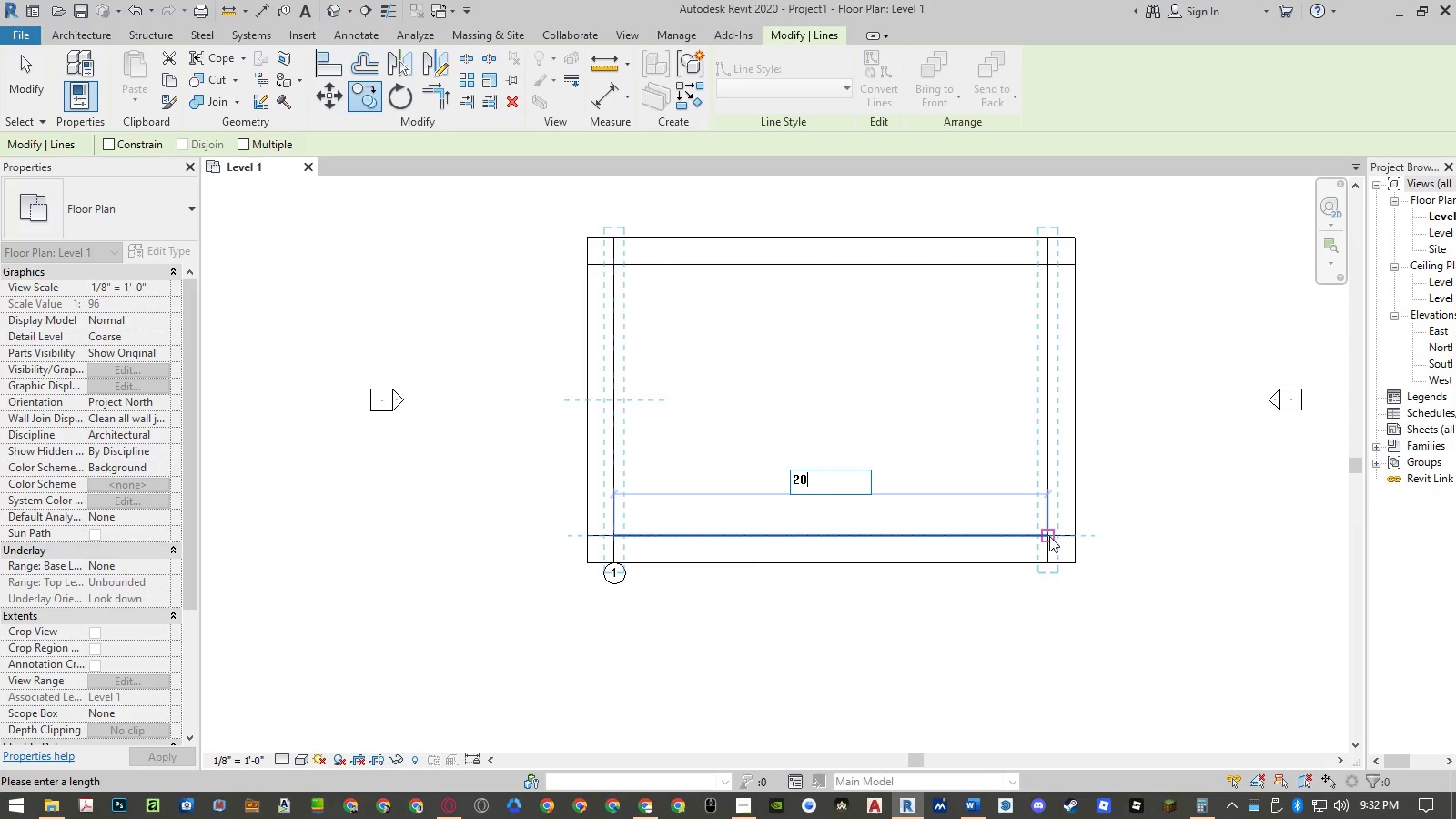 
key(NumpadEnter)
 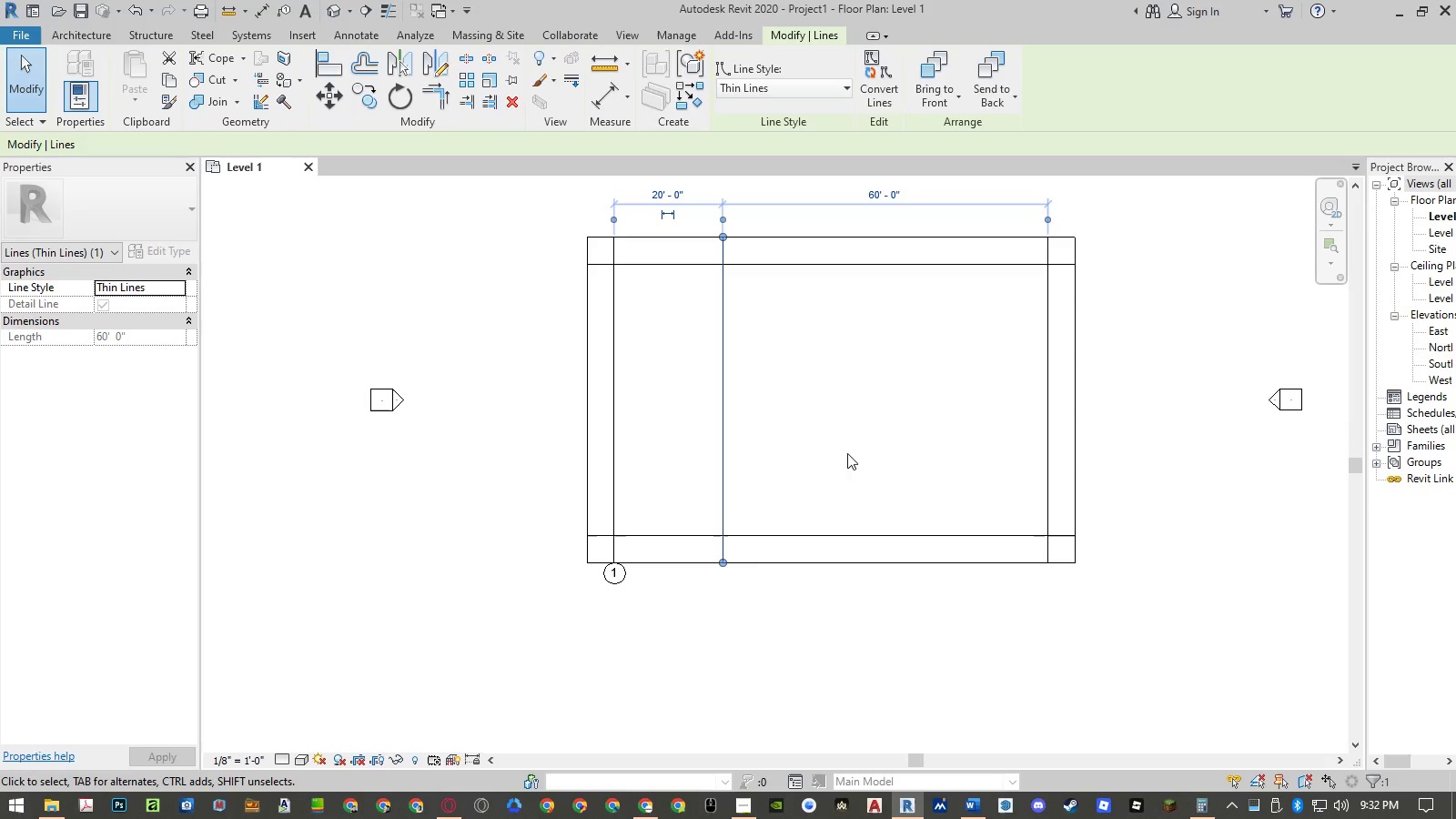 
key(Delete)
 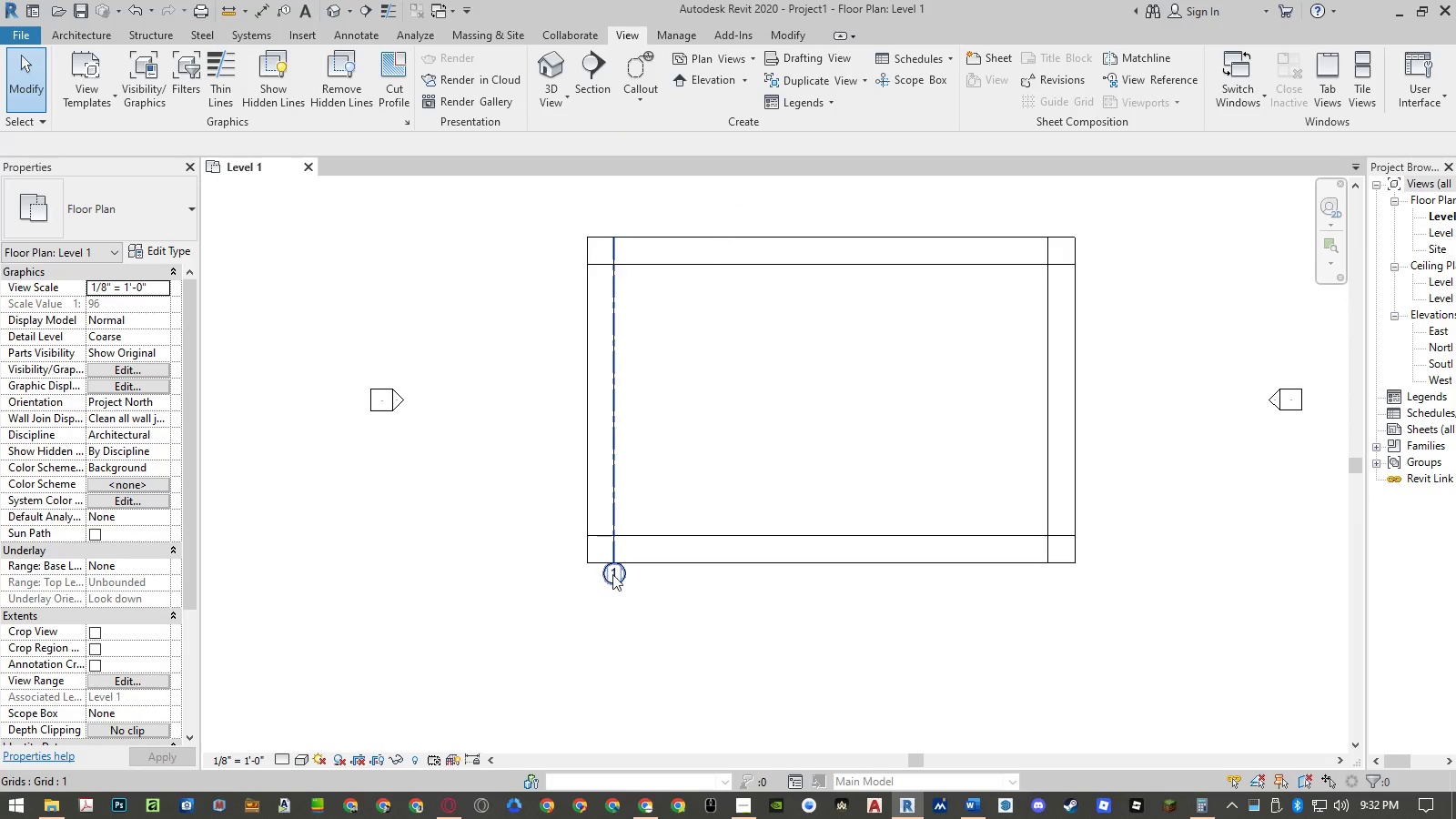 
left_click([620, 573])
 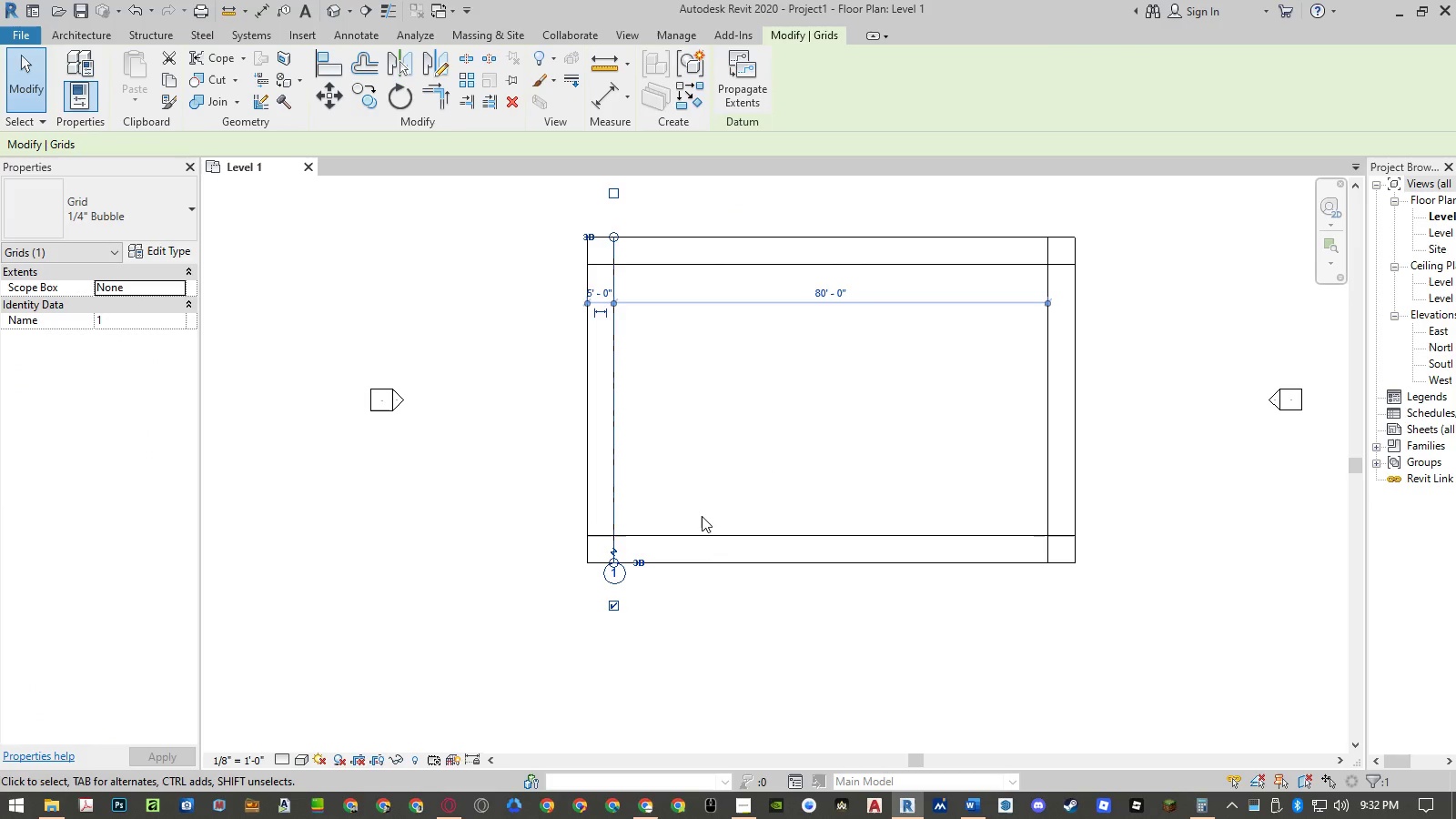 
type(co)
 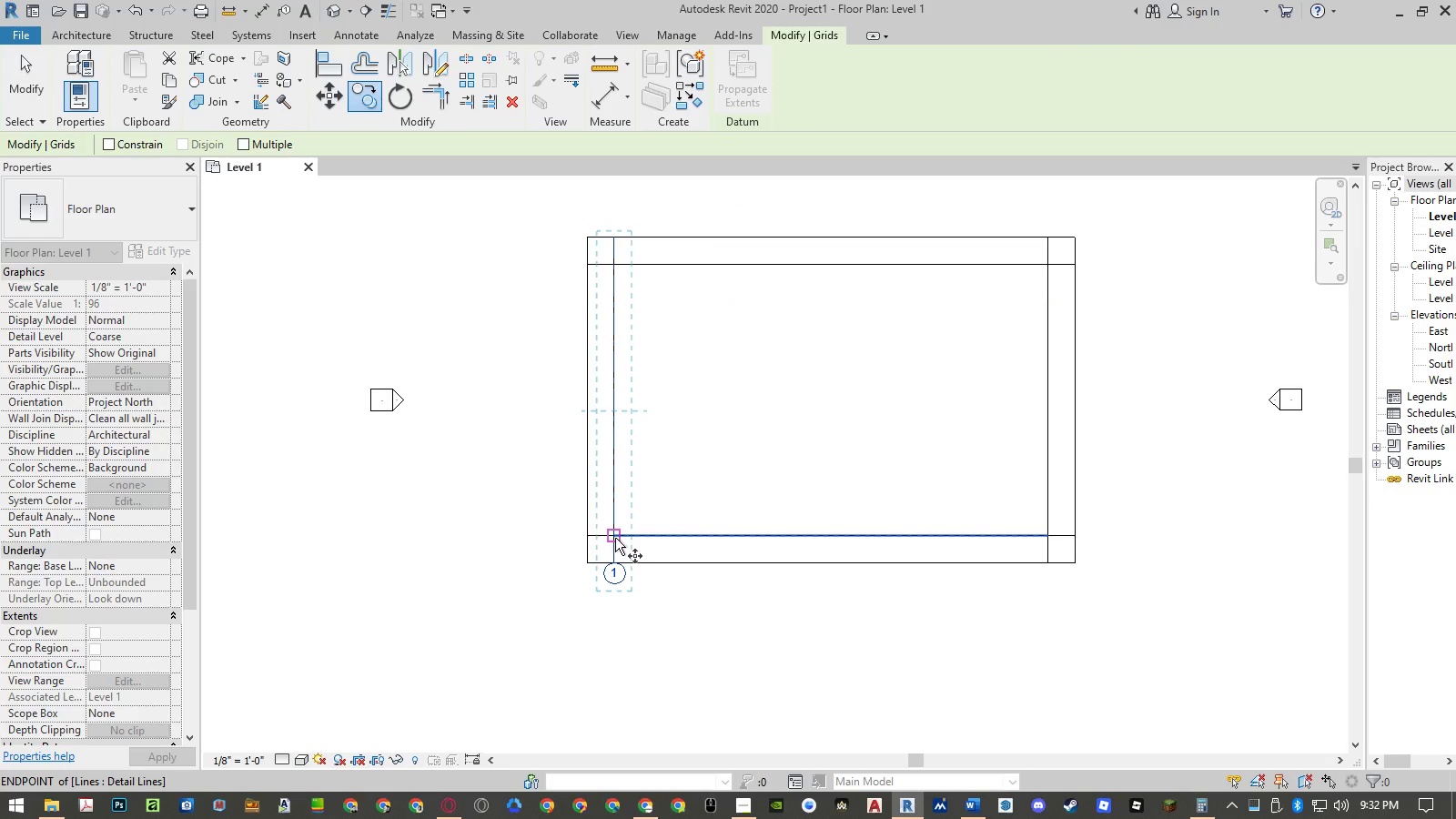 
left_click([615, 538])
 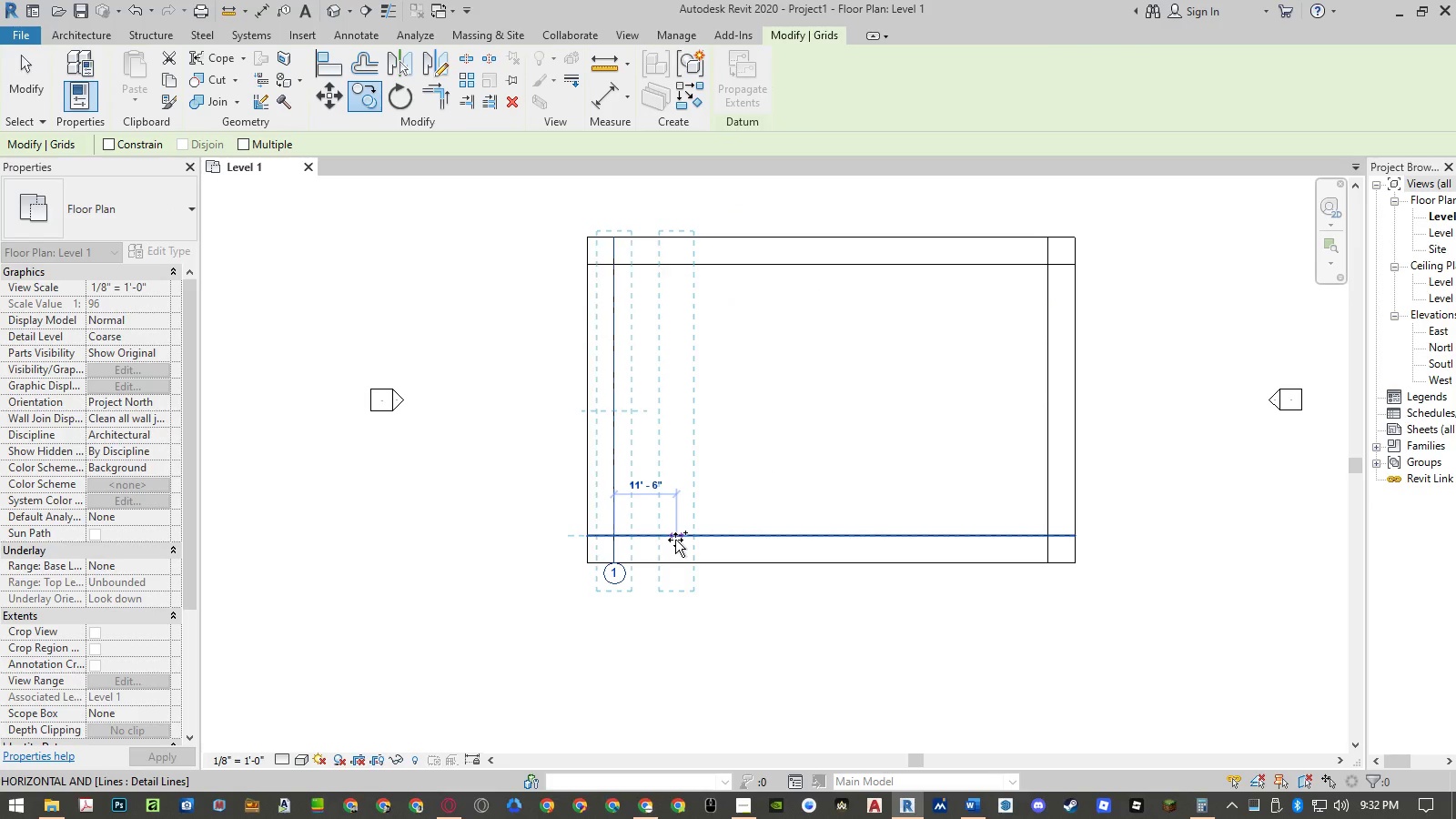 
type(20)
key(NumpadEnter)
type(co)
 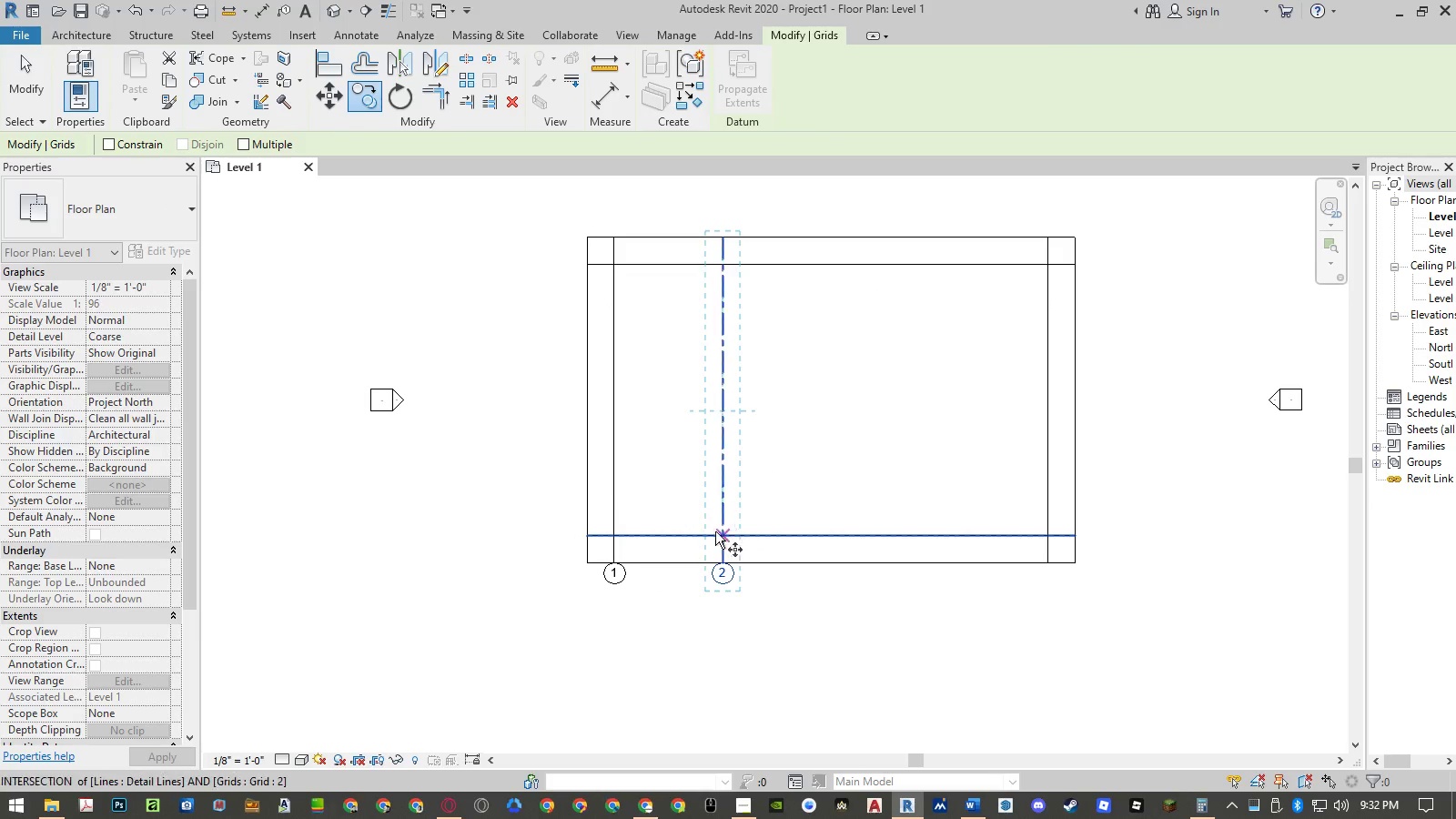 
left_click([714, 531])
 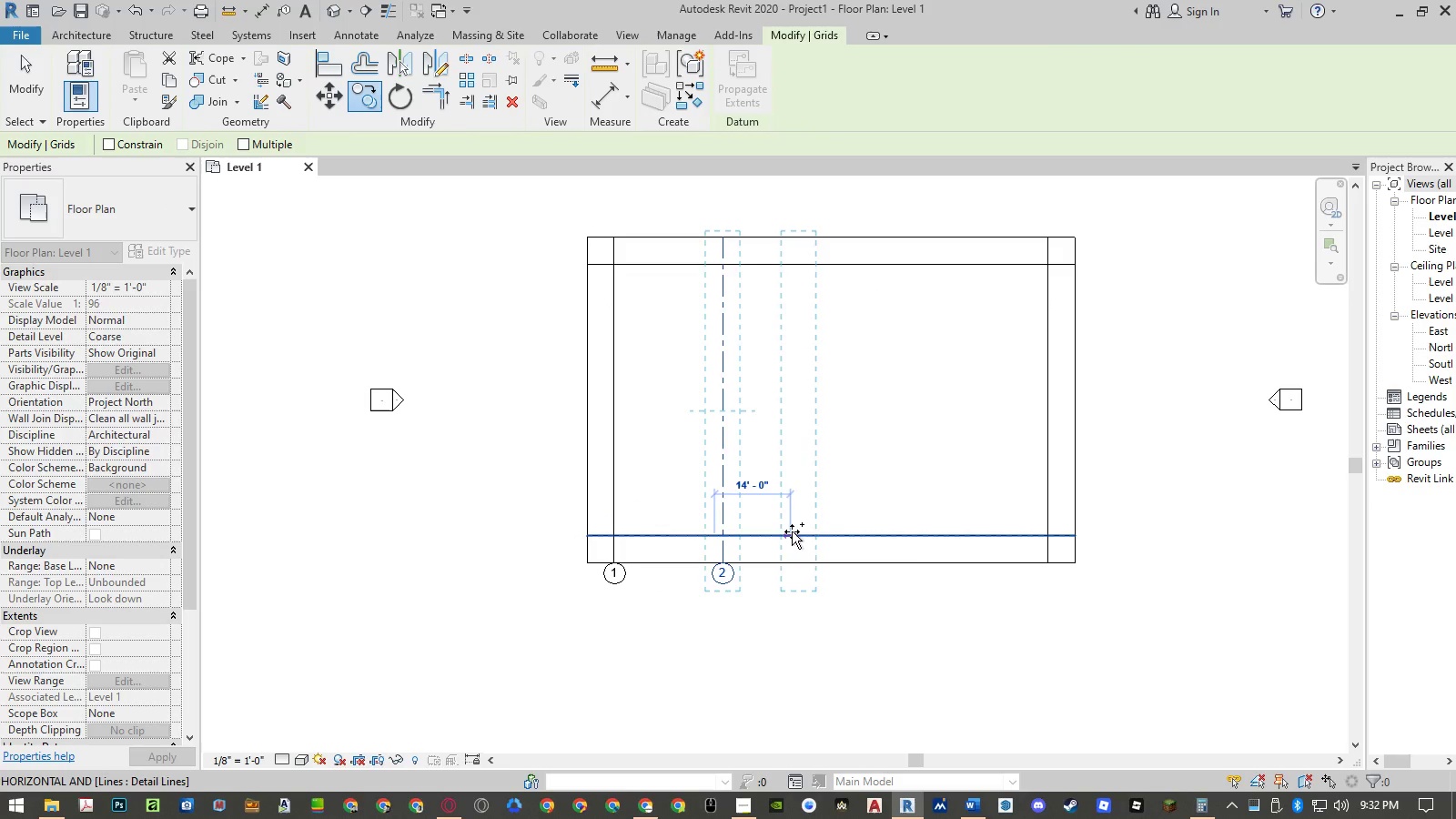 
type(20)
key(NumpadEnter)
type(co)
 